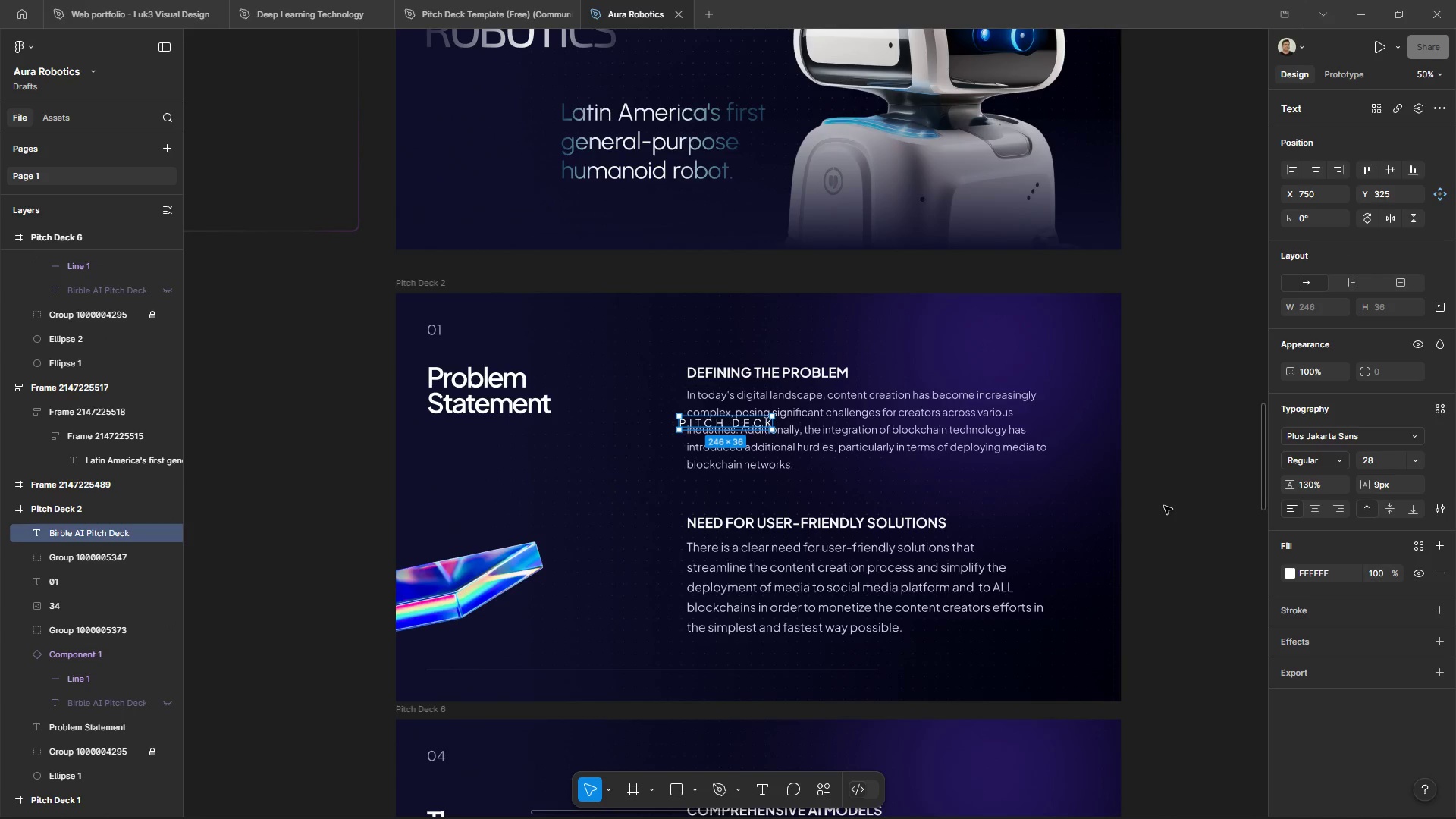 
key(Control+Z)
 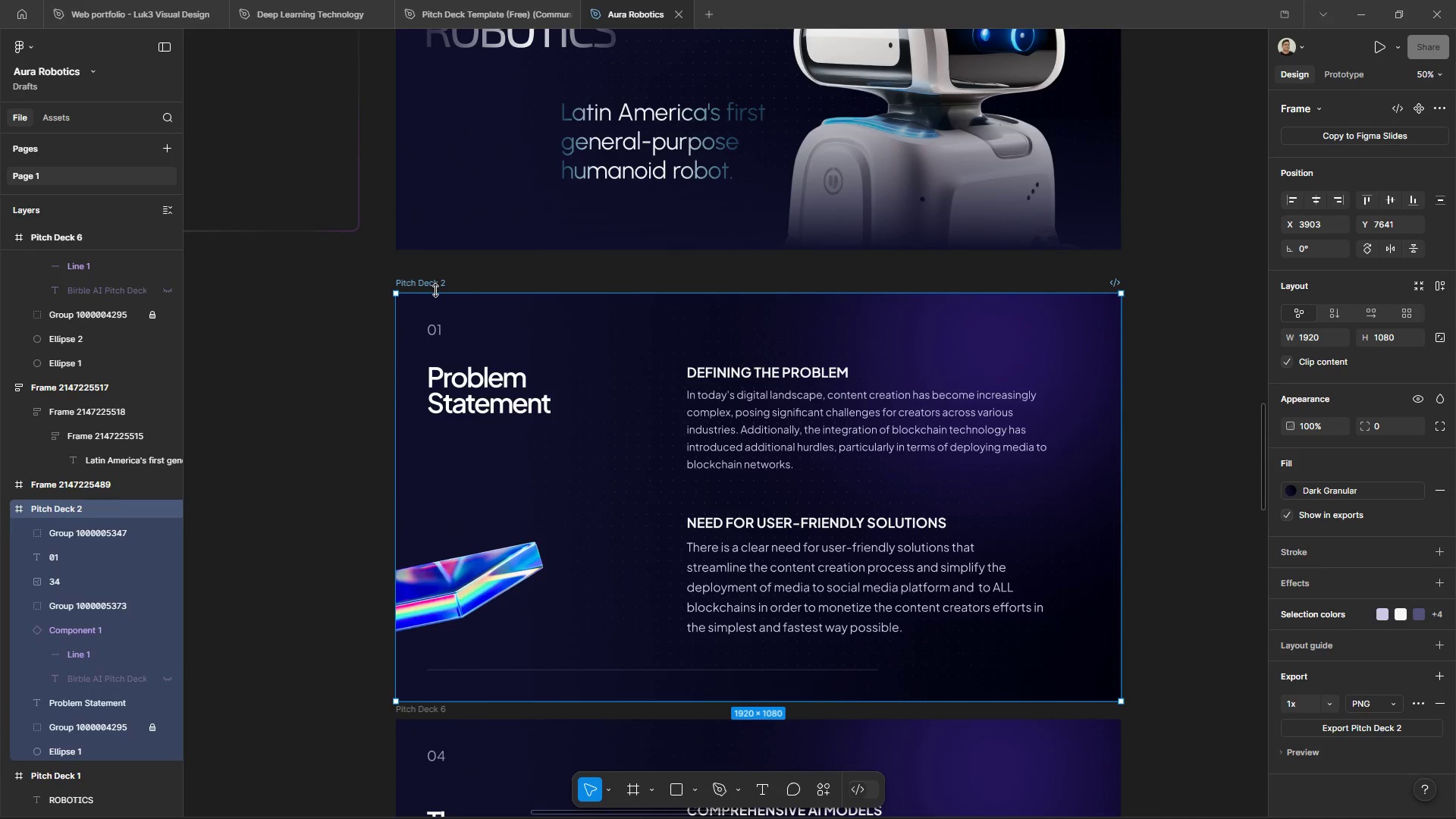 
key(Control+V)
 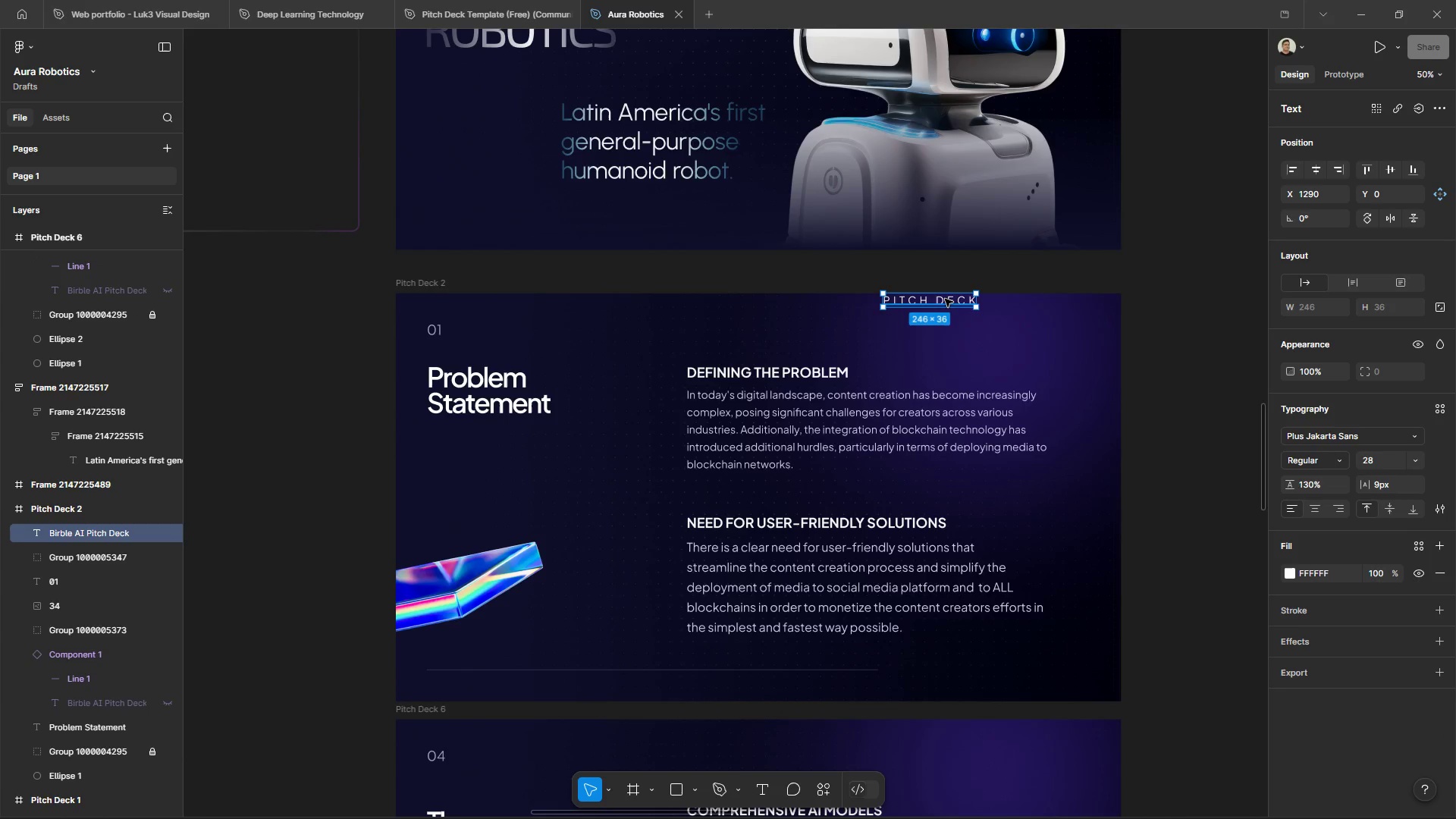 
left_click_drag(start_coordinate=[945, 303], to_coordinate=[1014, 667])
 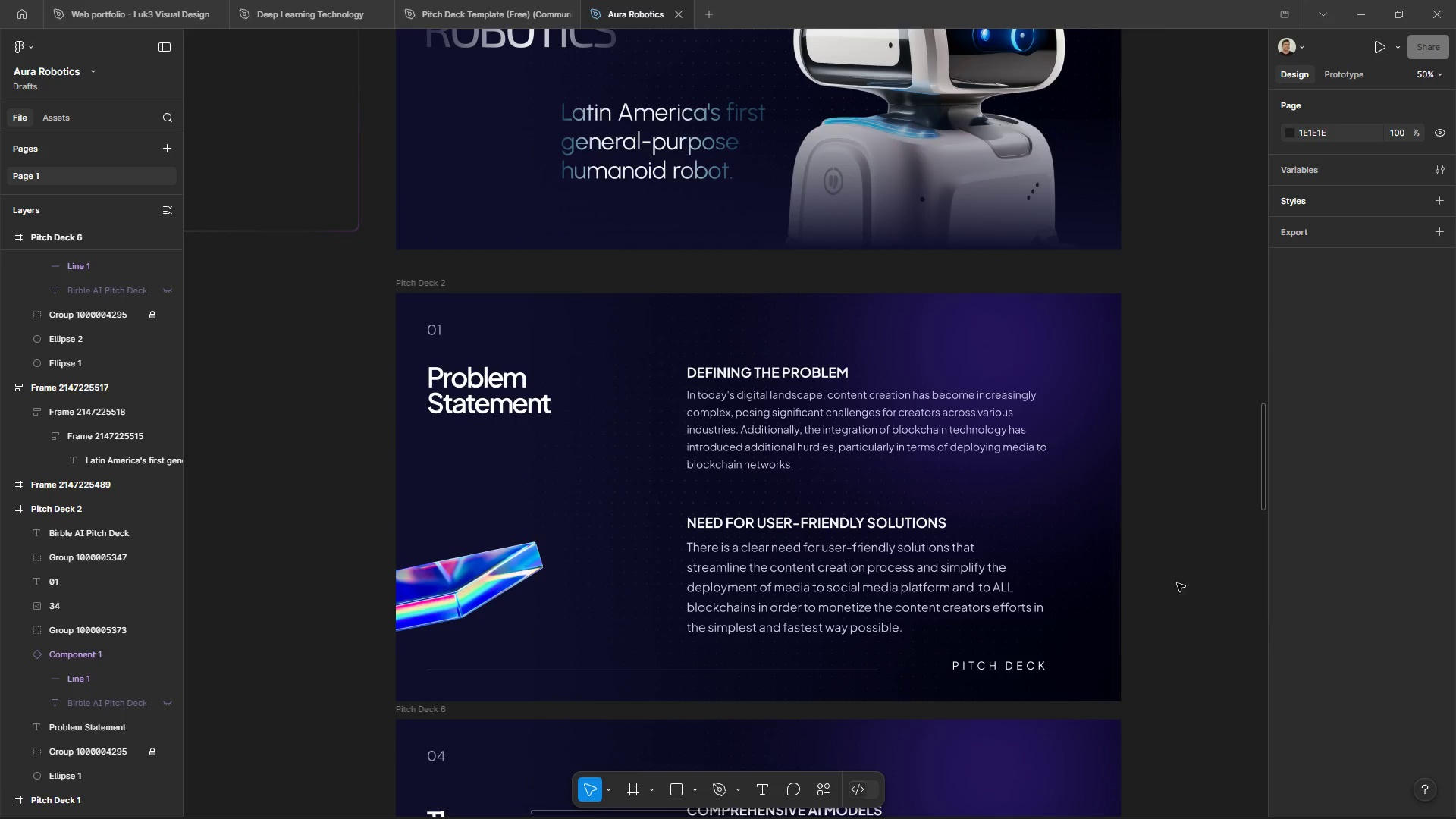 
scroll: coordinate [1175, 564], scroll_direction: down, amount: 20.0
 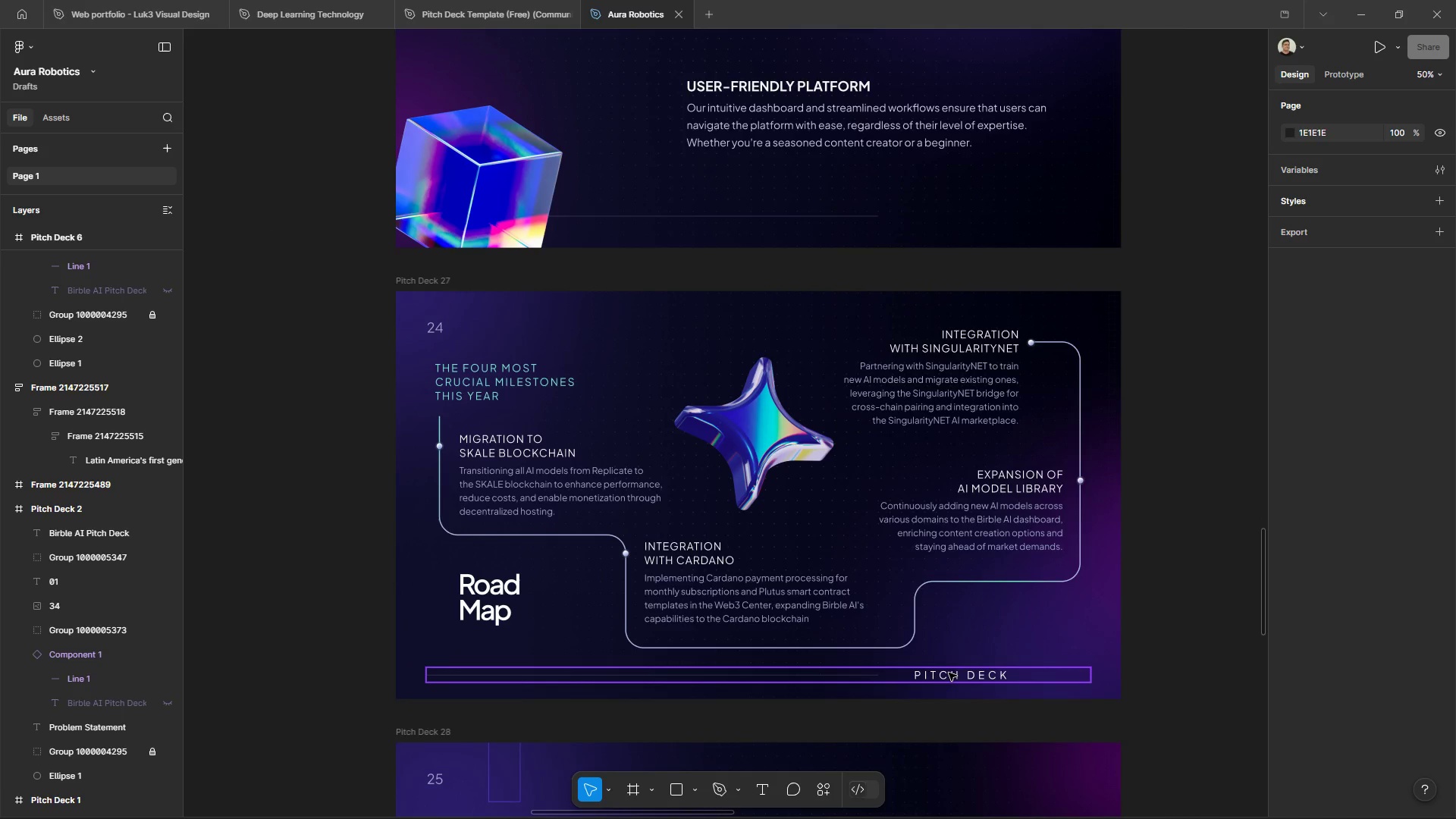 
left_click([949, 673])
 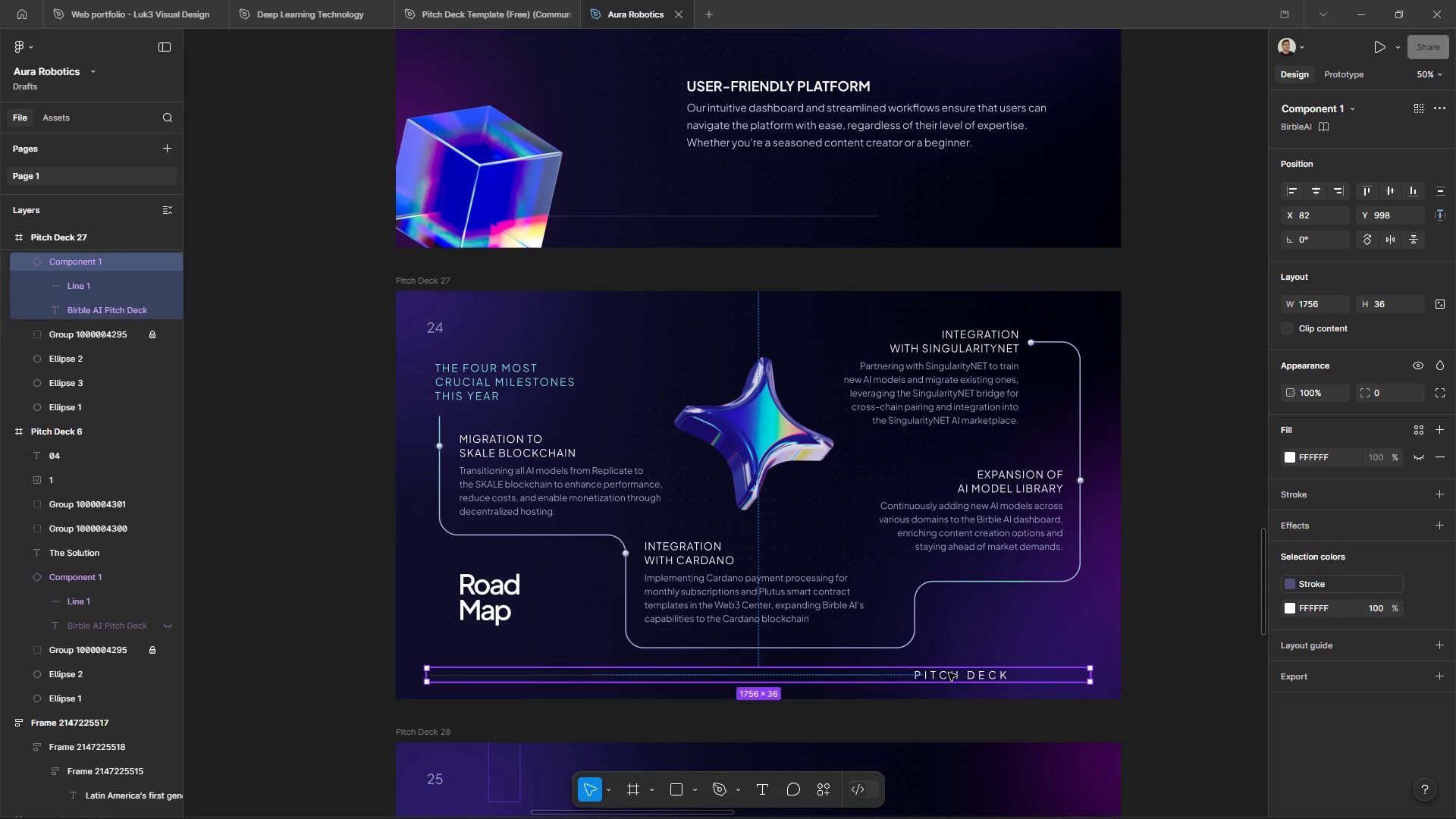 
key(Control+C)
 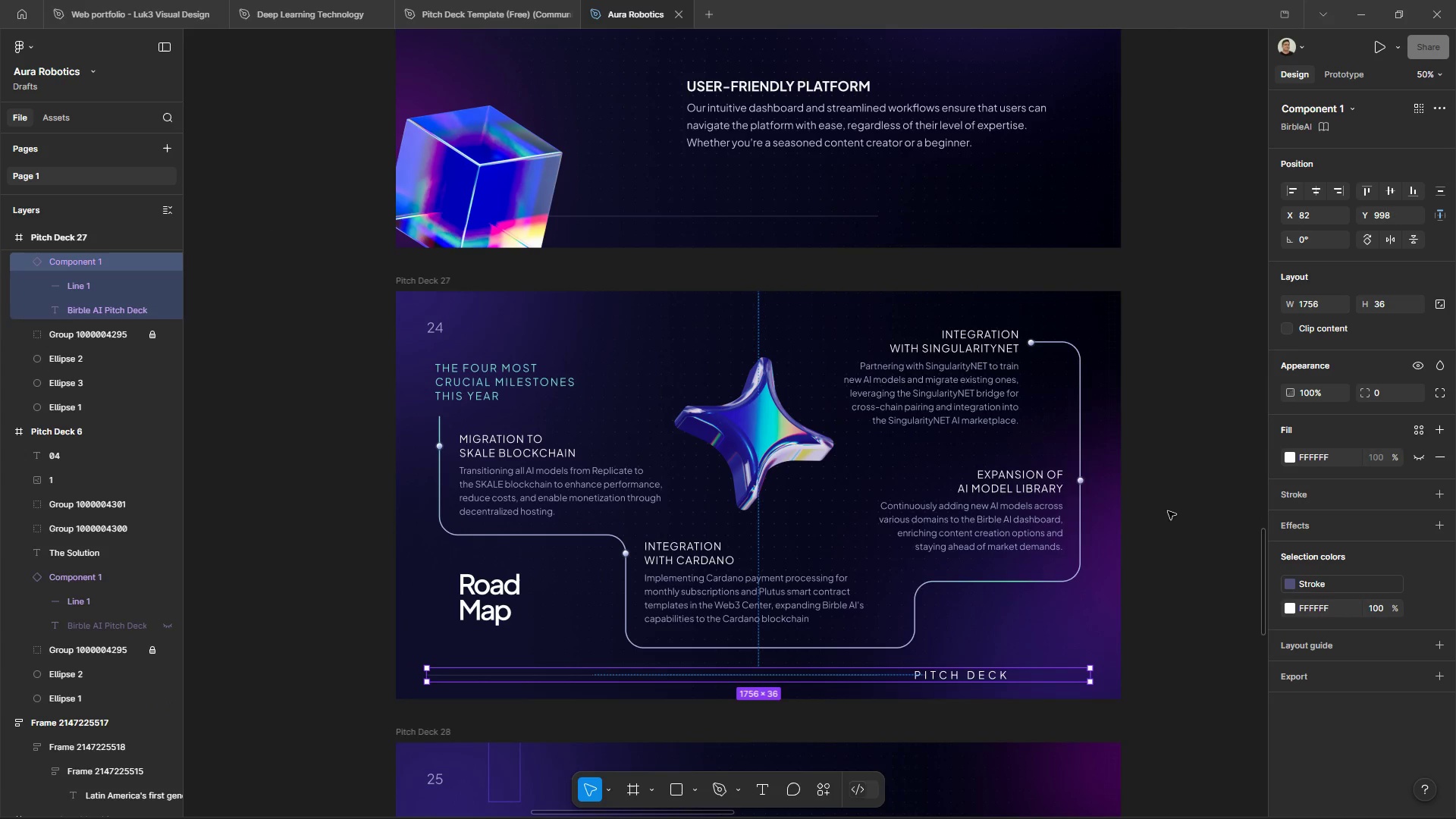 
left_click([1168, 510])
 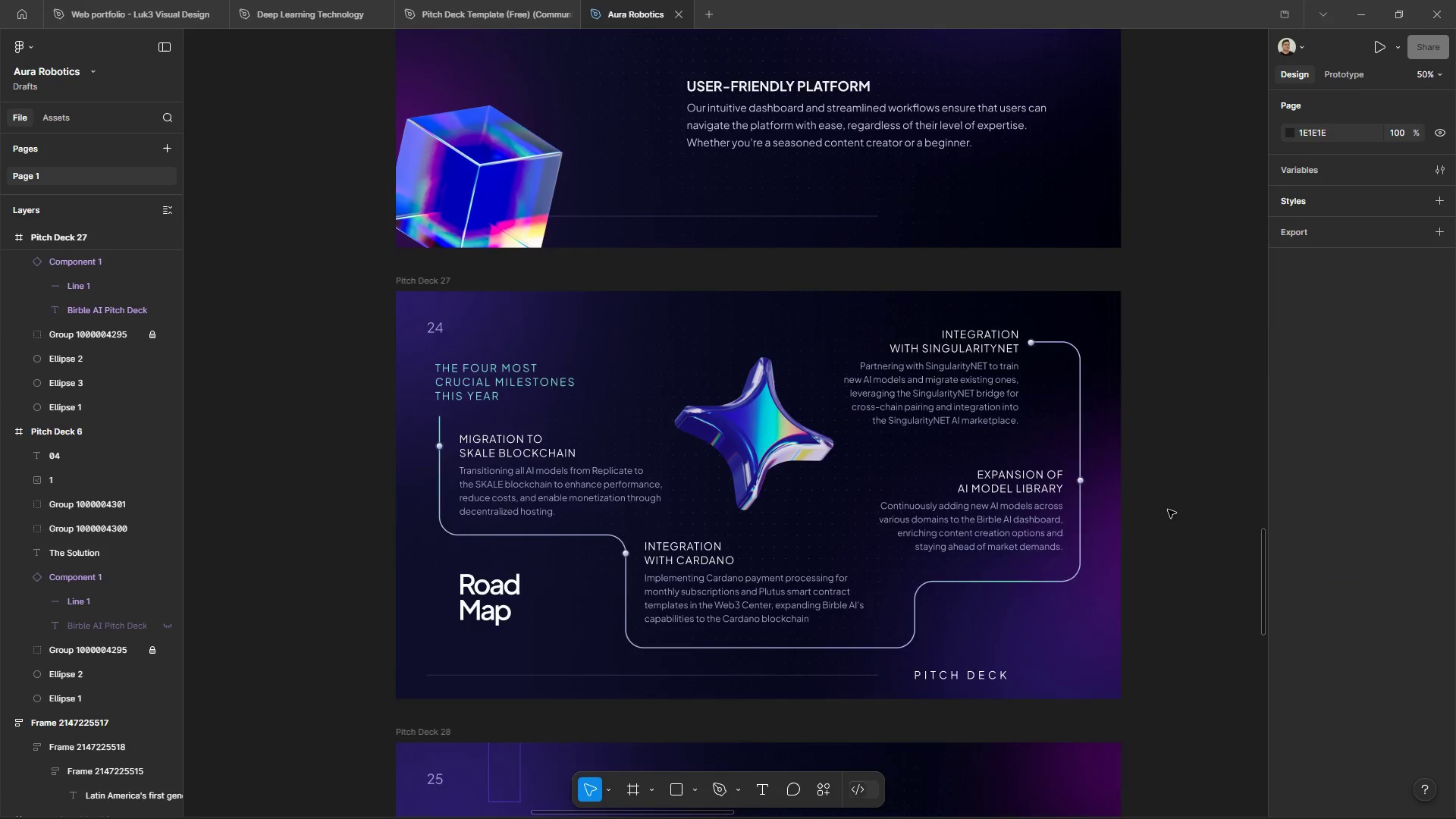 
scroll: coordinate [985, 559], scroll_direction: up, amount: 20.0
 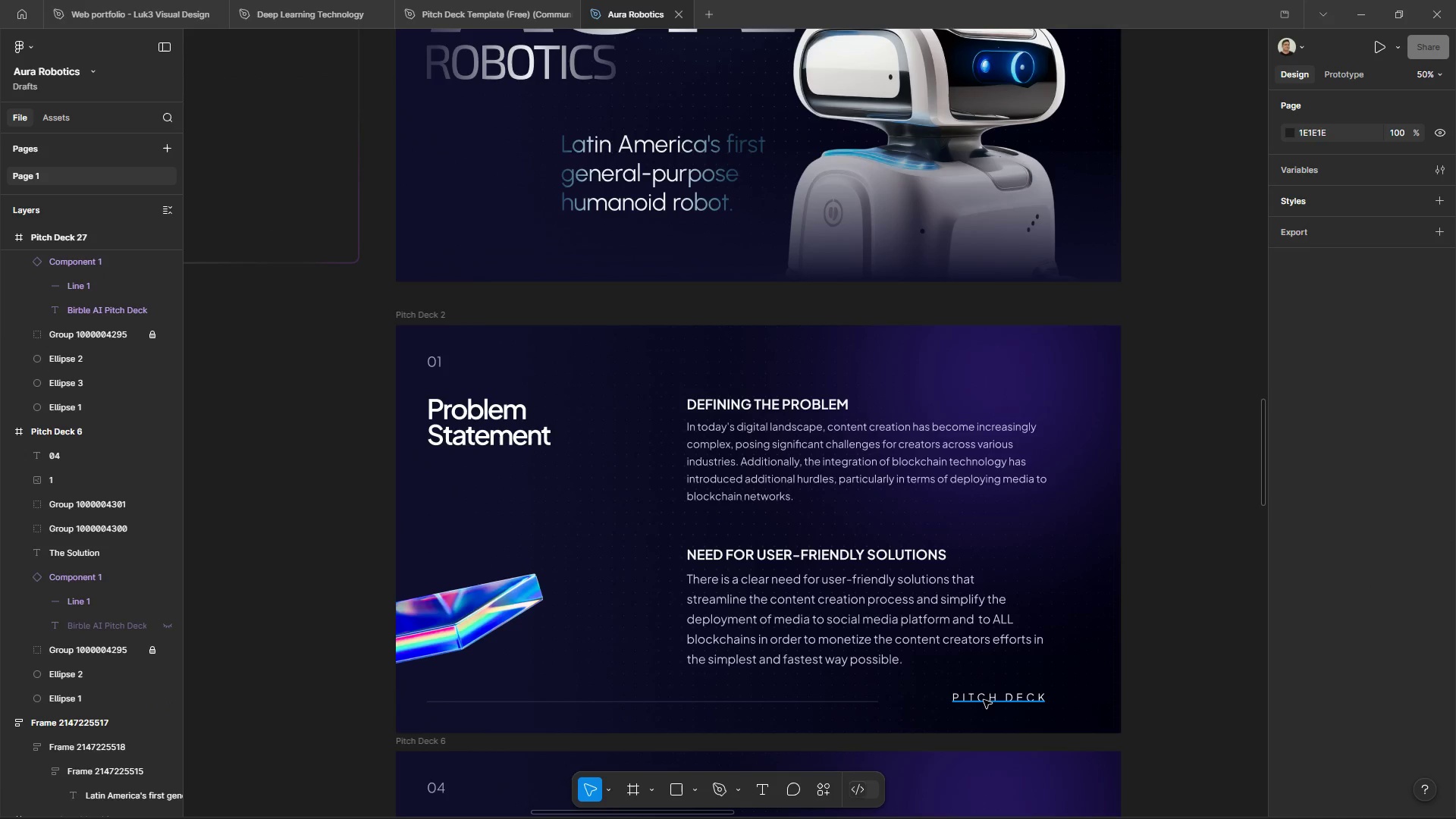 
left_click([984, 700])
 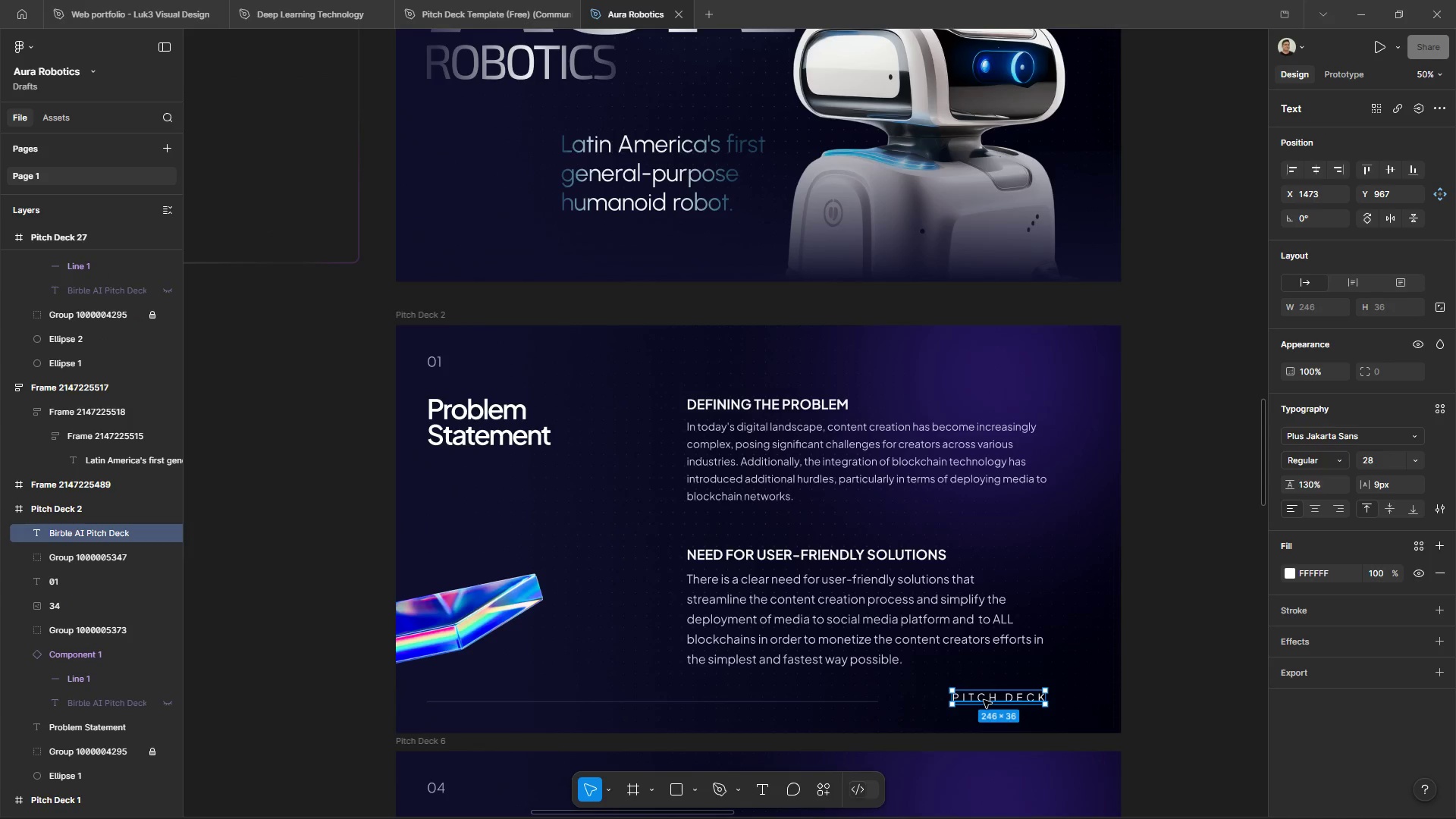 
key(Control+X)
 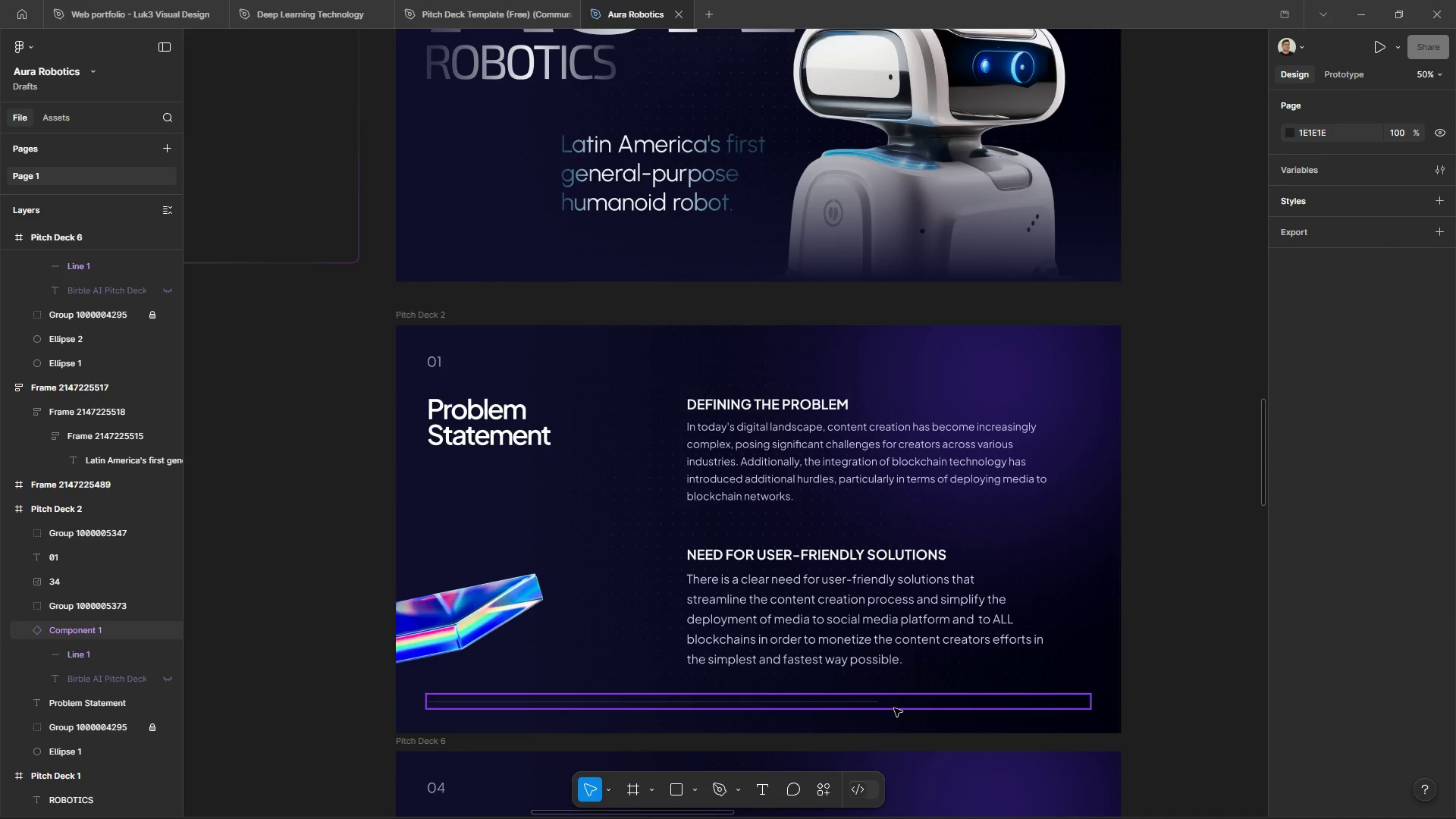 
left_click([890, 707])
 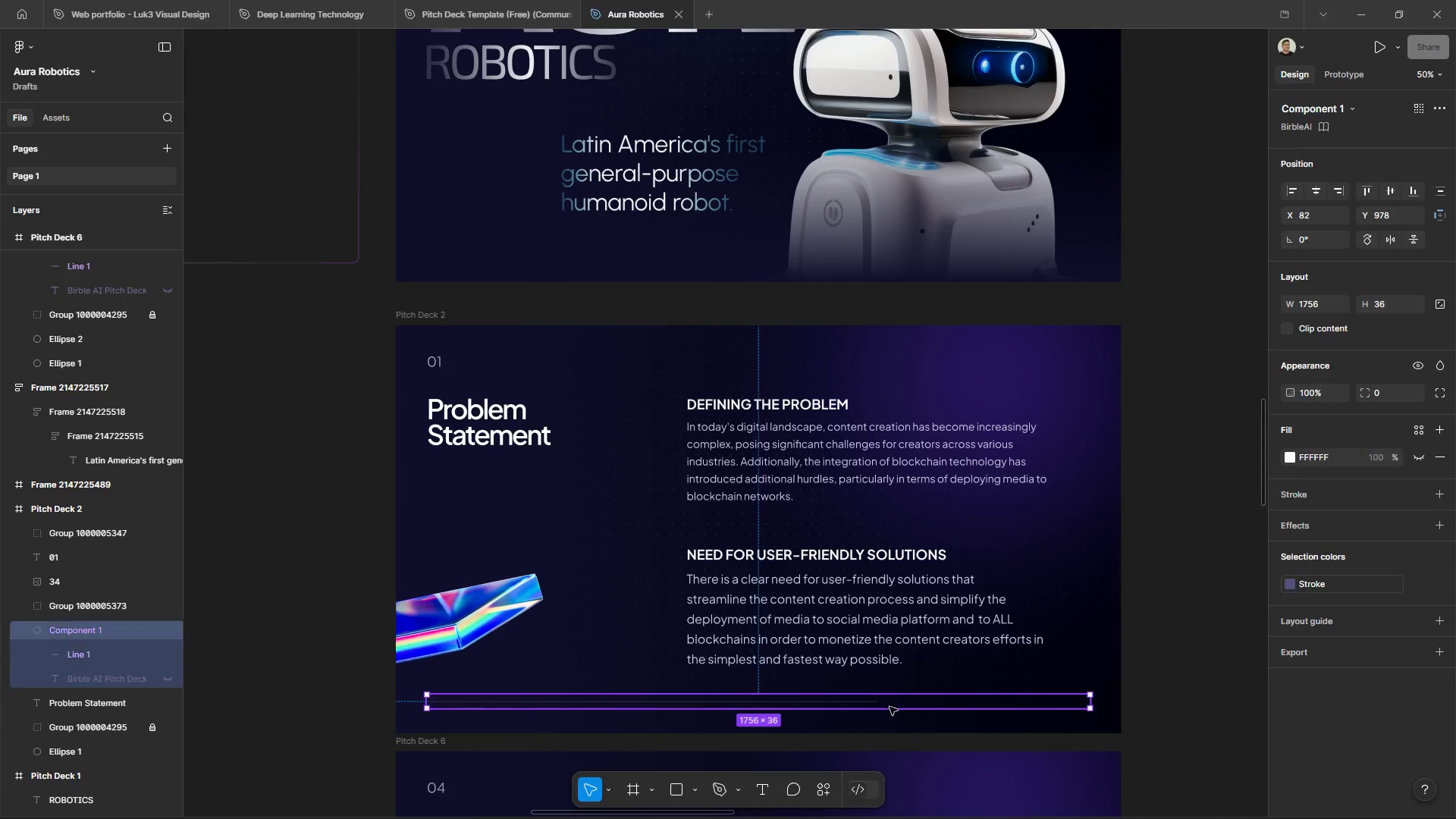 
right_click([890, 707])
 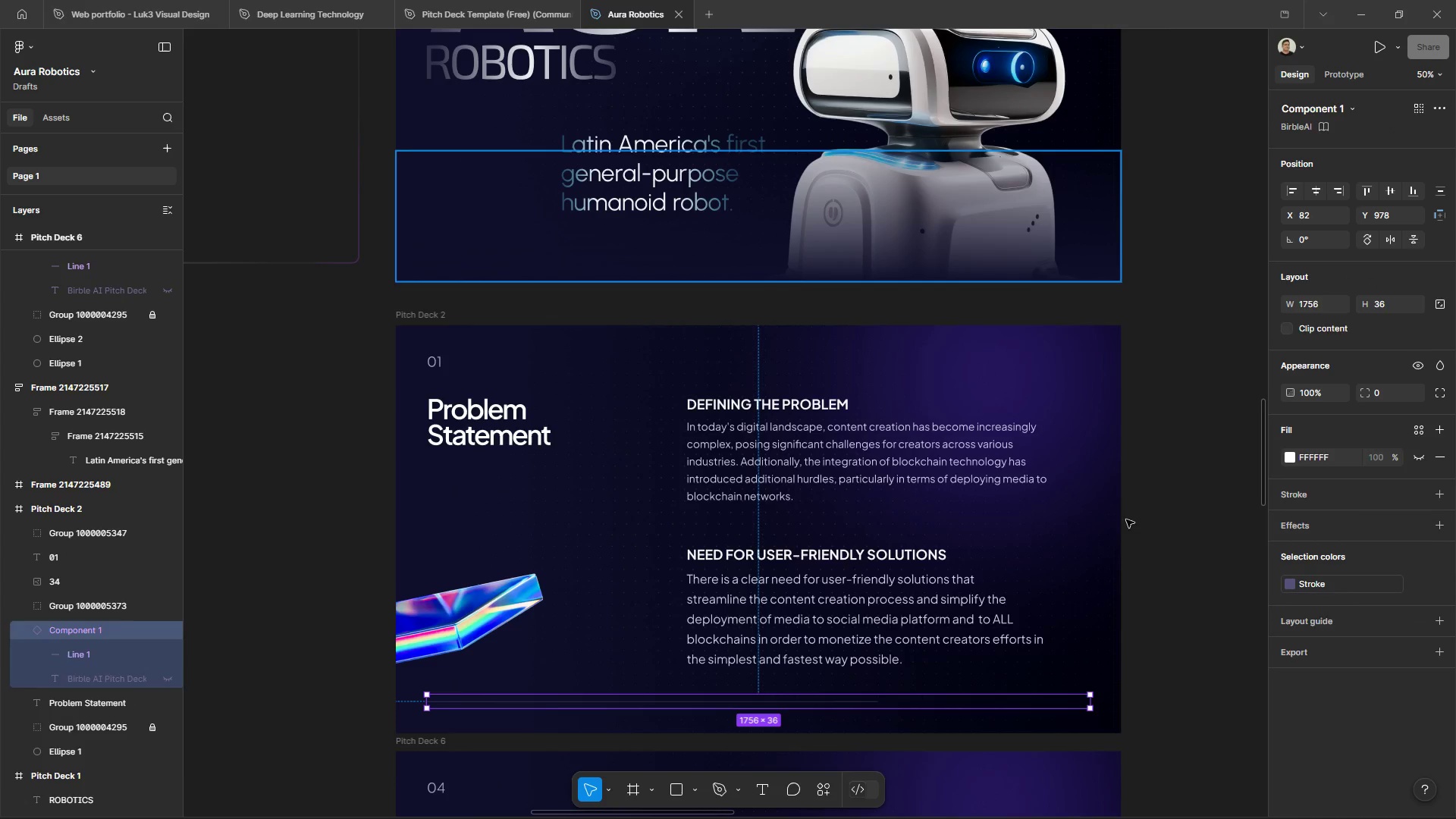 
key(Control+ControlLeft)
 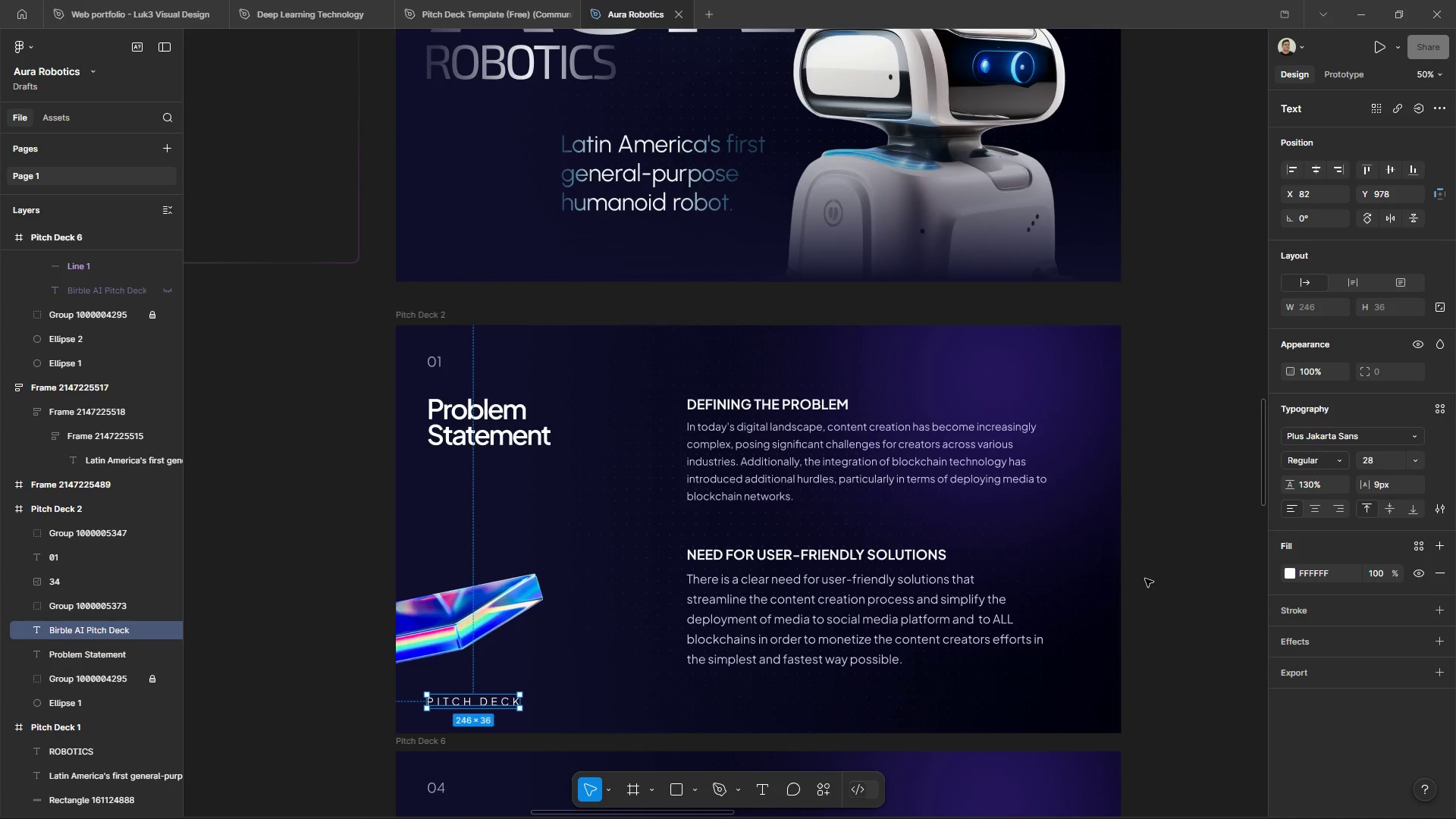 
key(Control+Z)
 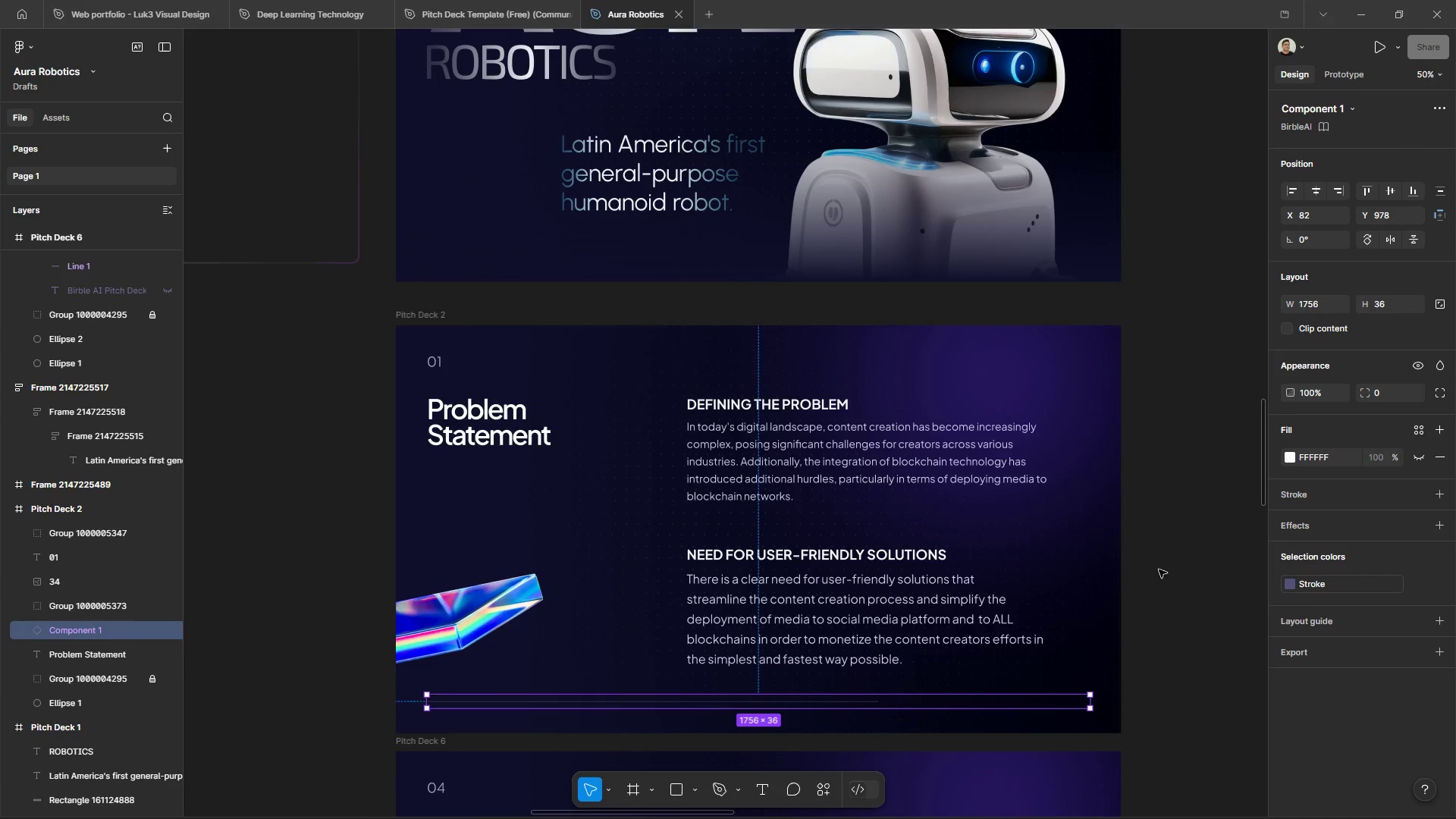 
left_click([1165, 554])
 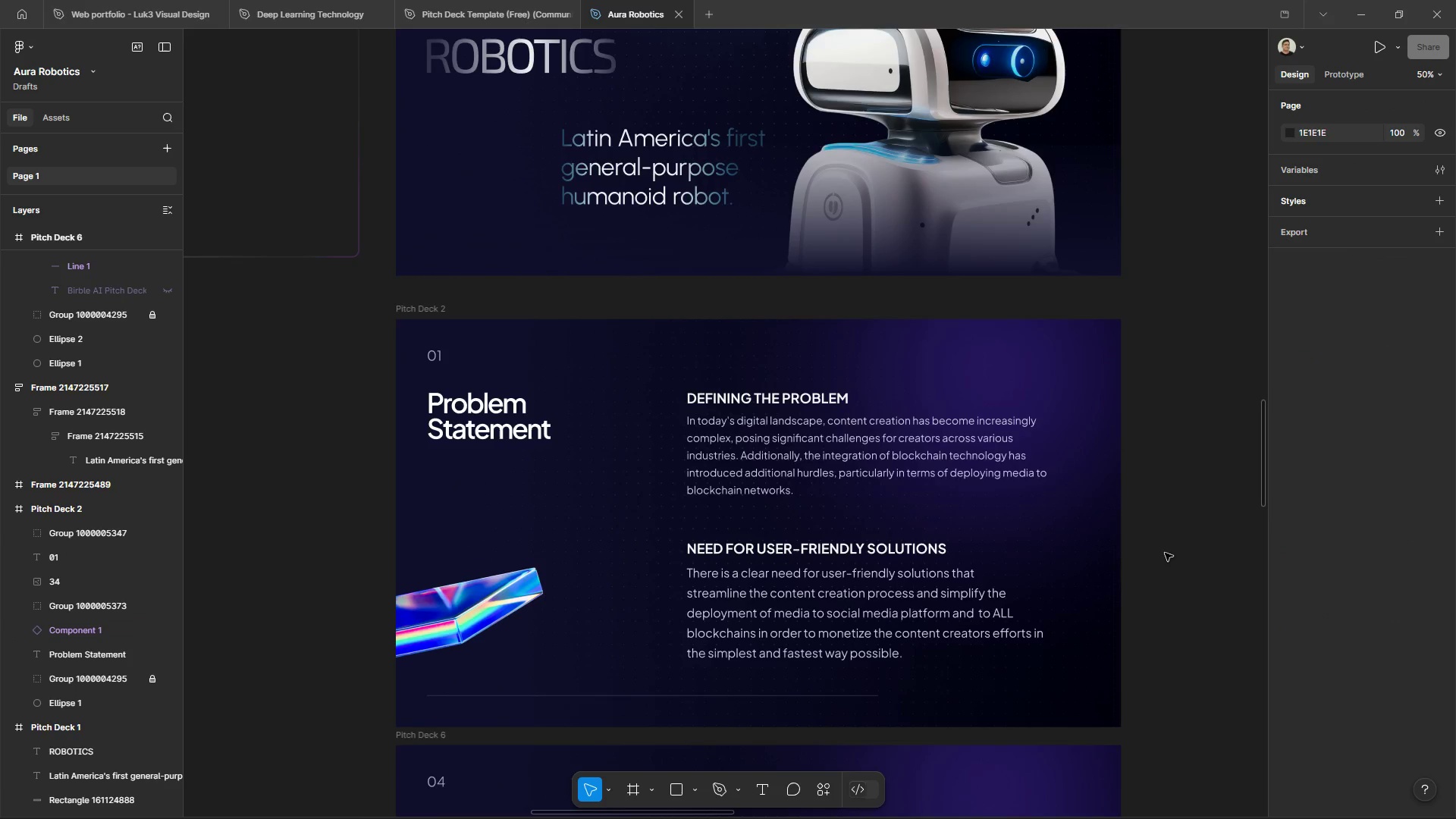 
scroll: coordinate [1141, 605], scroll_direction: down, amount: 24.0
 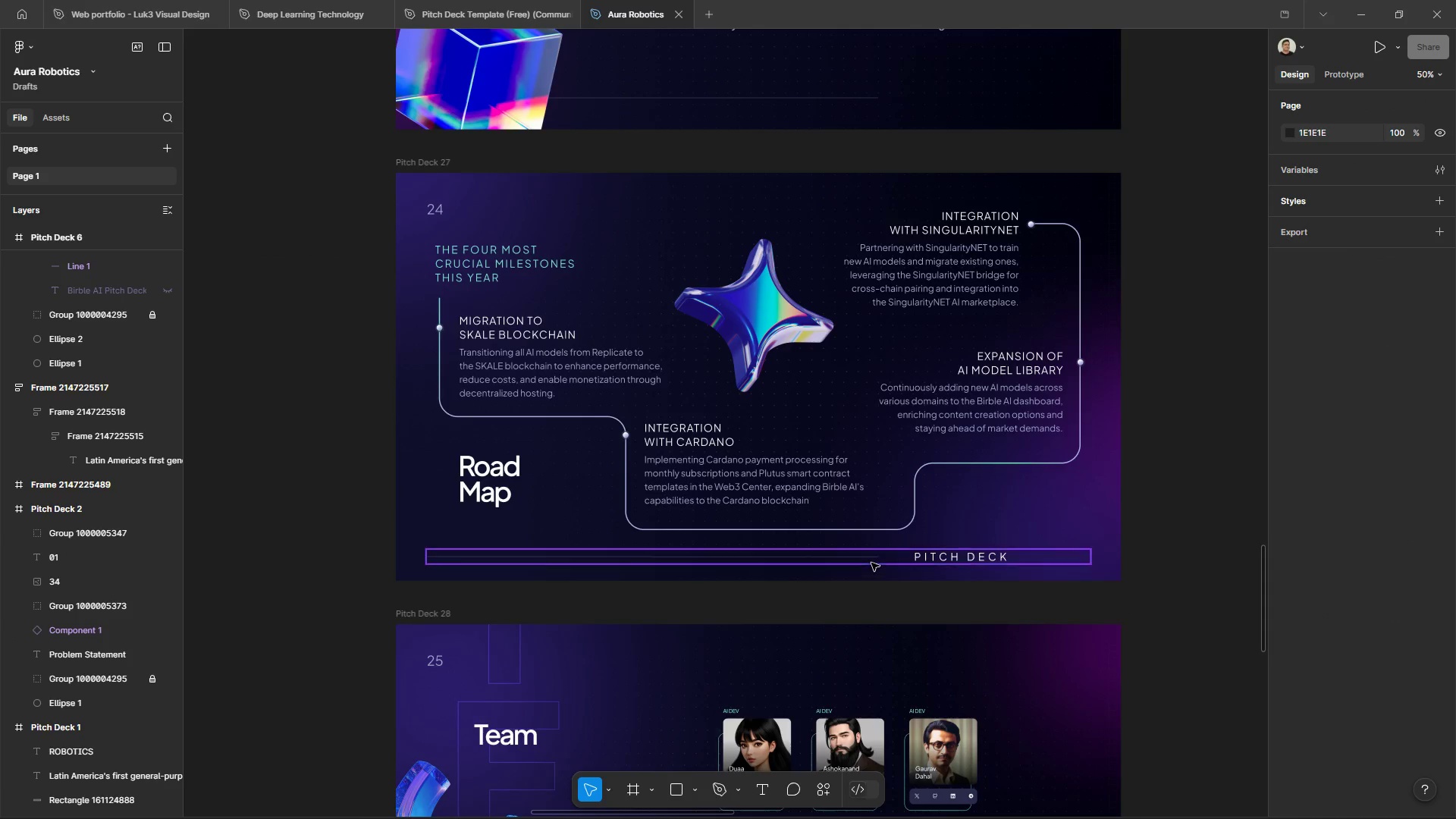 
left_click([871, 560])
 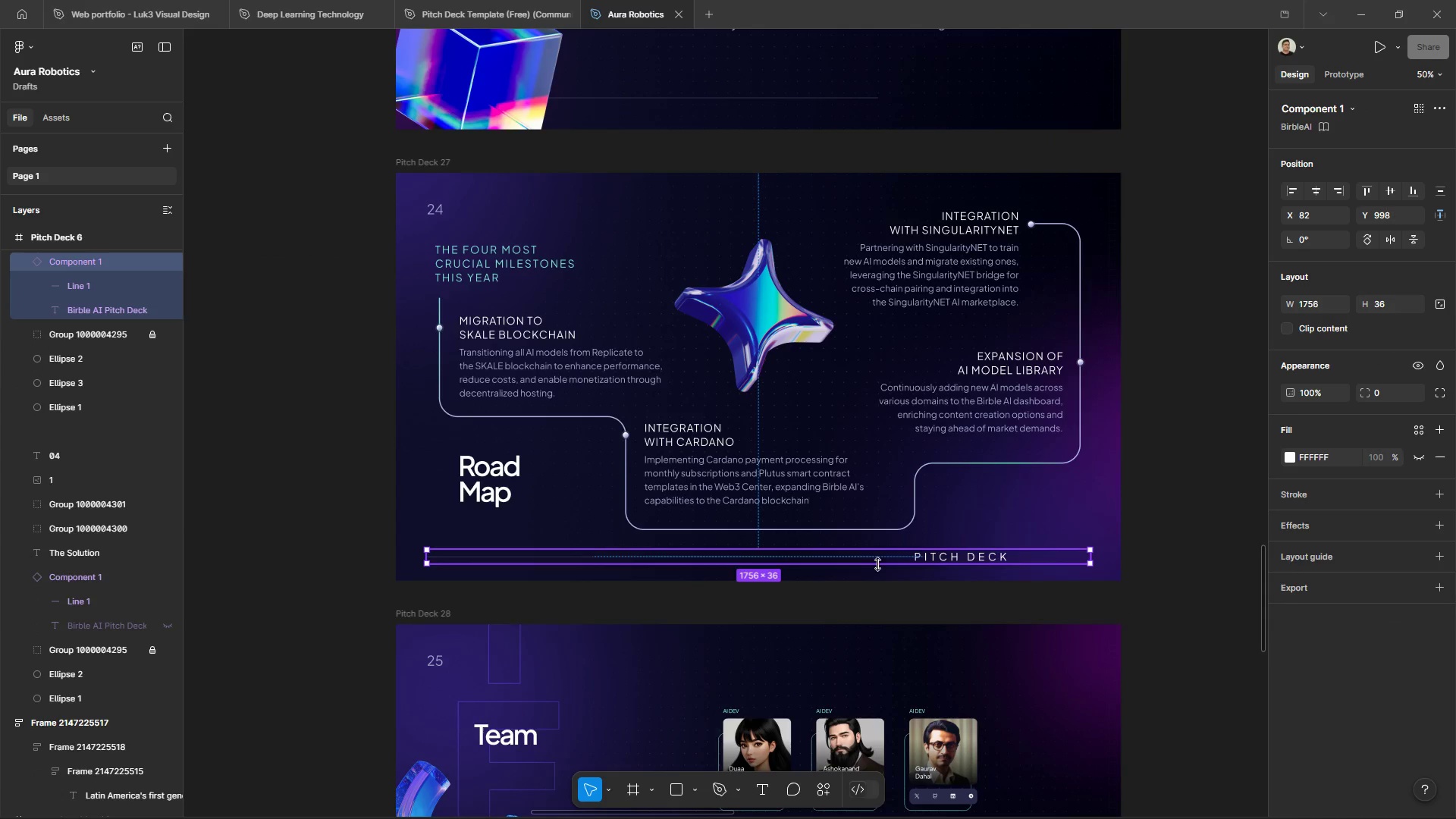 
key(Control+C)
 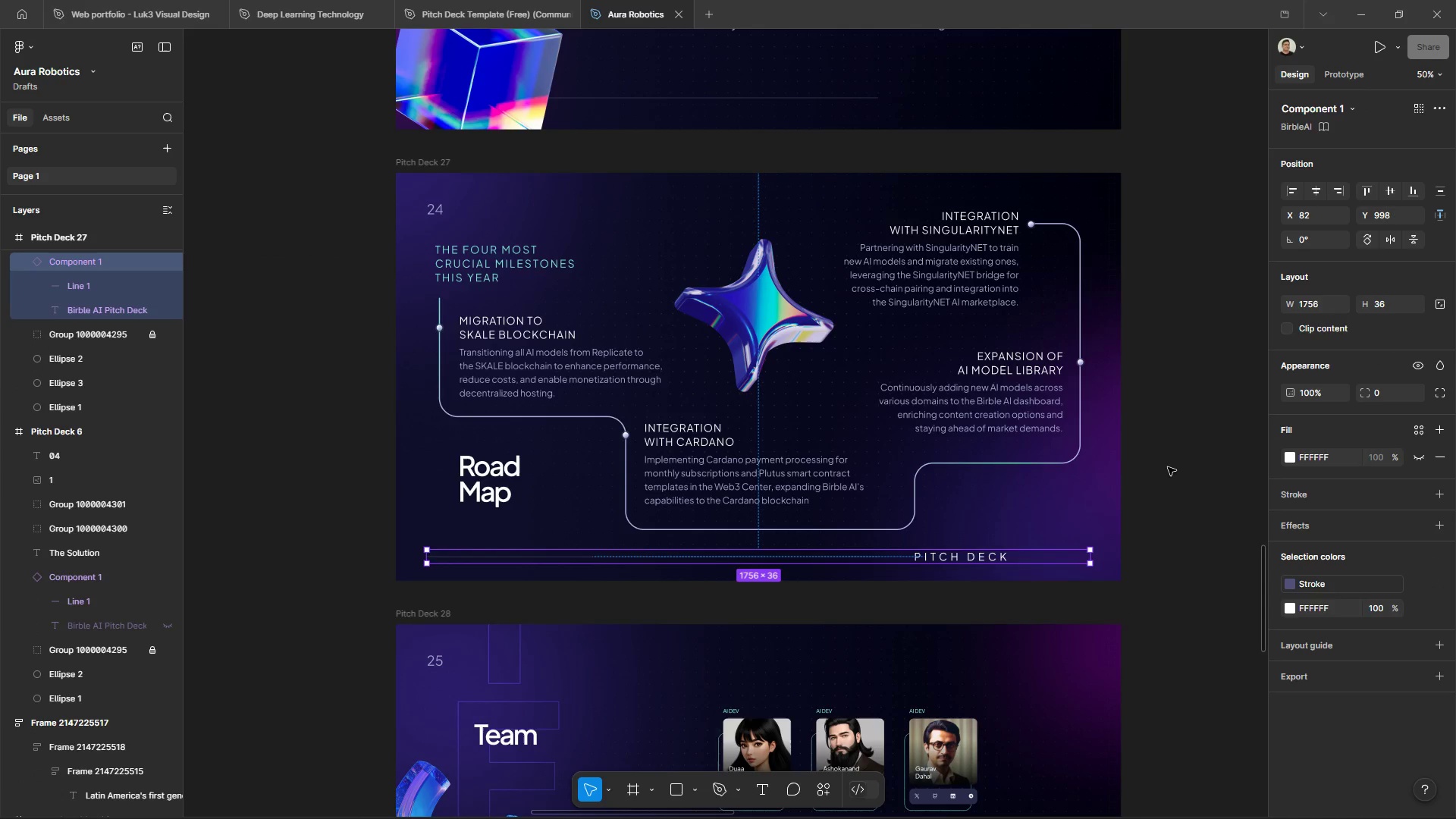 
left_click([1168, 467])
 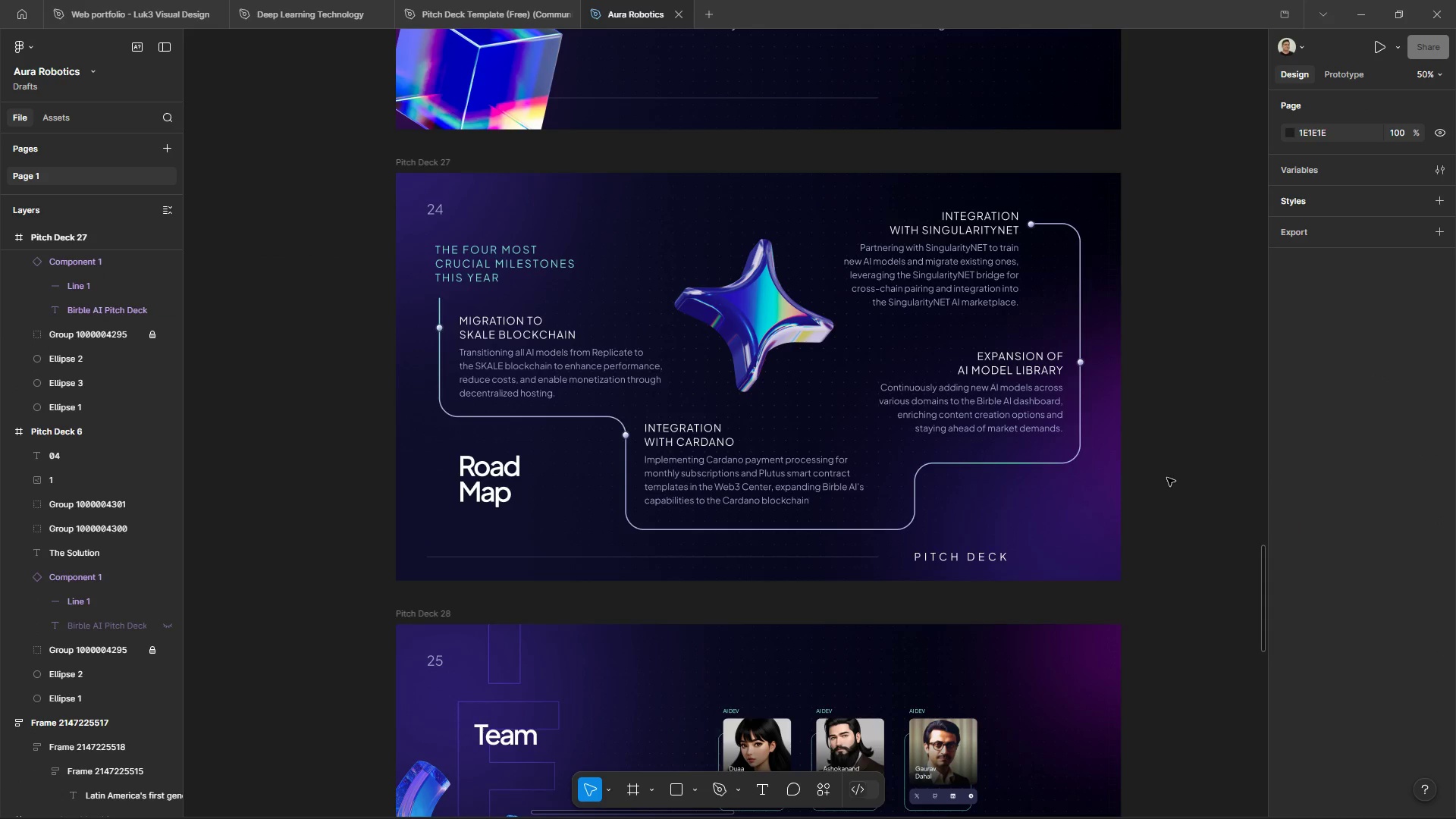 
scroll: coordinate [1161, 439], scroll_direction: up, amount: 28.0
 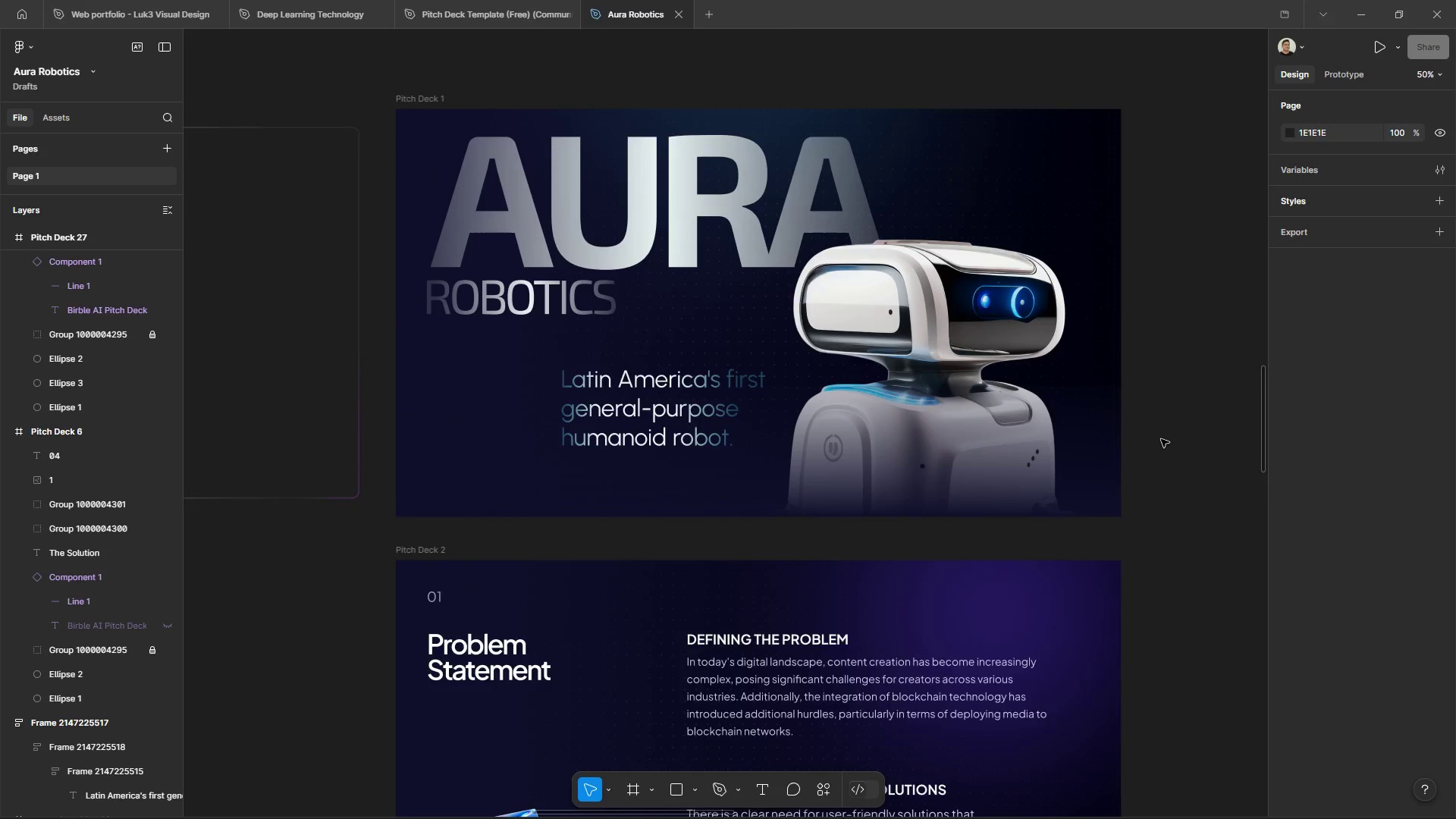 
scroll: coordinate [1151, 445], scroll_direction: down, amount: 5.0
 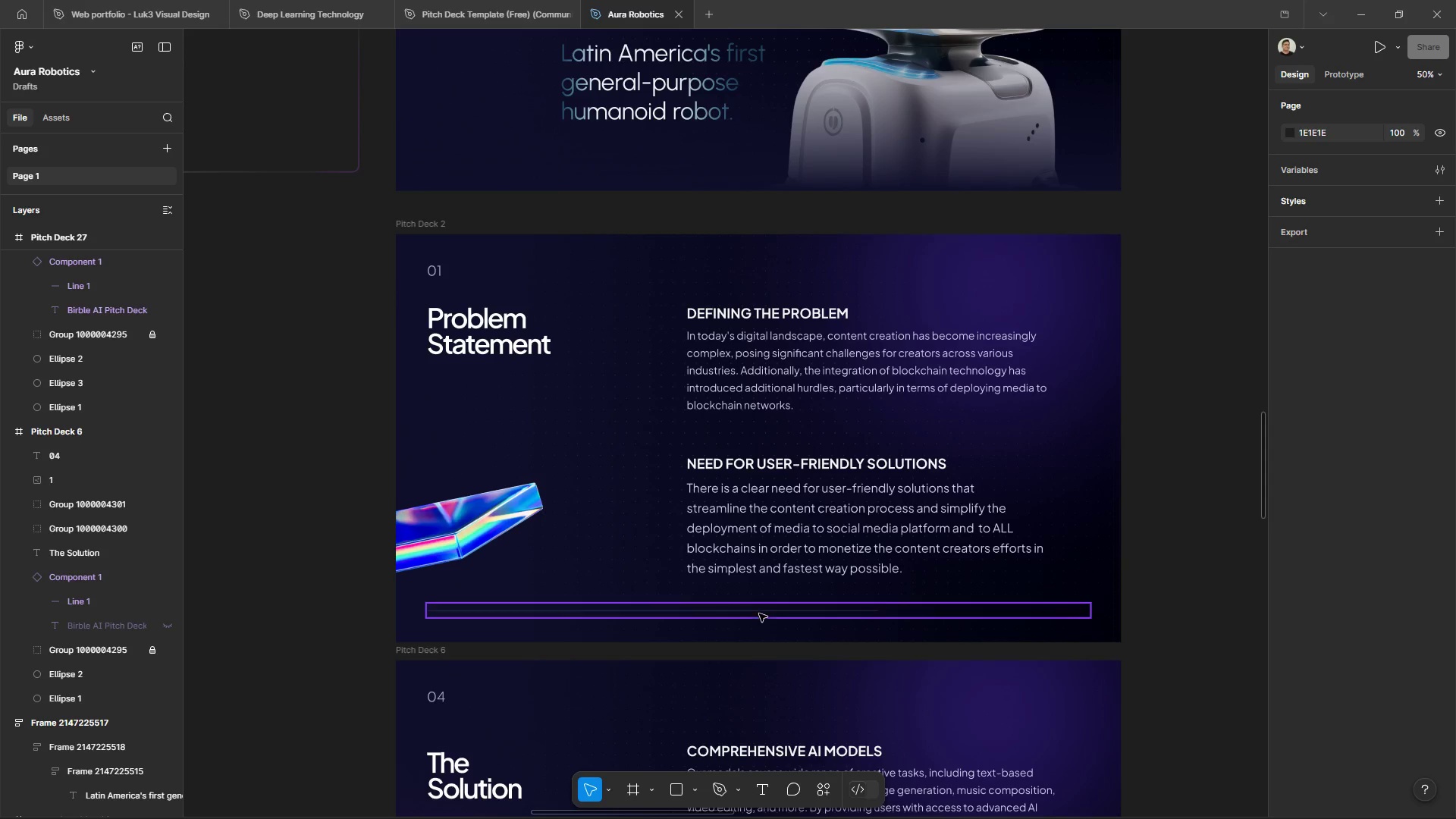 
left_click([760, 607])
 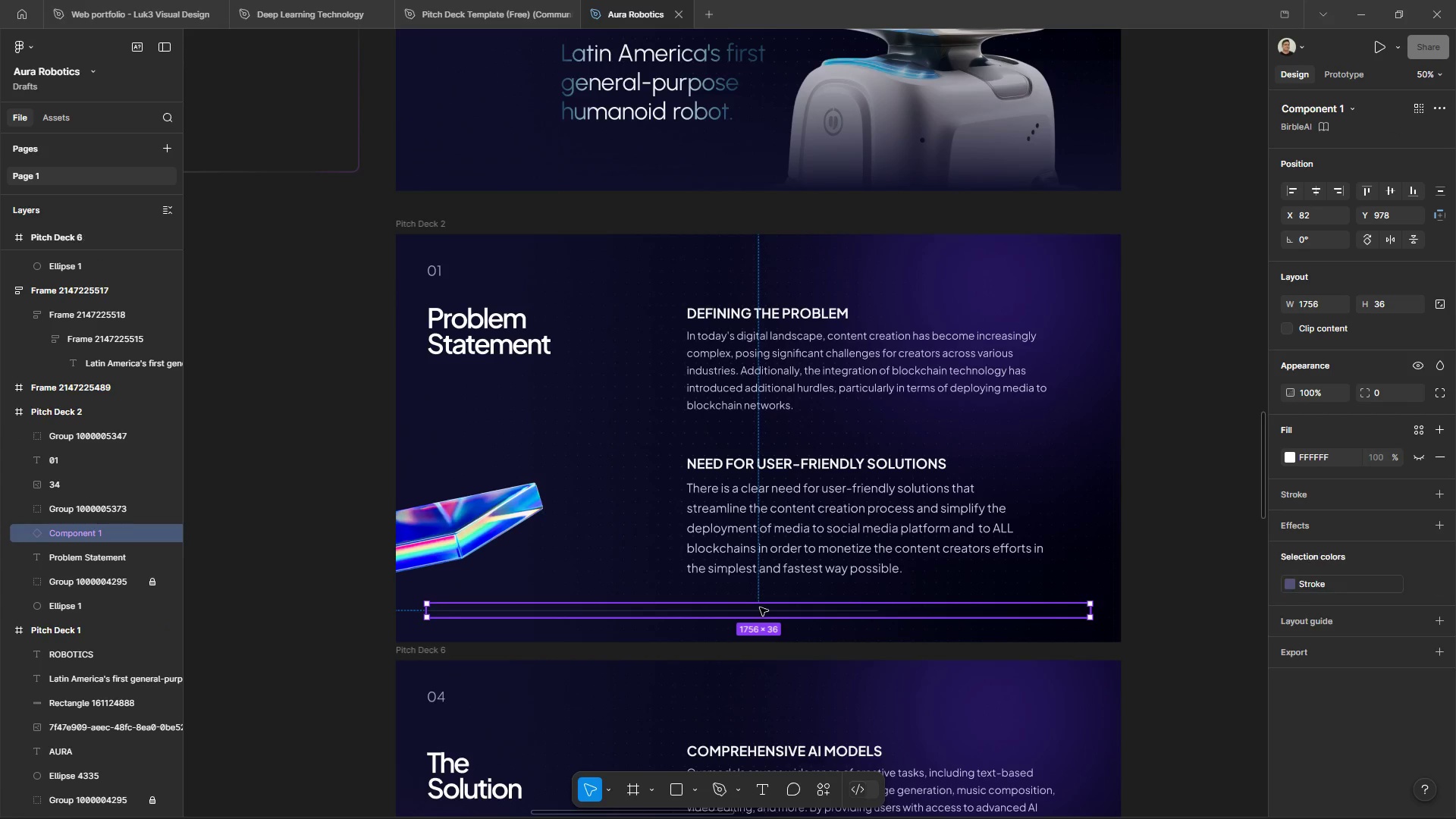 
right_click([760, 607])
 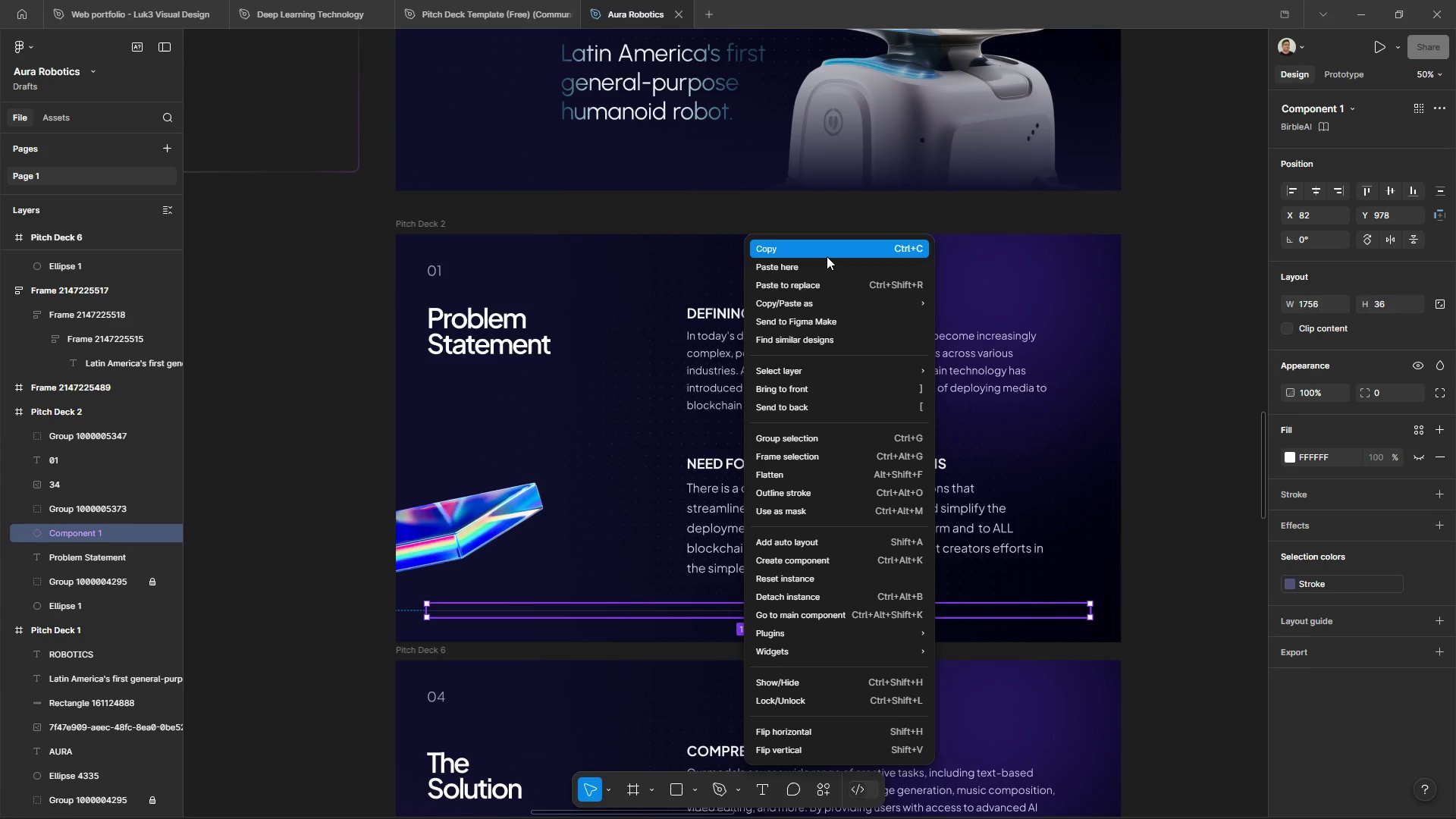 
left_click([814, 290])
 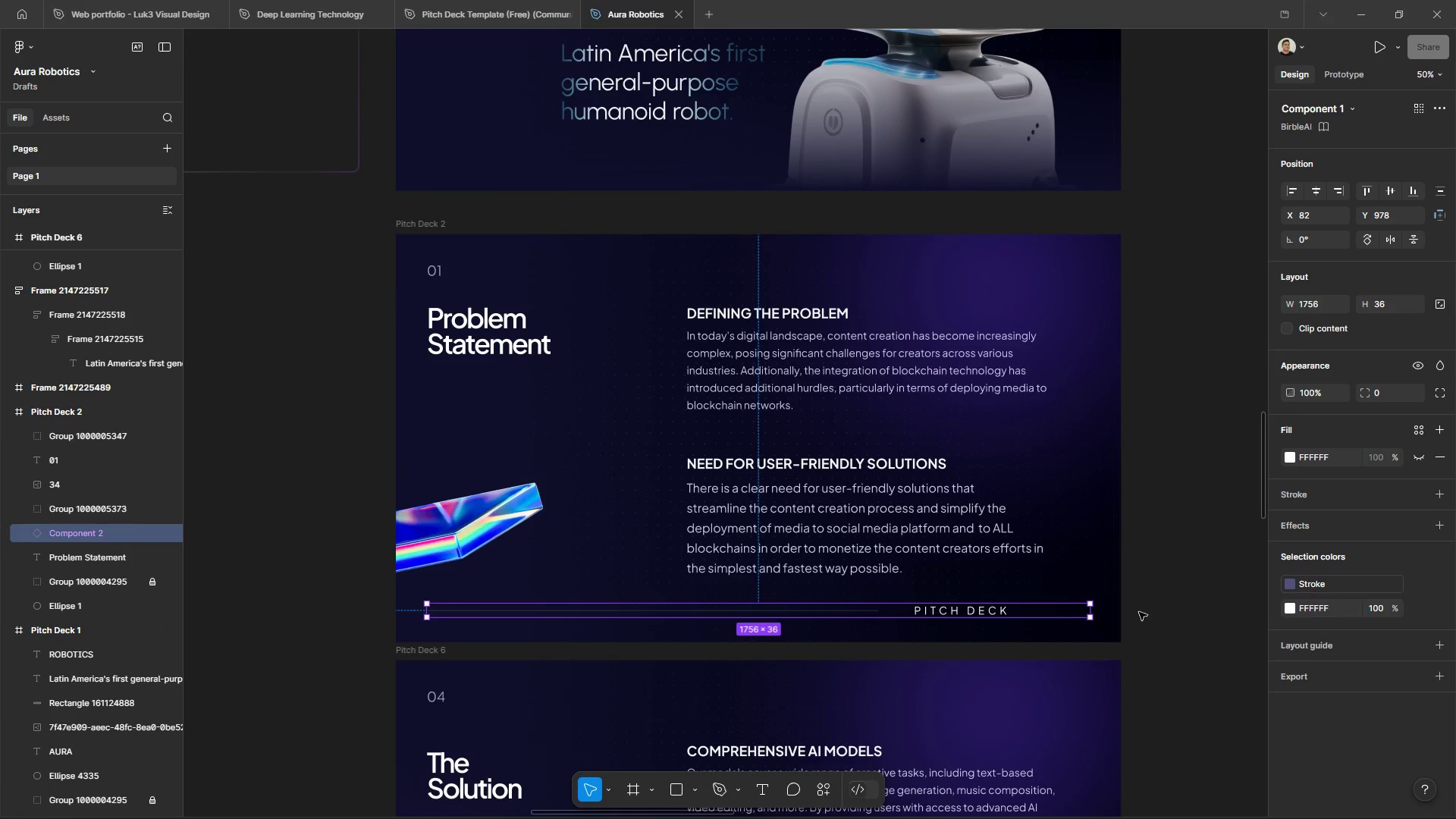 
left_click([1150, 595])
 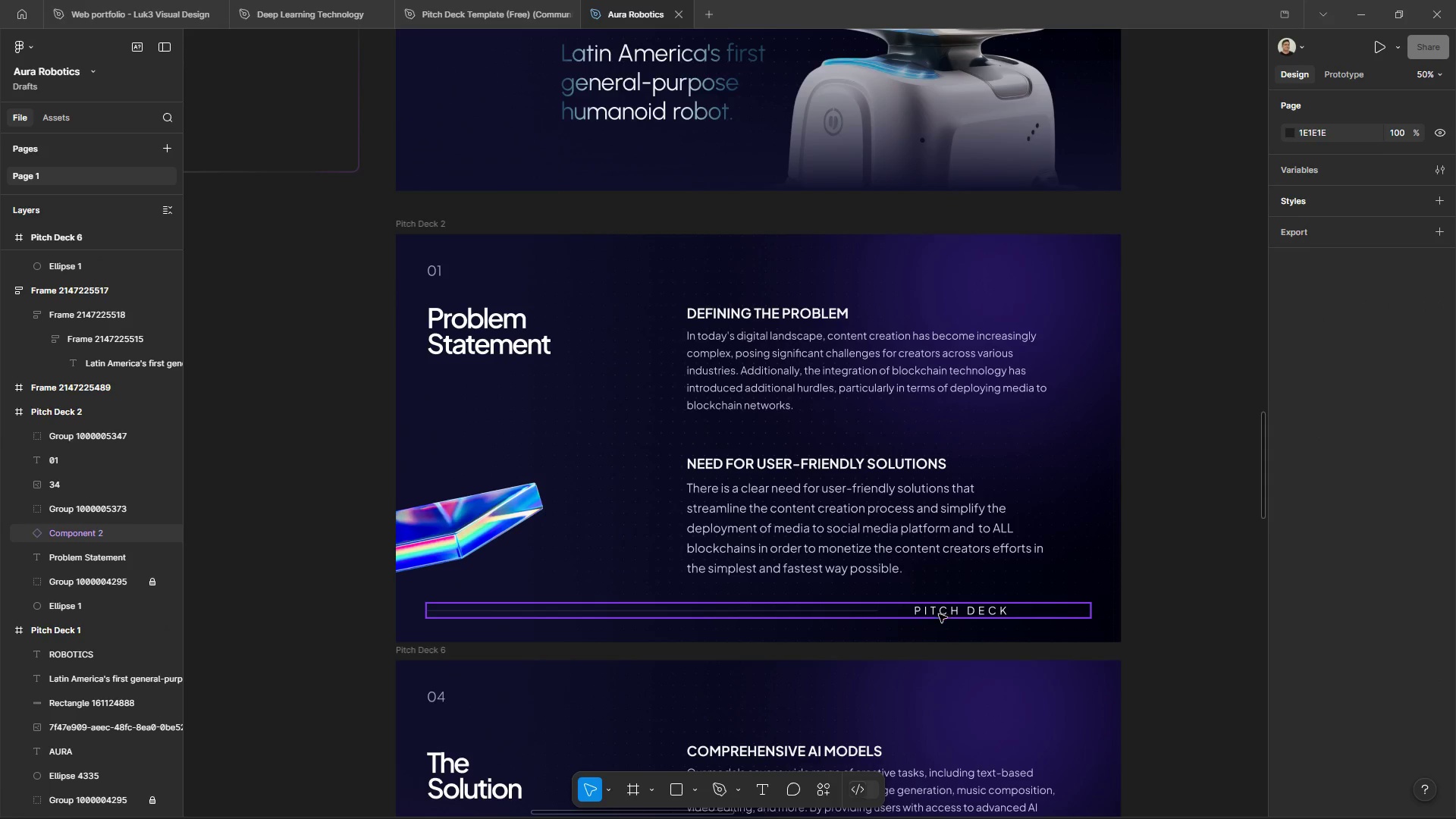 
double_click([939, 614])
 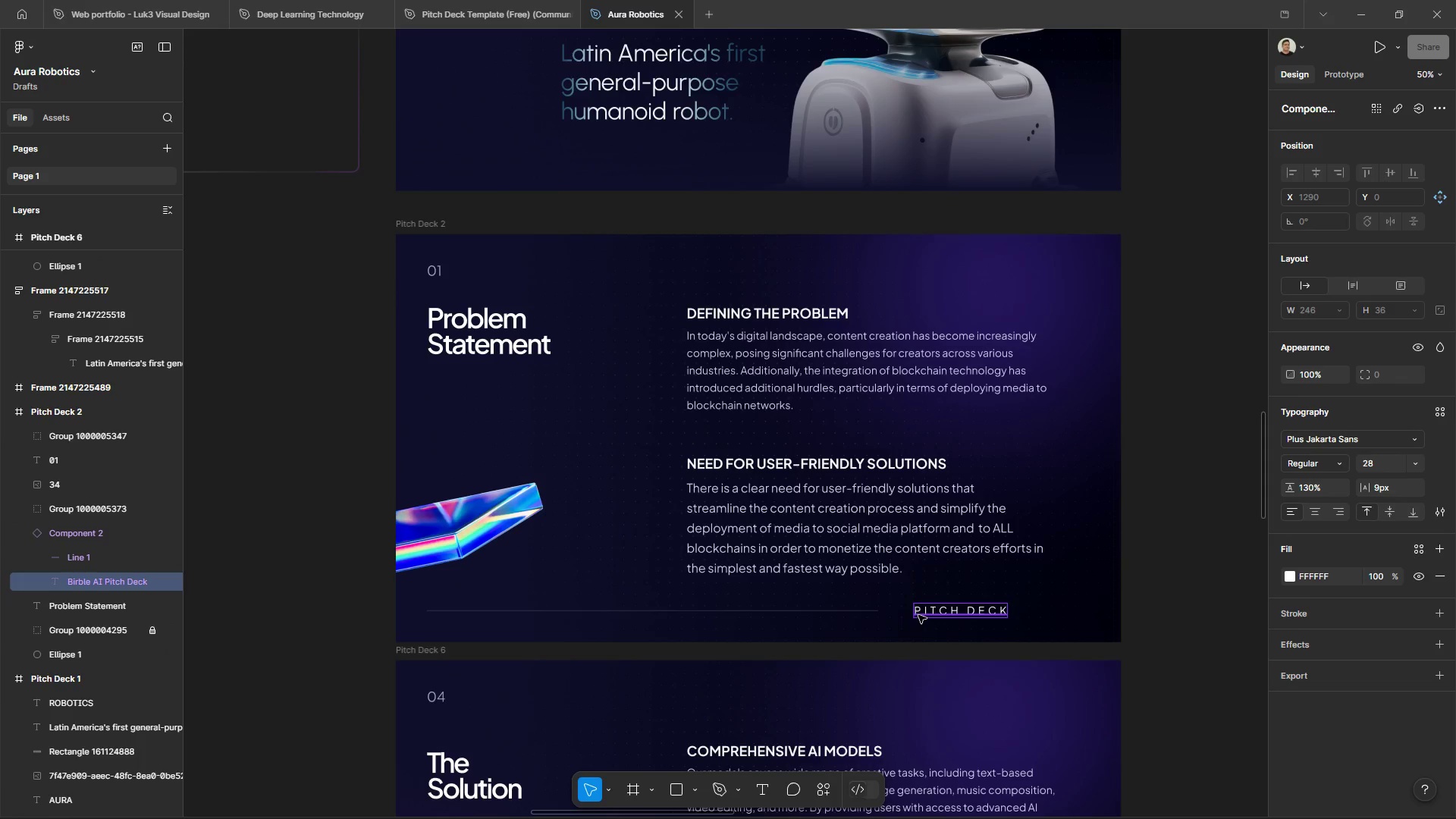 
double_click([918, 615])
 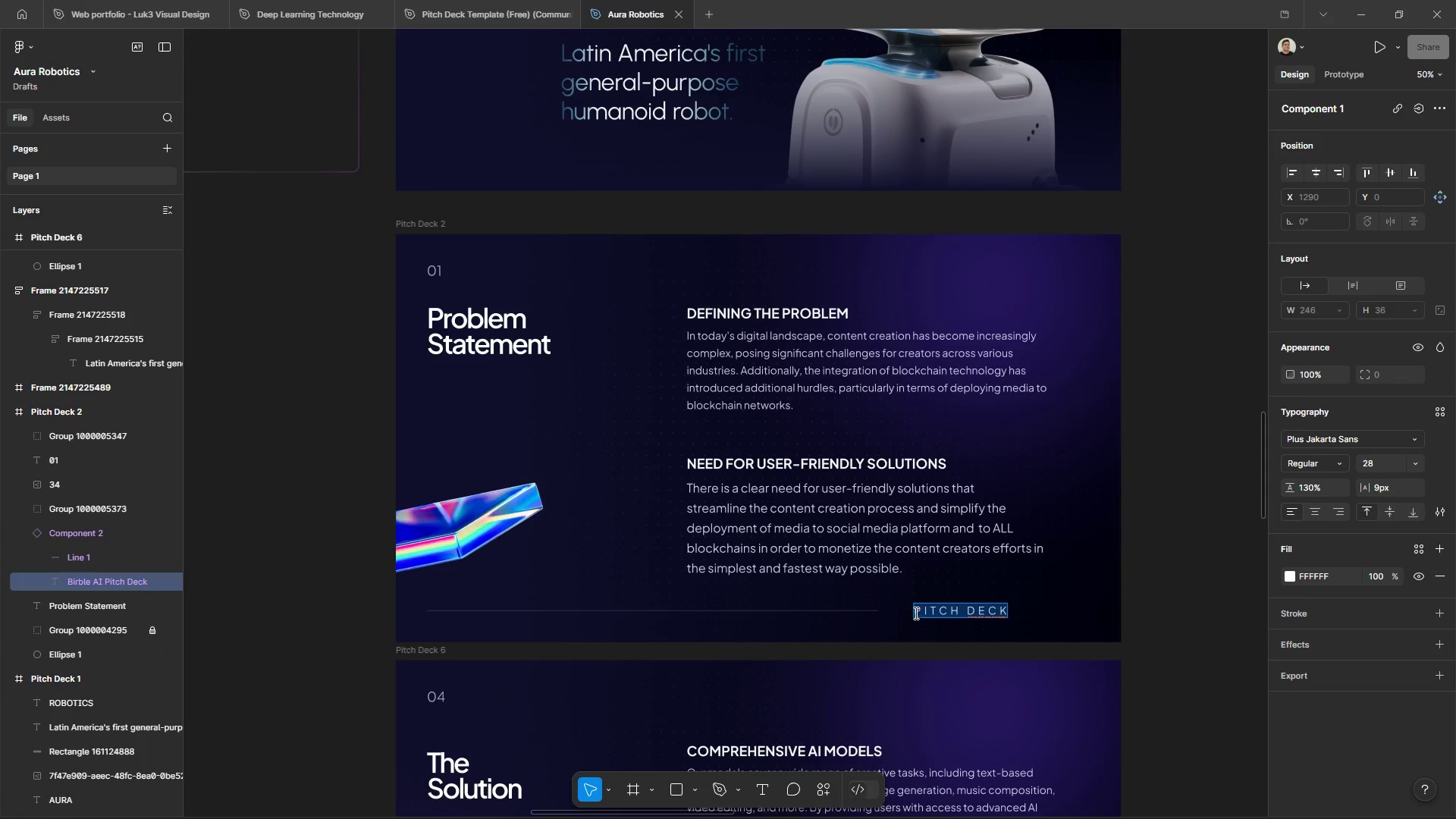 
triple_click([915, 613])
 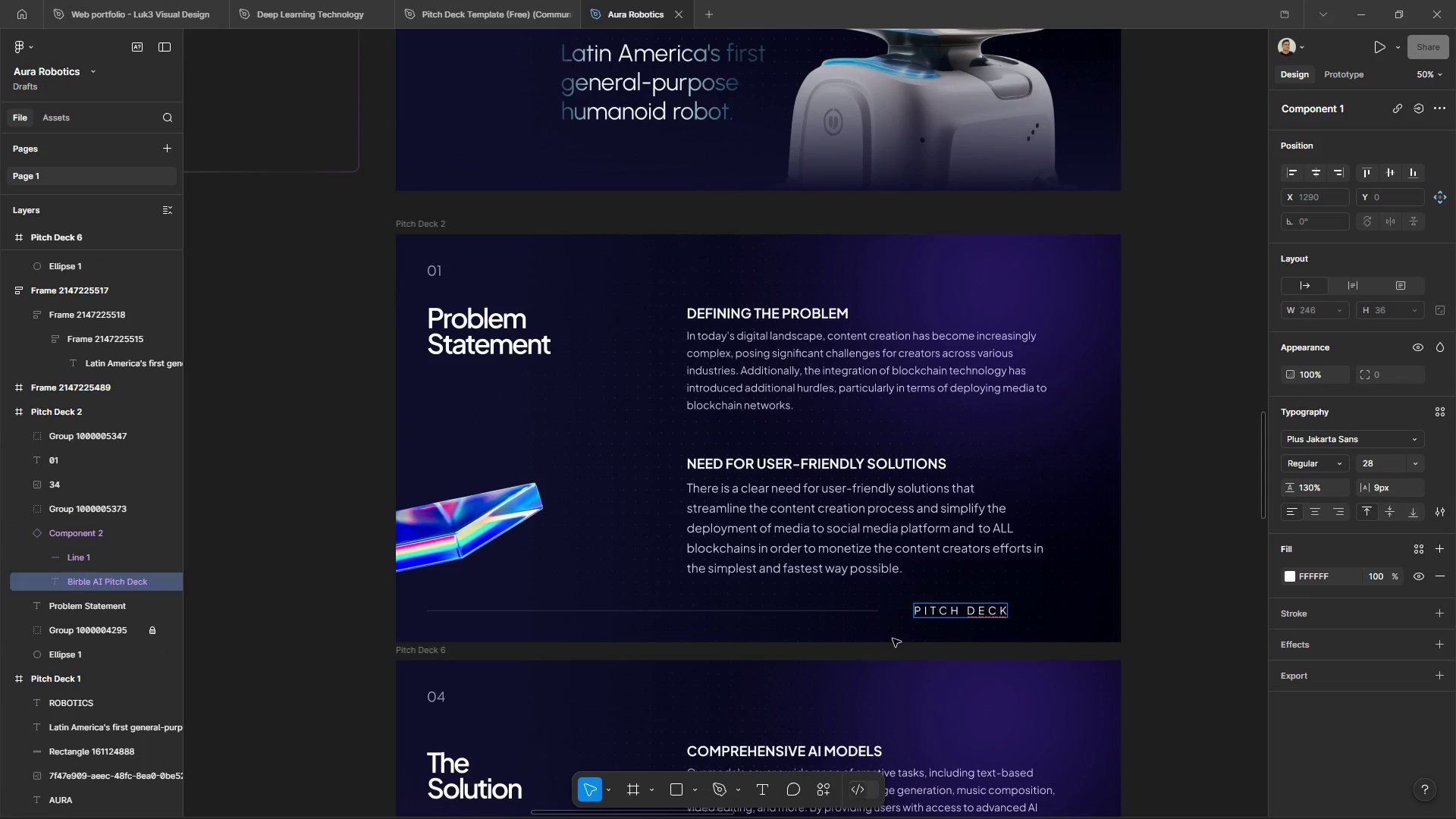 
type(AURA ROOTICS)
key(Backspace)
key(Backspace)
key(Backspace)
key(Backspace)
key(Backspace)
type(O)
key(Backspace)
type(BOTICS )
 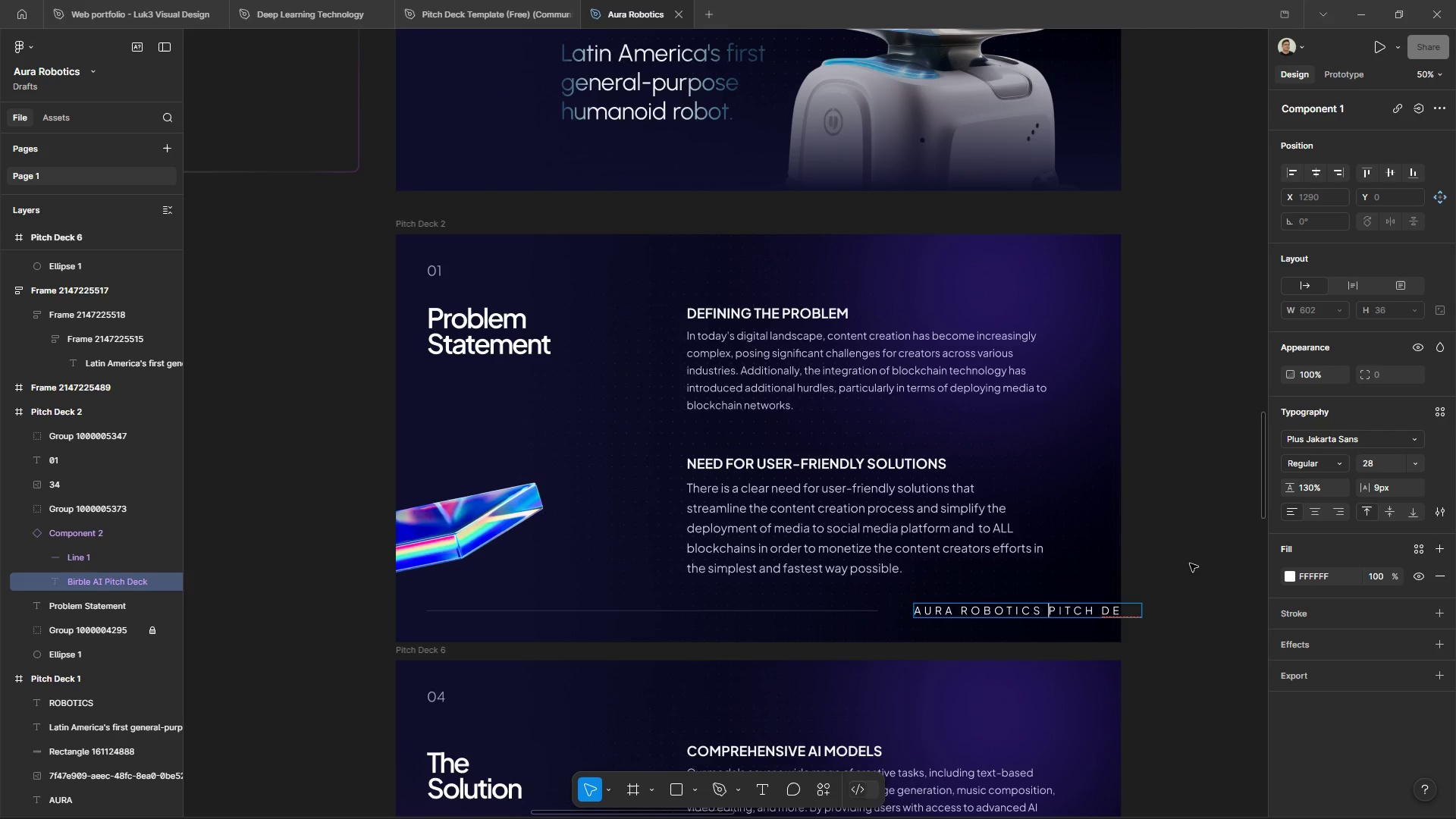 
left_click([1190, 563])
 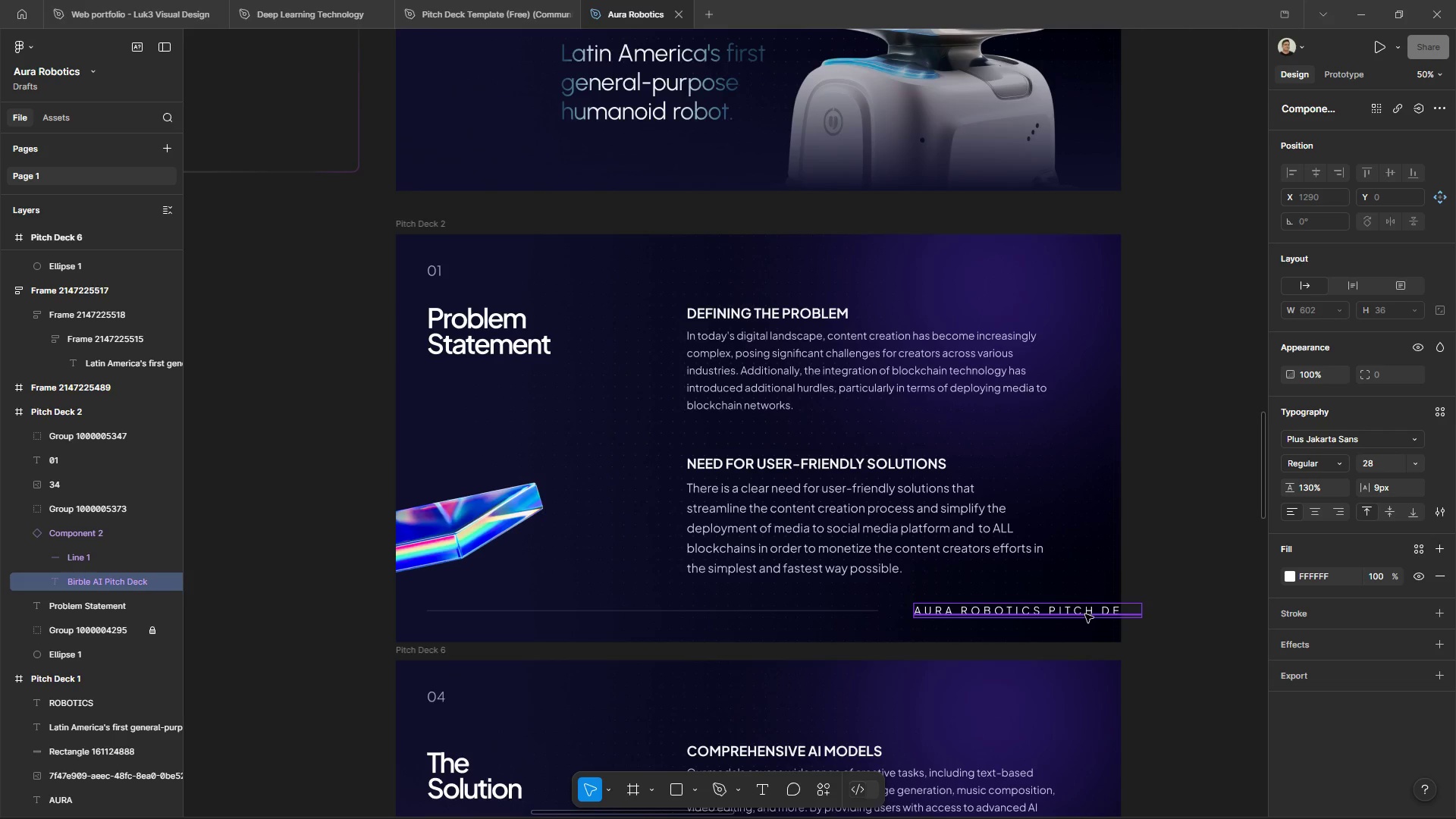 
left_click([1173, 564])
 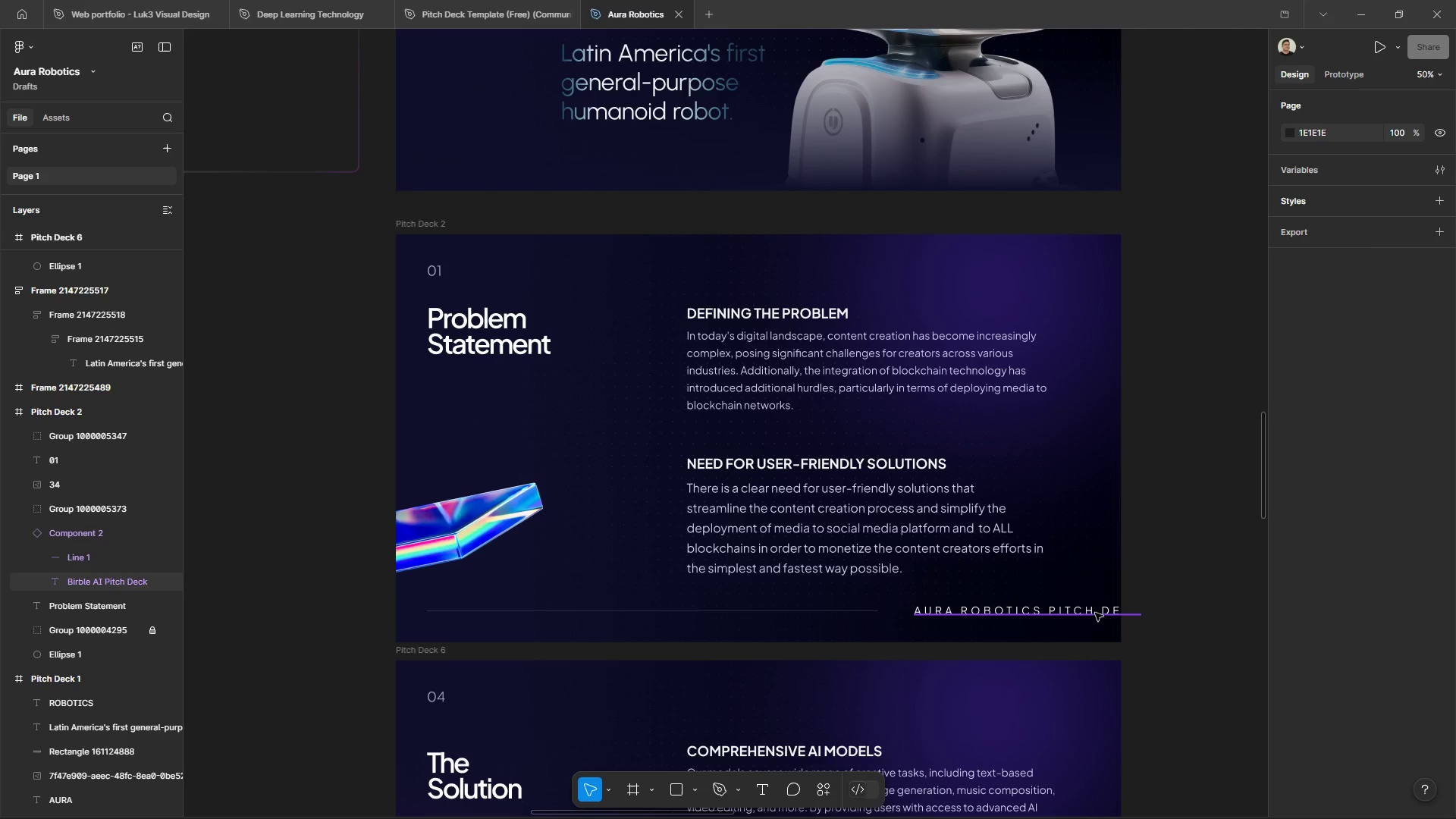 
left_click_drag(start_coordinate=[1105, 615], to_coordinate=[1086, 617])
 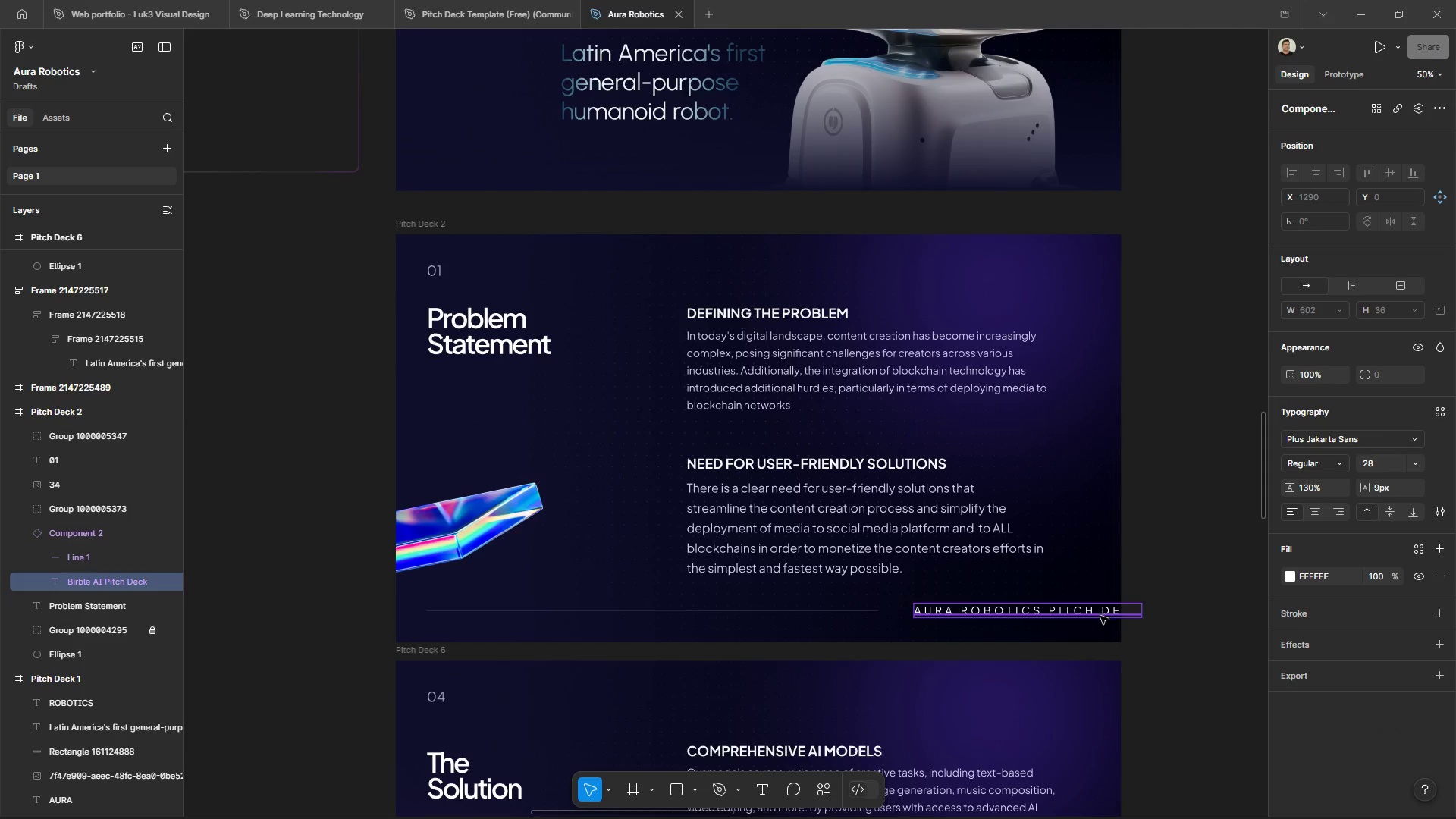 
left_click_drag(start_coordinate=[1101, 616], to_coordinate=[1090, 613])
 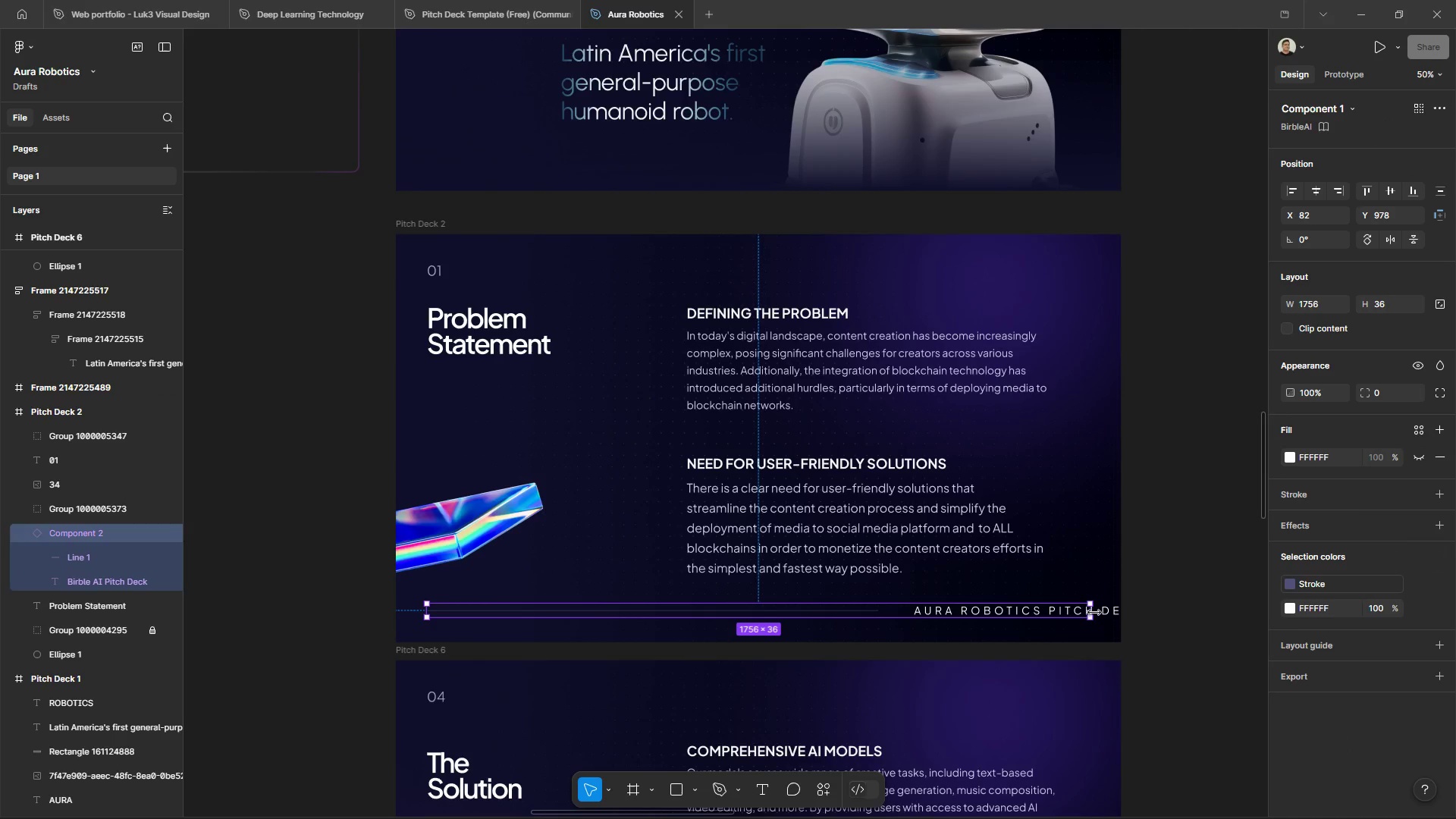 
left_click_drag(start_coordinate=[1092, 610], to_coordinate=[1009, 620])
 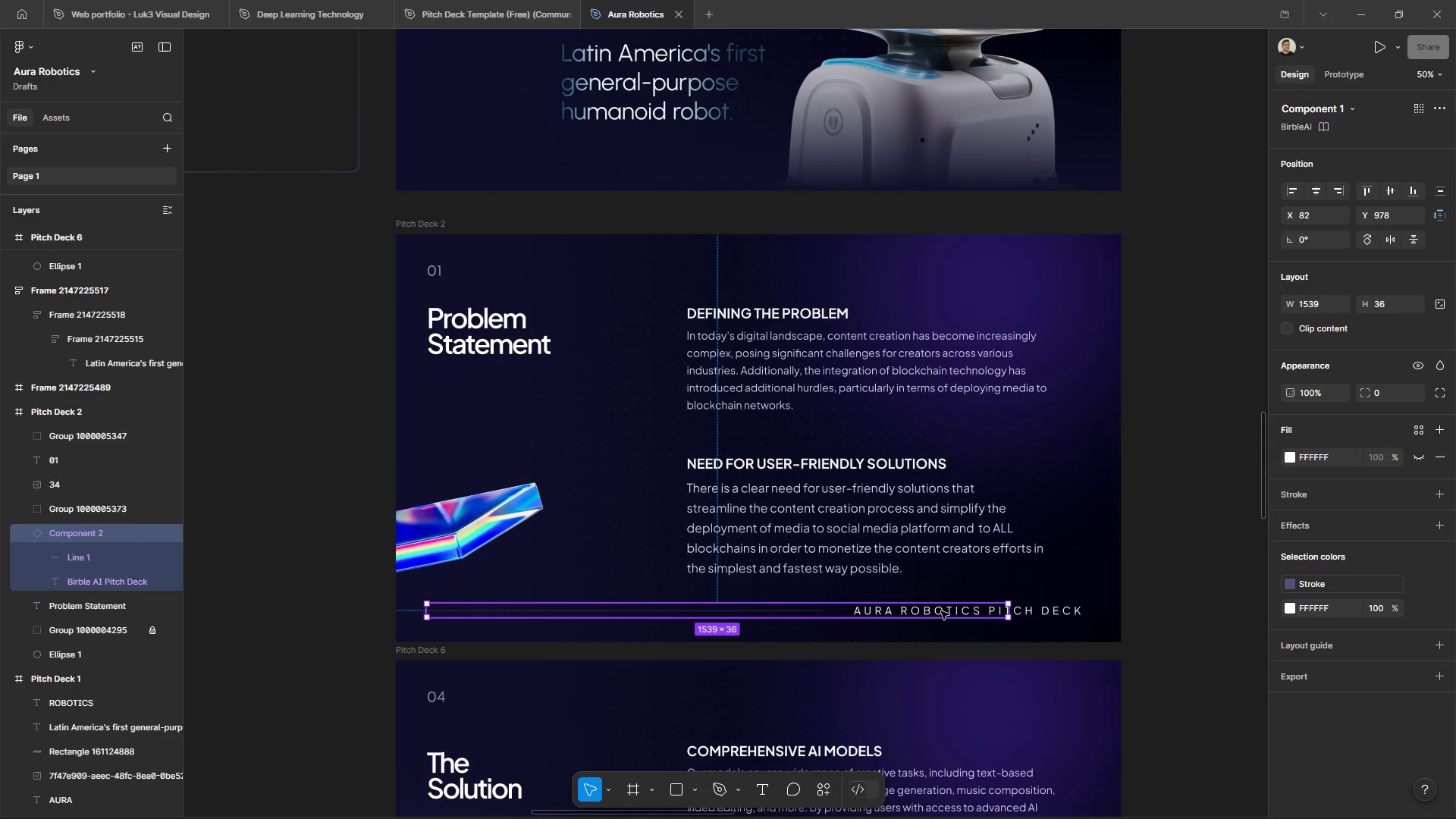 
right_click([941, 611])
 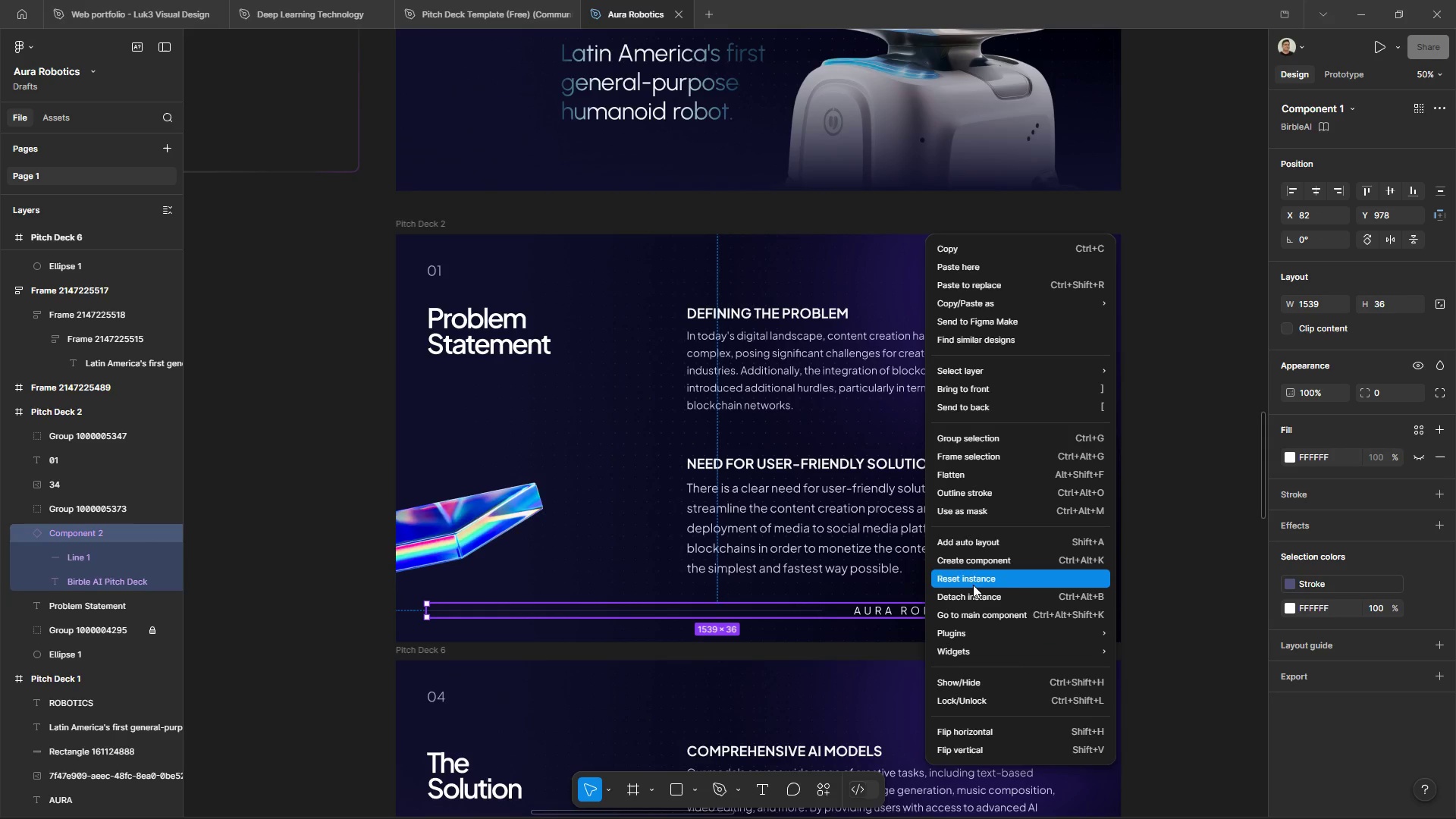 
left_click([973, 596])
 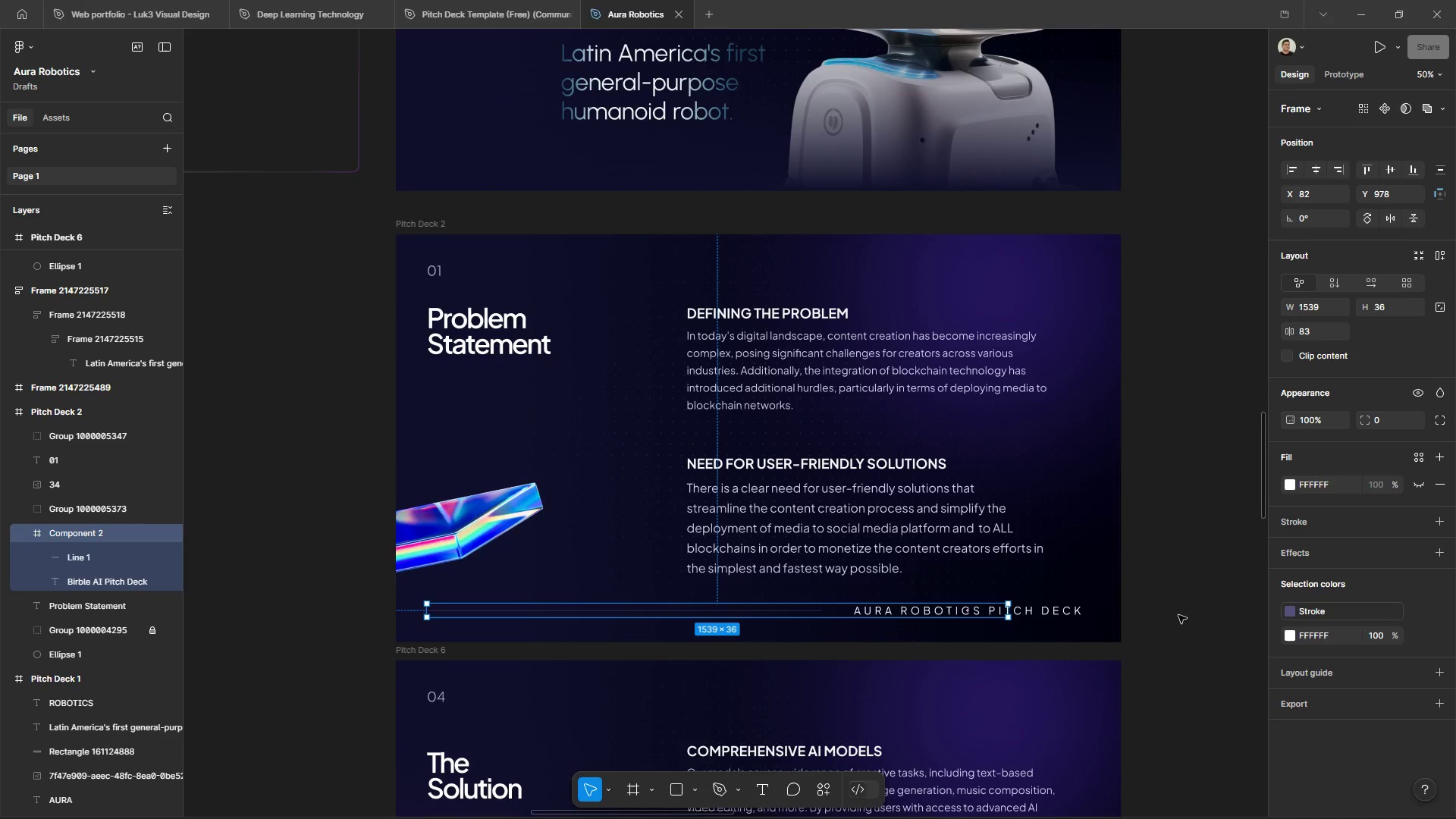 
left_click([1178, 615])
 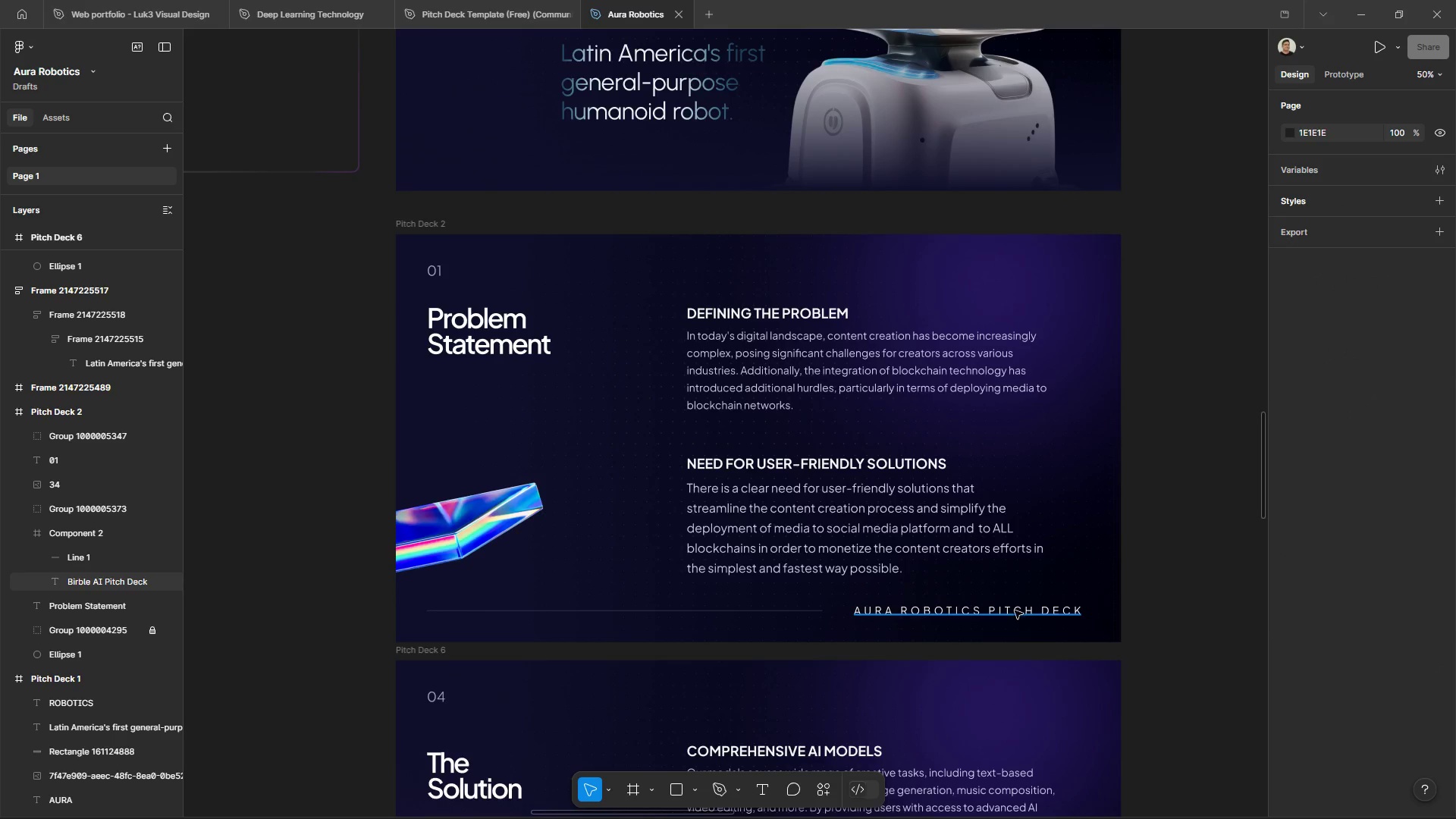 
left_click([1015, 610])
 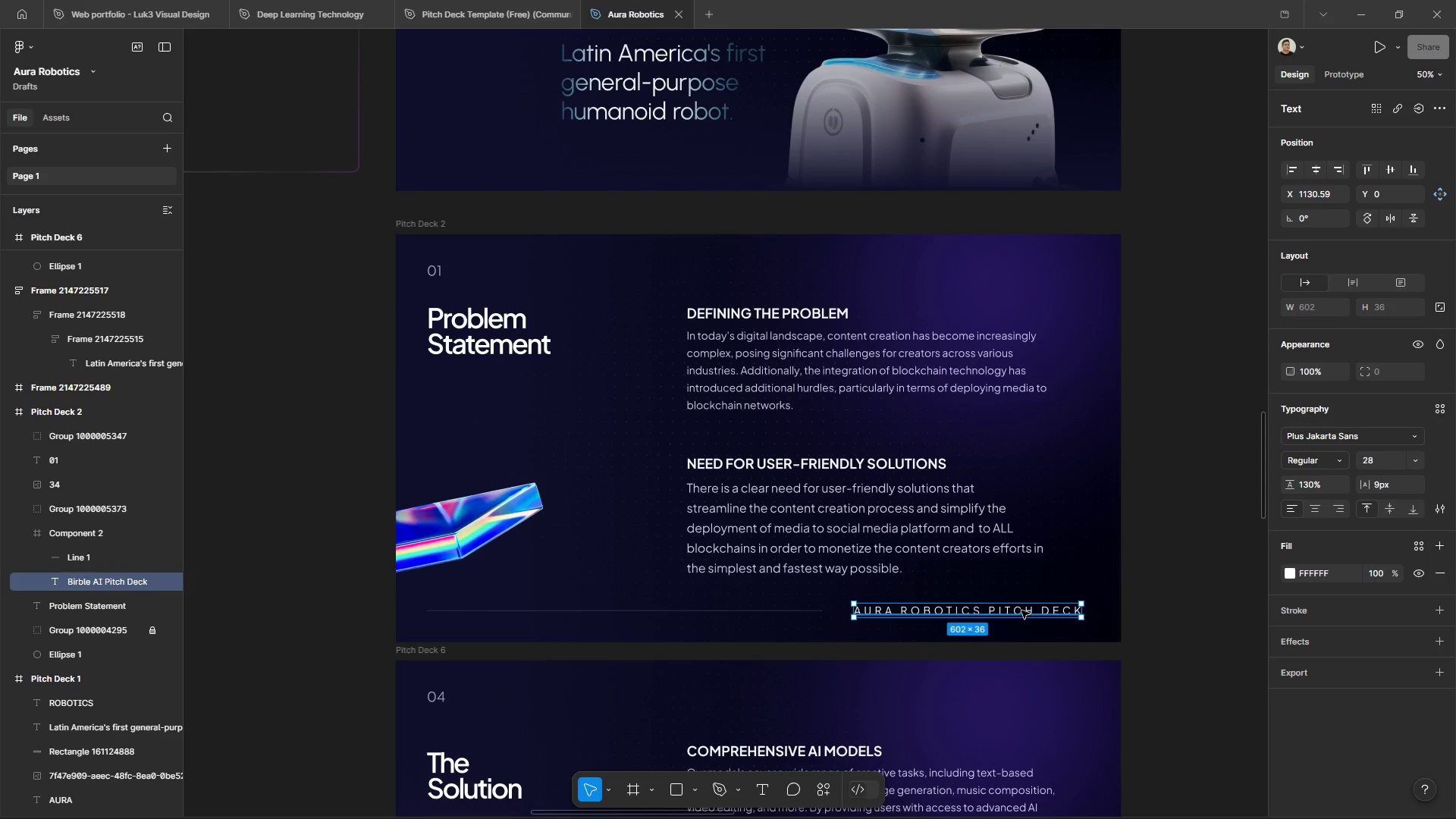 
left_click_drag(start_coordinate=[1021, 610], to_coordinate=[1010, 612])
 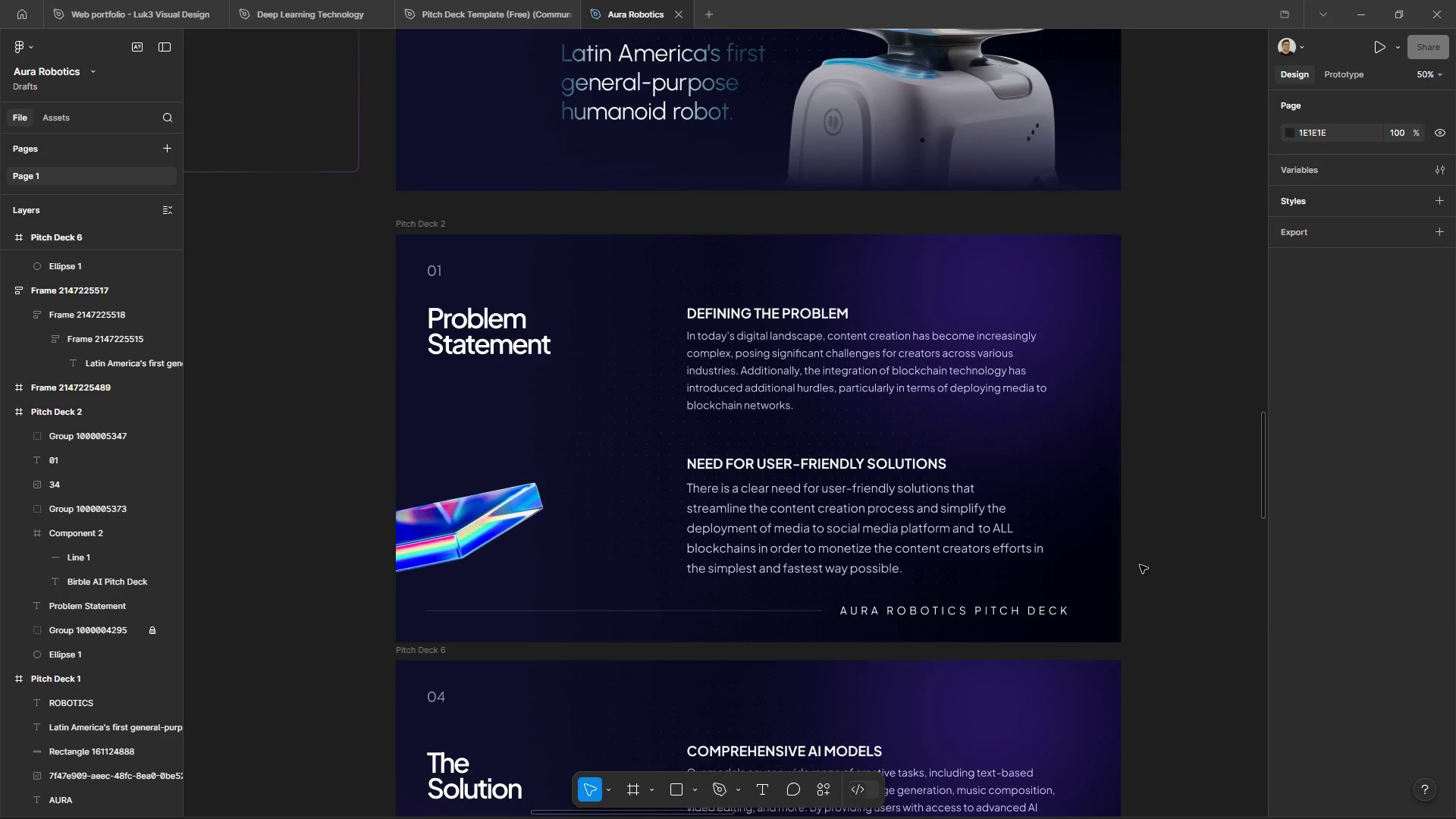 
scroll: coordinate [1169, 535], scroll_direction: up, amount: 14.0
 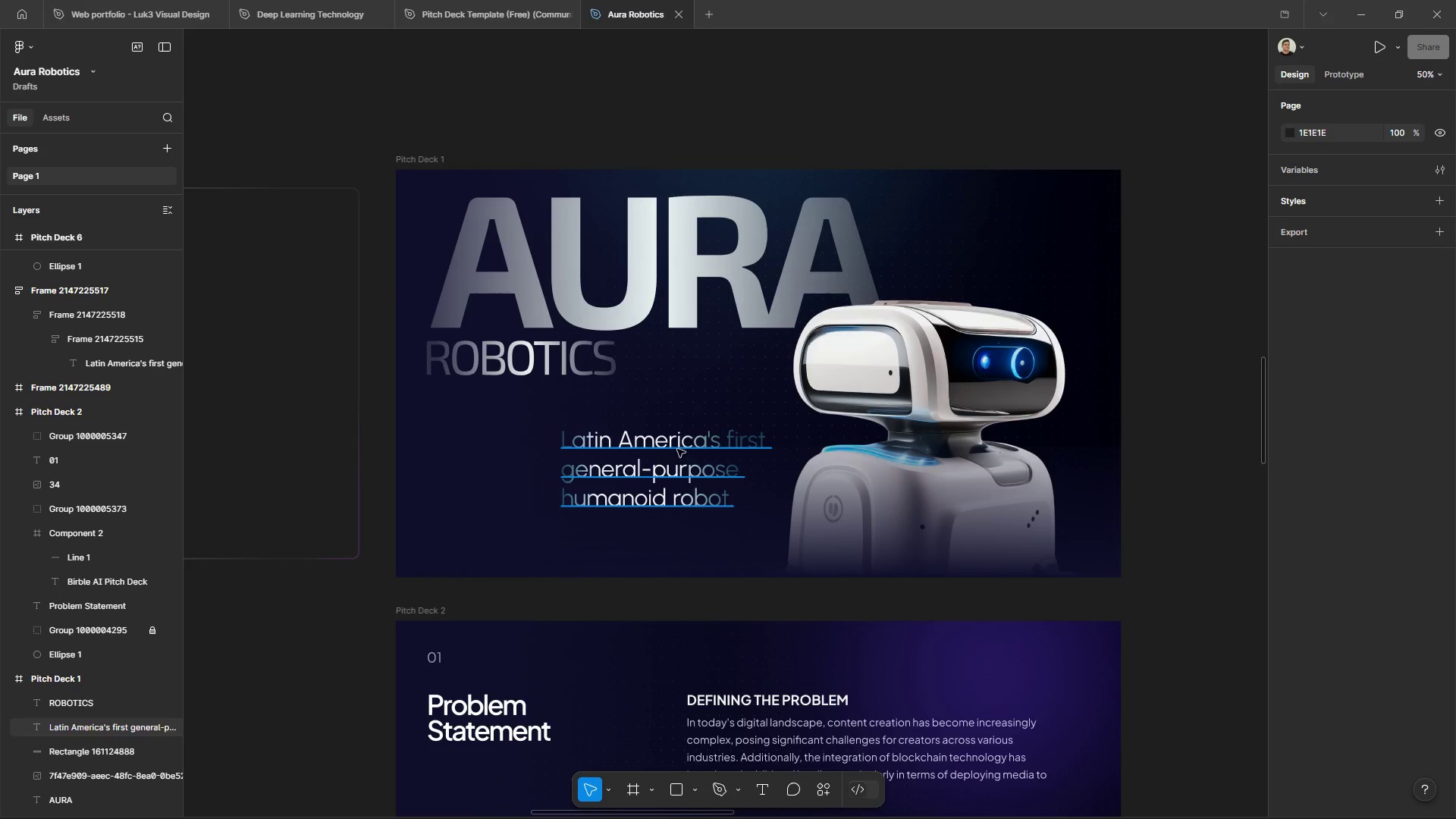 
left_click([677, 449])
 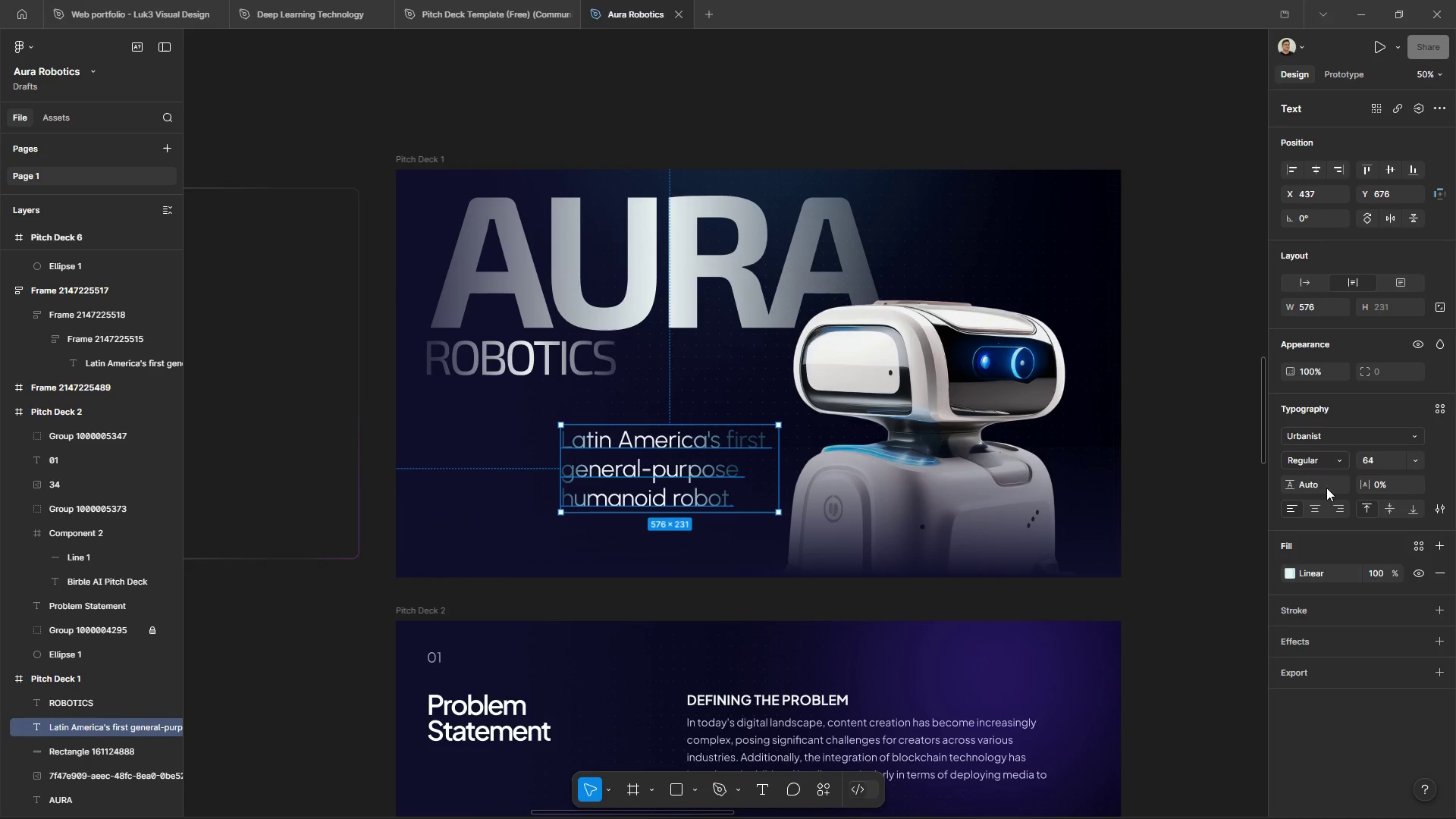 
scroll: coordinate [1191, 517], scroll_direction: down, amount: 6.0
 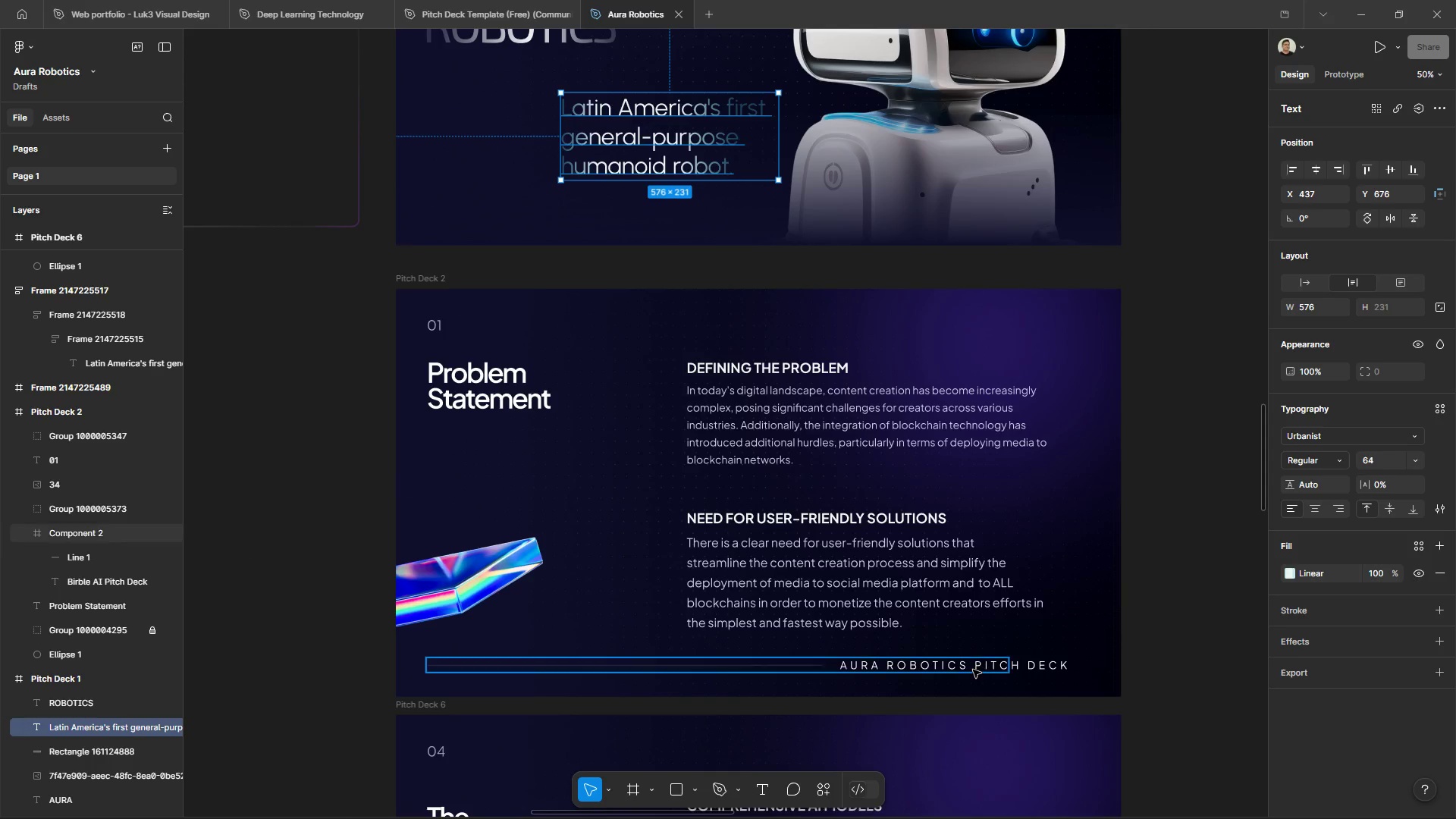 
left_click([973, 669])
 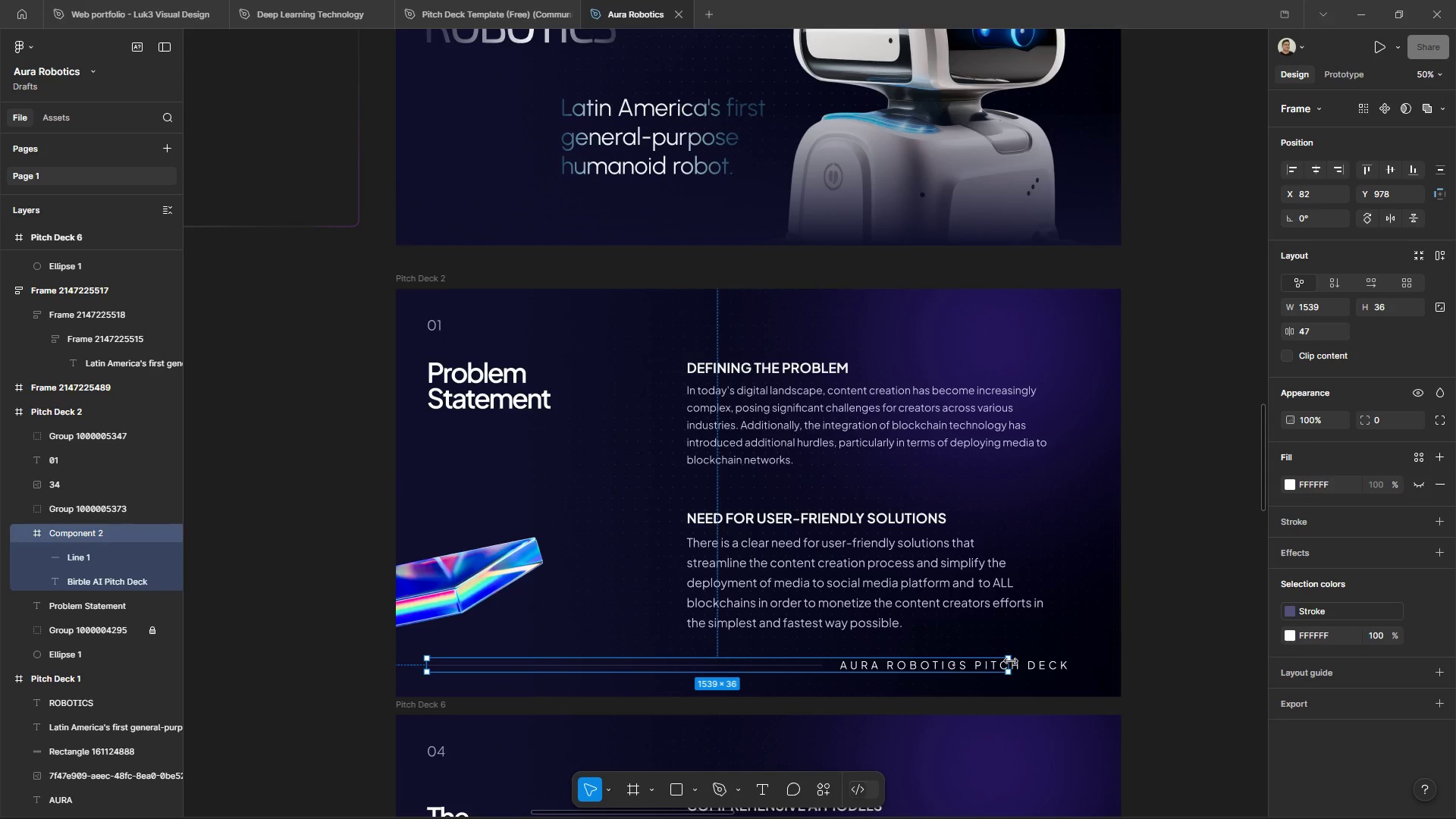 
left_click_drag(start_coordinate=[1011, 661], to_coordinate=[1039, 656])
 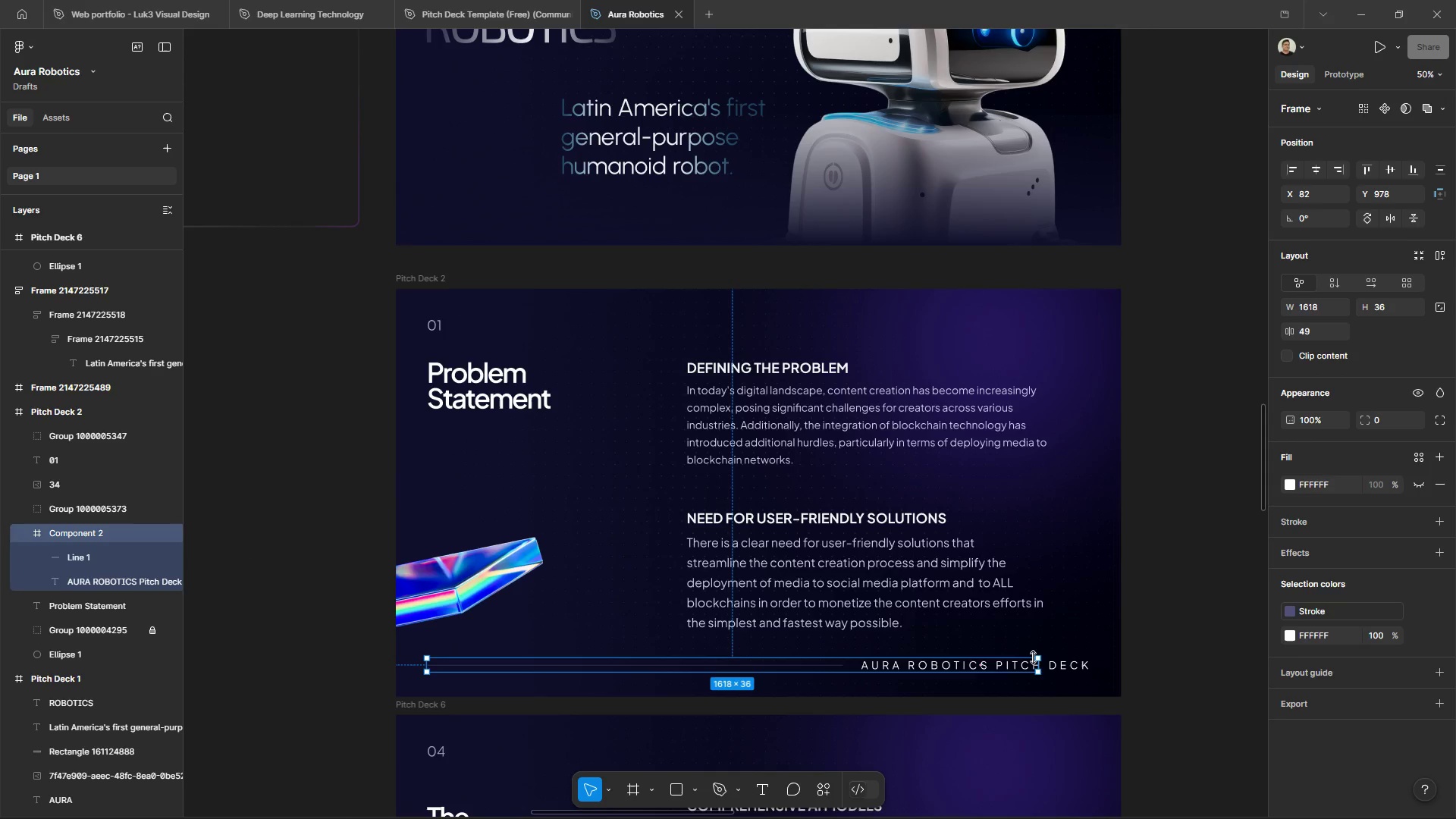 
key(Control+ControlLeft)
 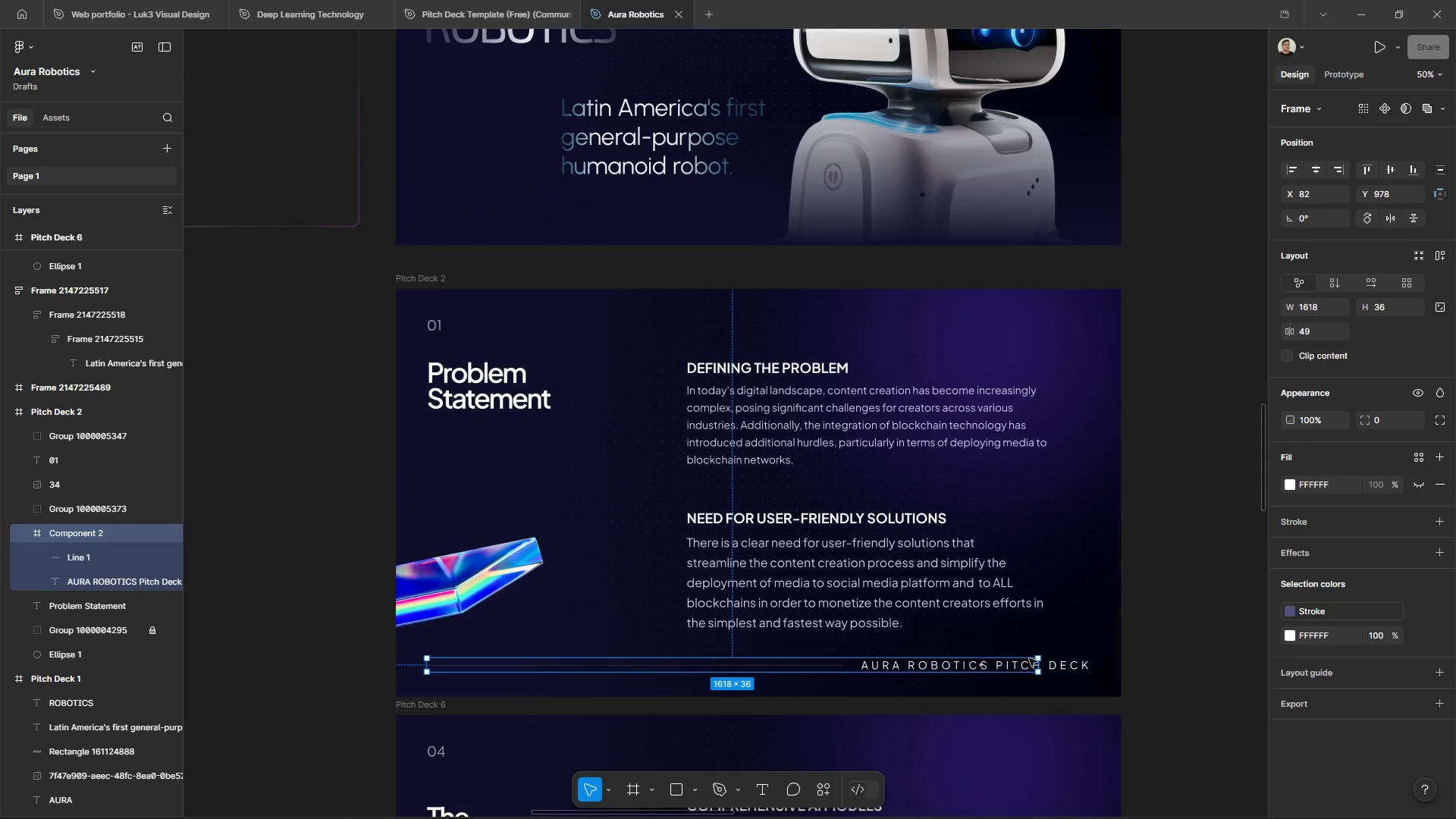 
key(Control+Z)
 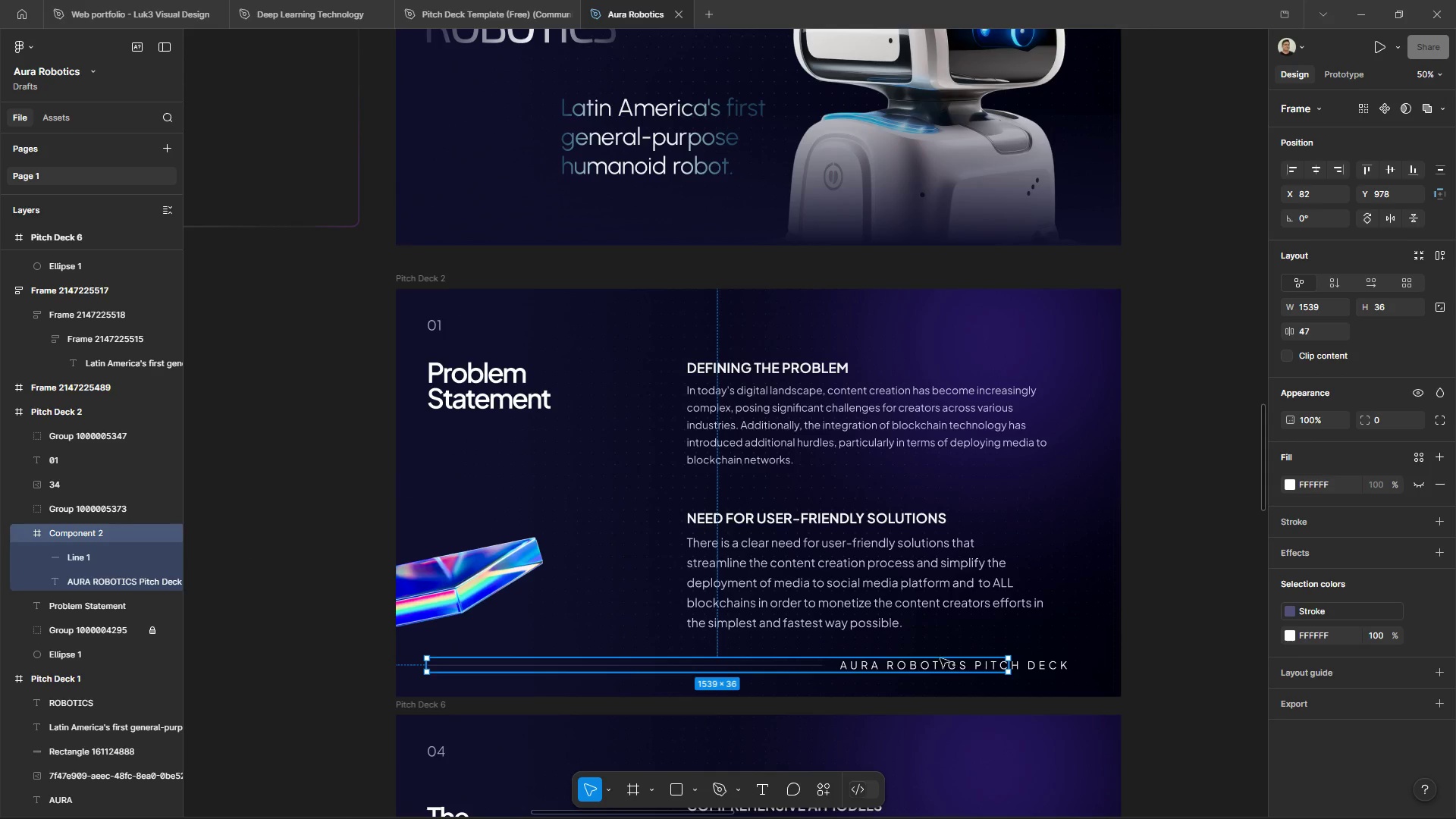 
right_click([940, 657])
 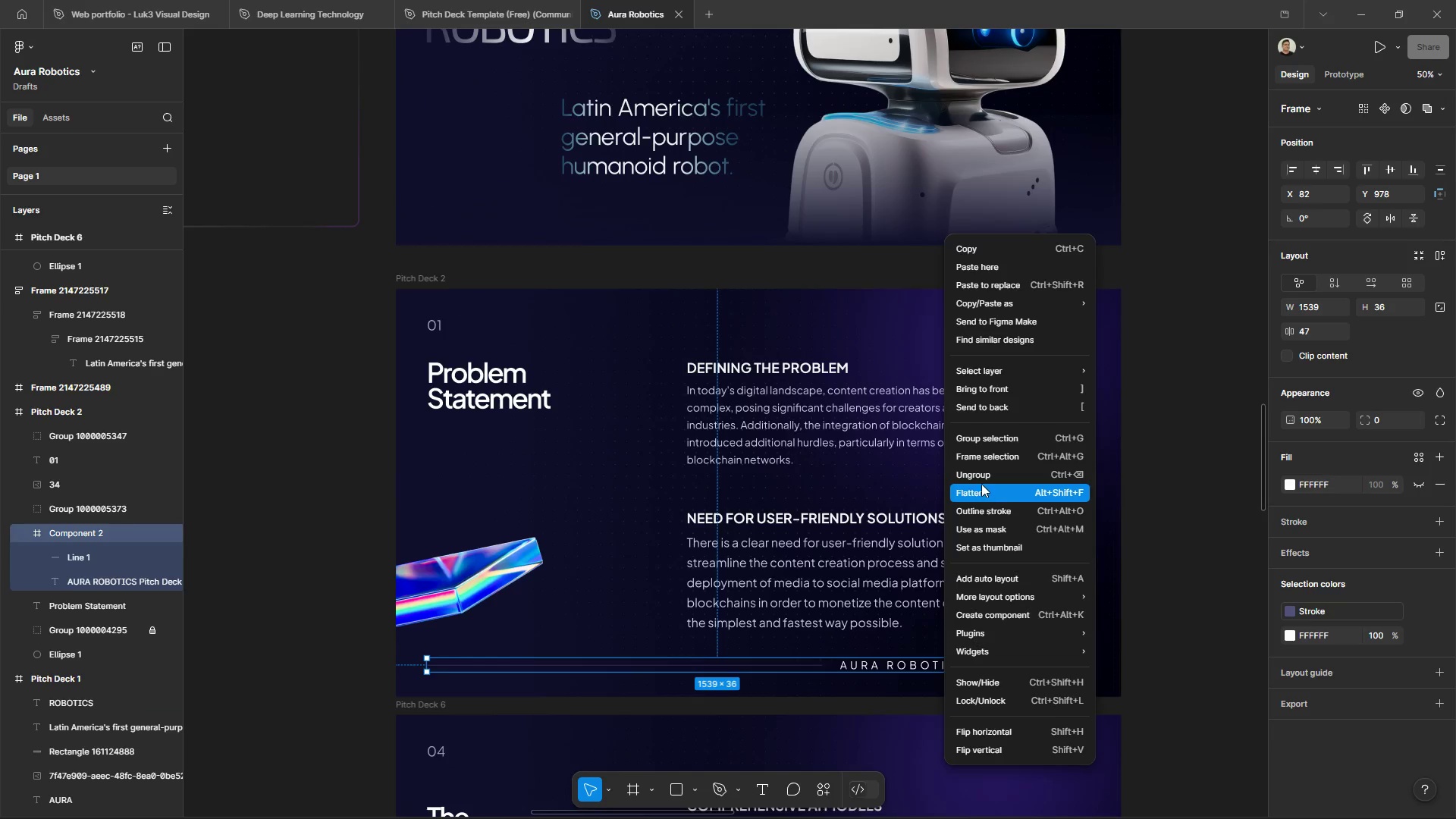 
left_click([979, 480])
 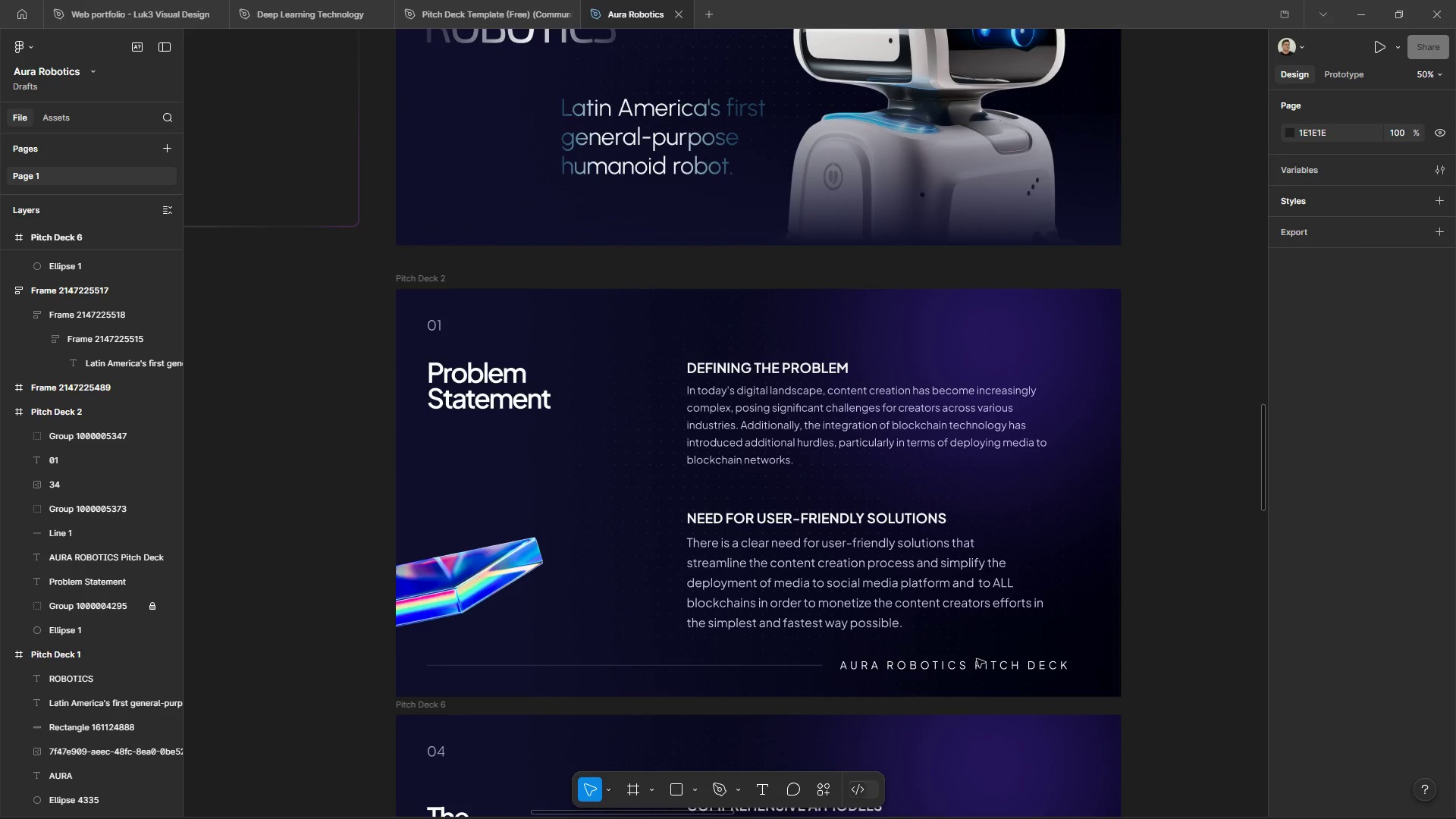 
double_click([977, 662])
 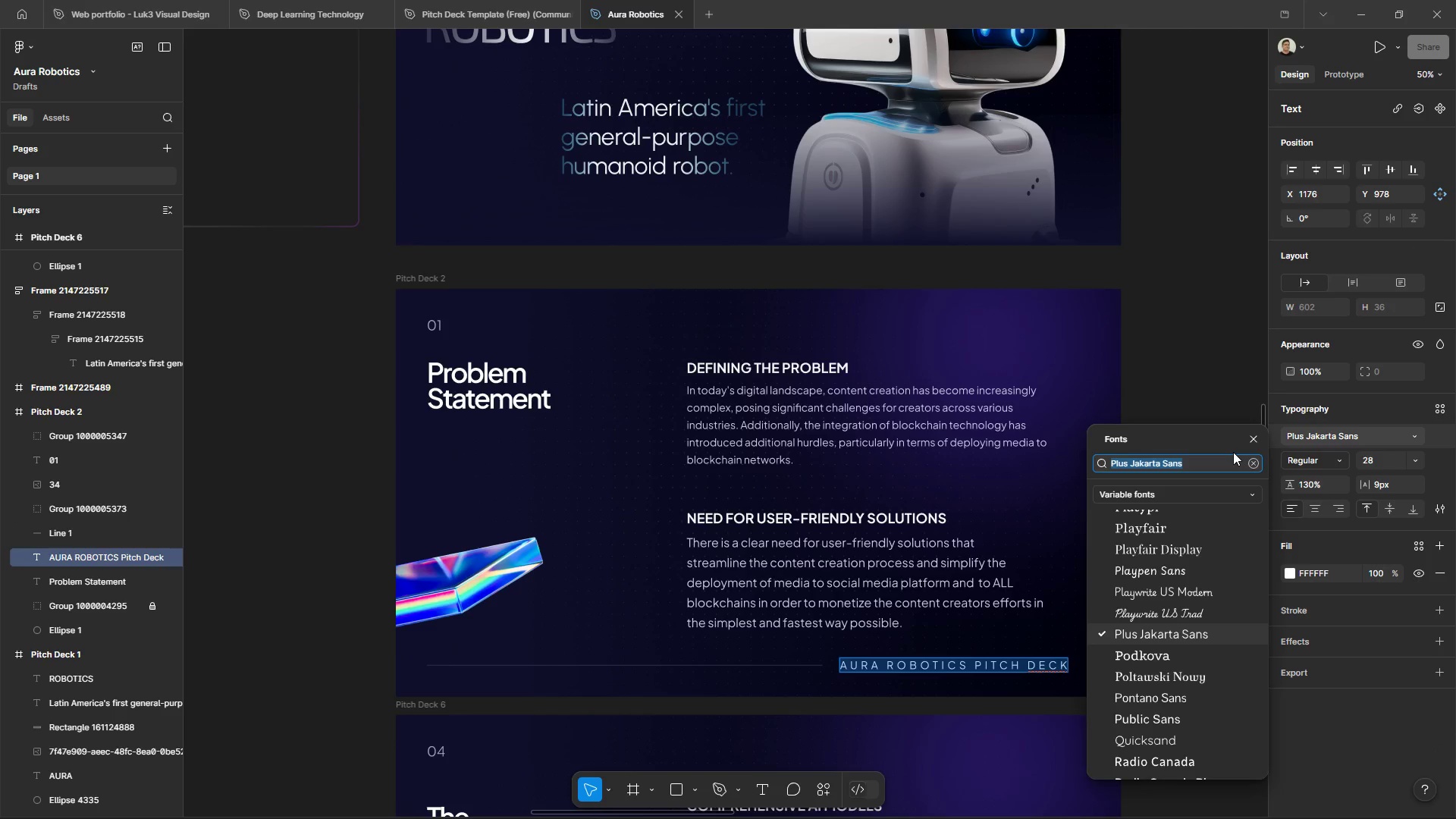 
type(uran)
key(Backspace)
key(Backspace)
type(b)
 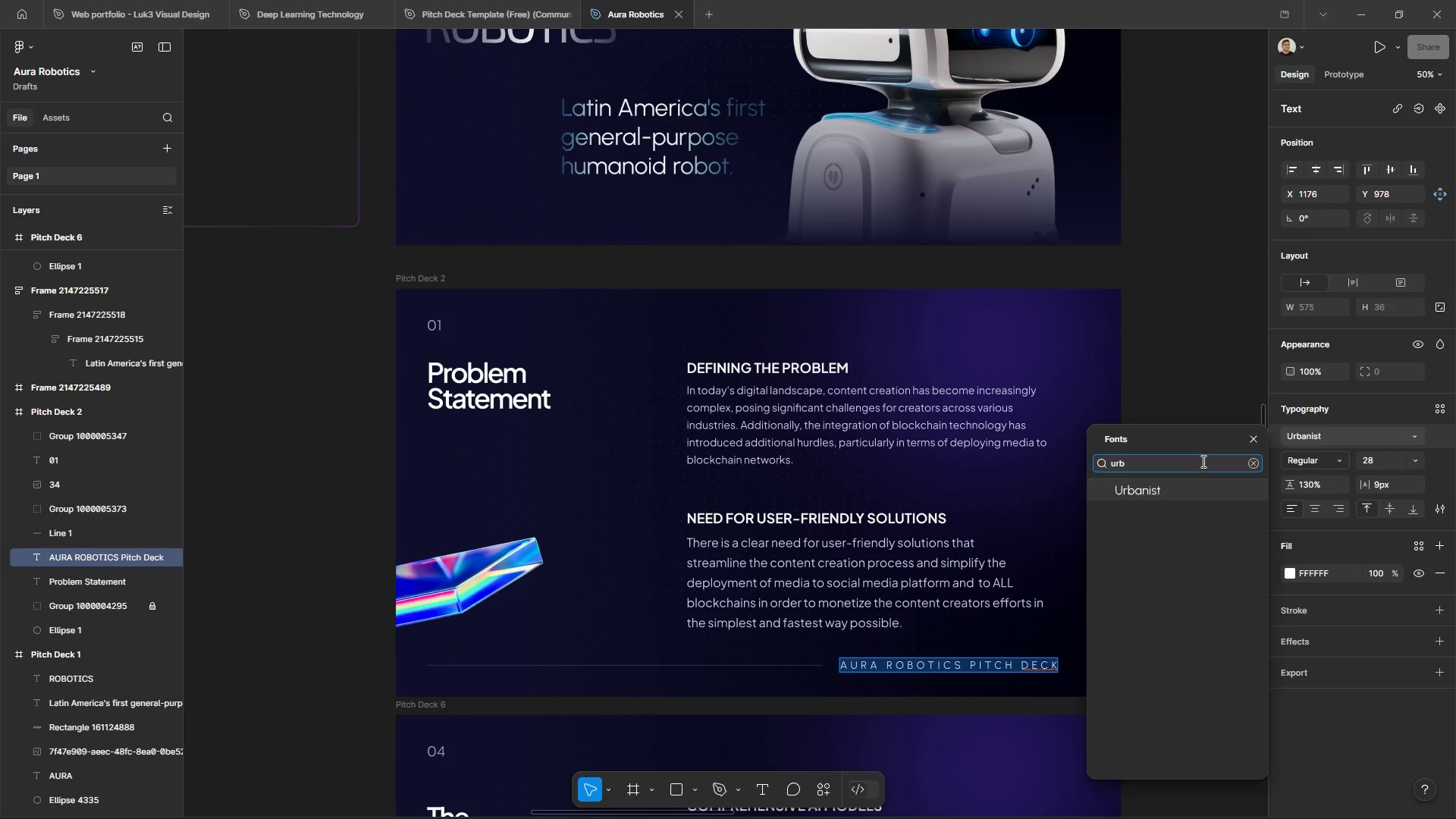 
left_click([1149, 485])
 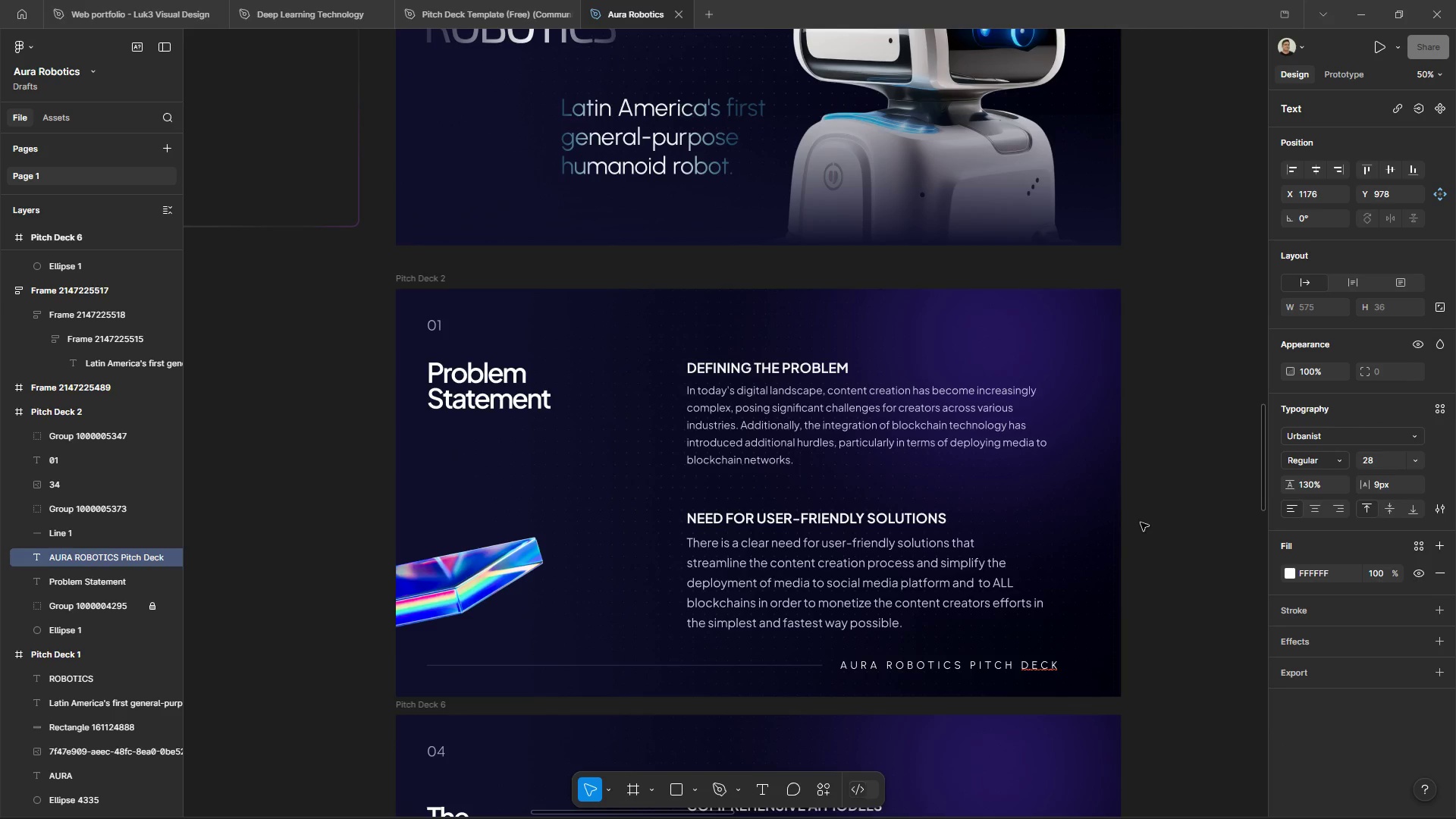 
left_click([1141, 522])
 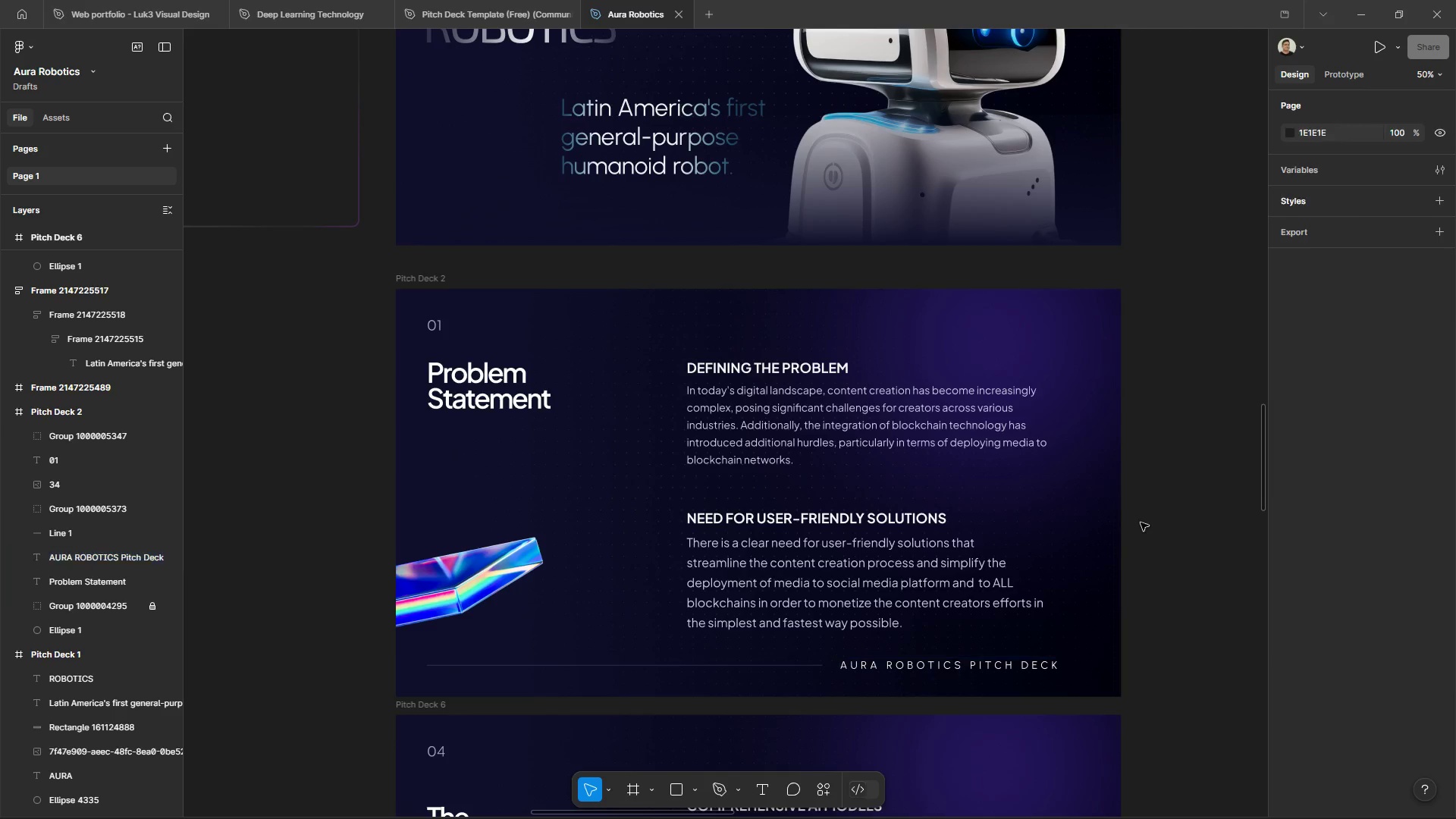 
double_click([1141, 522])
 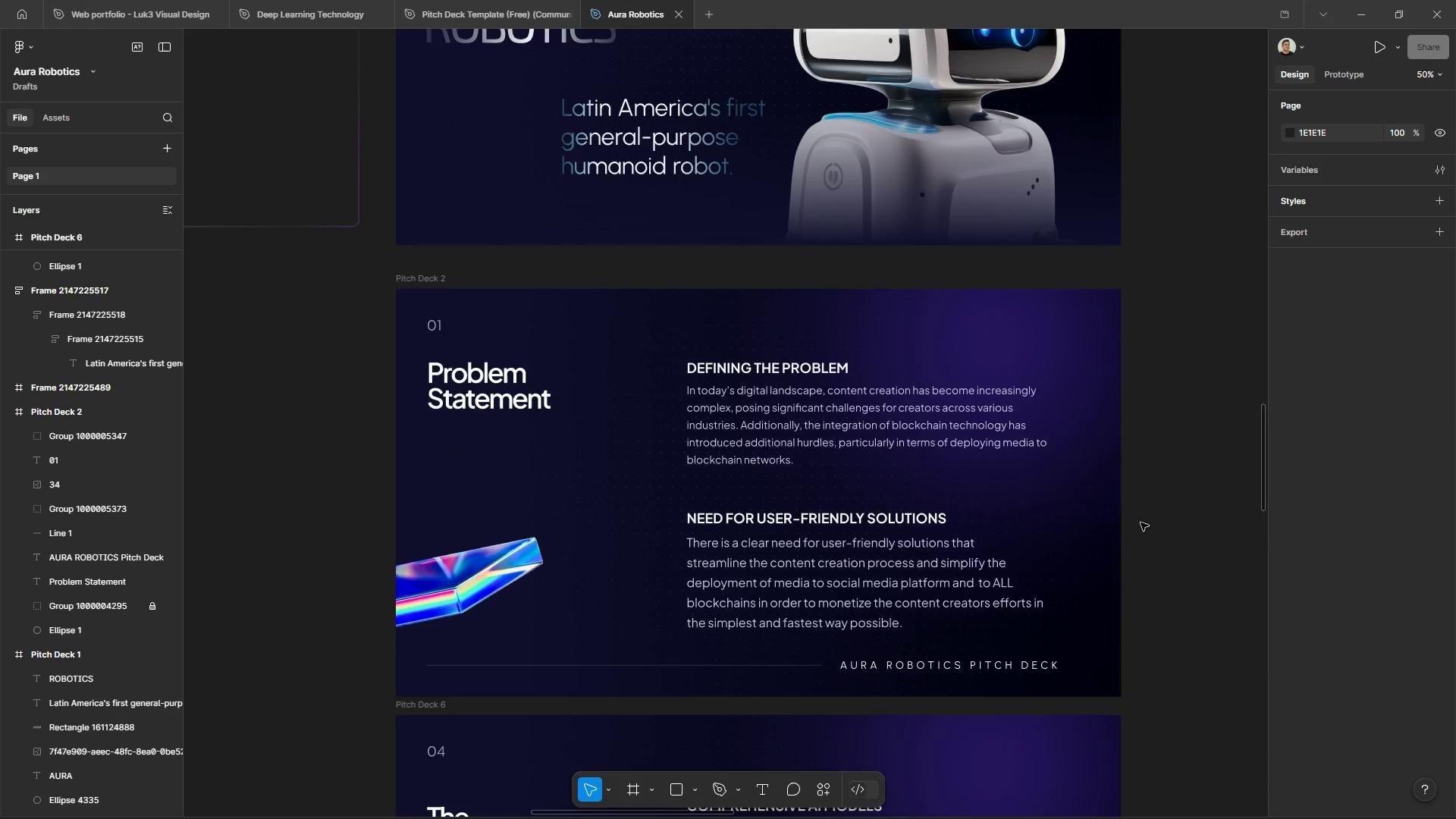 
scroll: coordinate [1141, 522], scroll_direction: down, amount: 5.0
 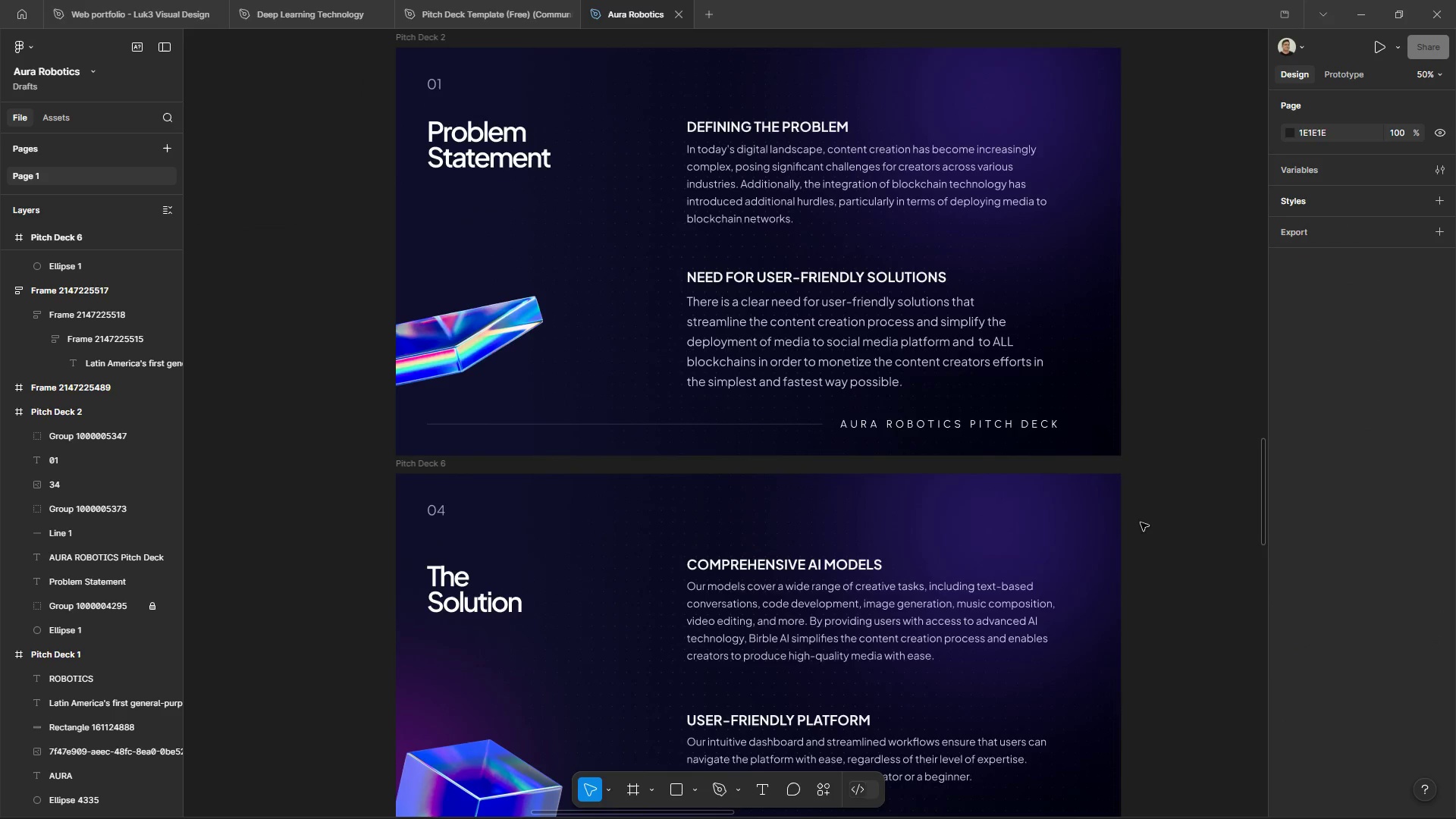 
scroll: coordinate [1144, 523], scroll_direction: up, amount: 9.0
 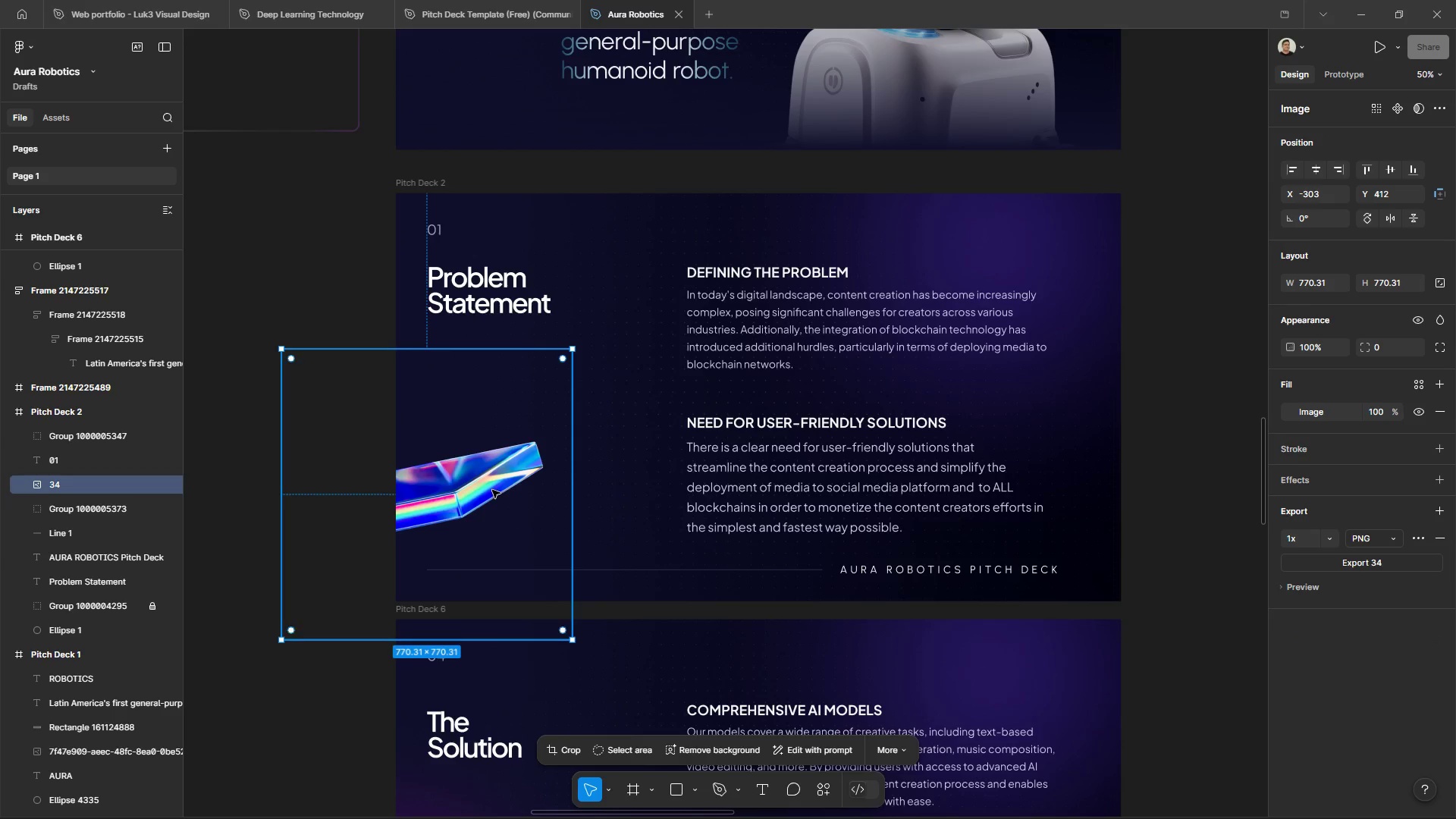 
key(Control+ControlLeft)
 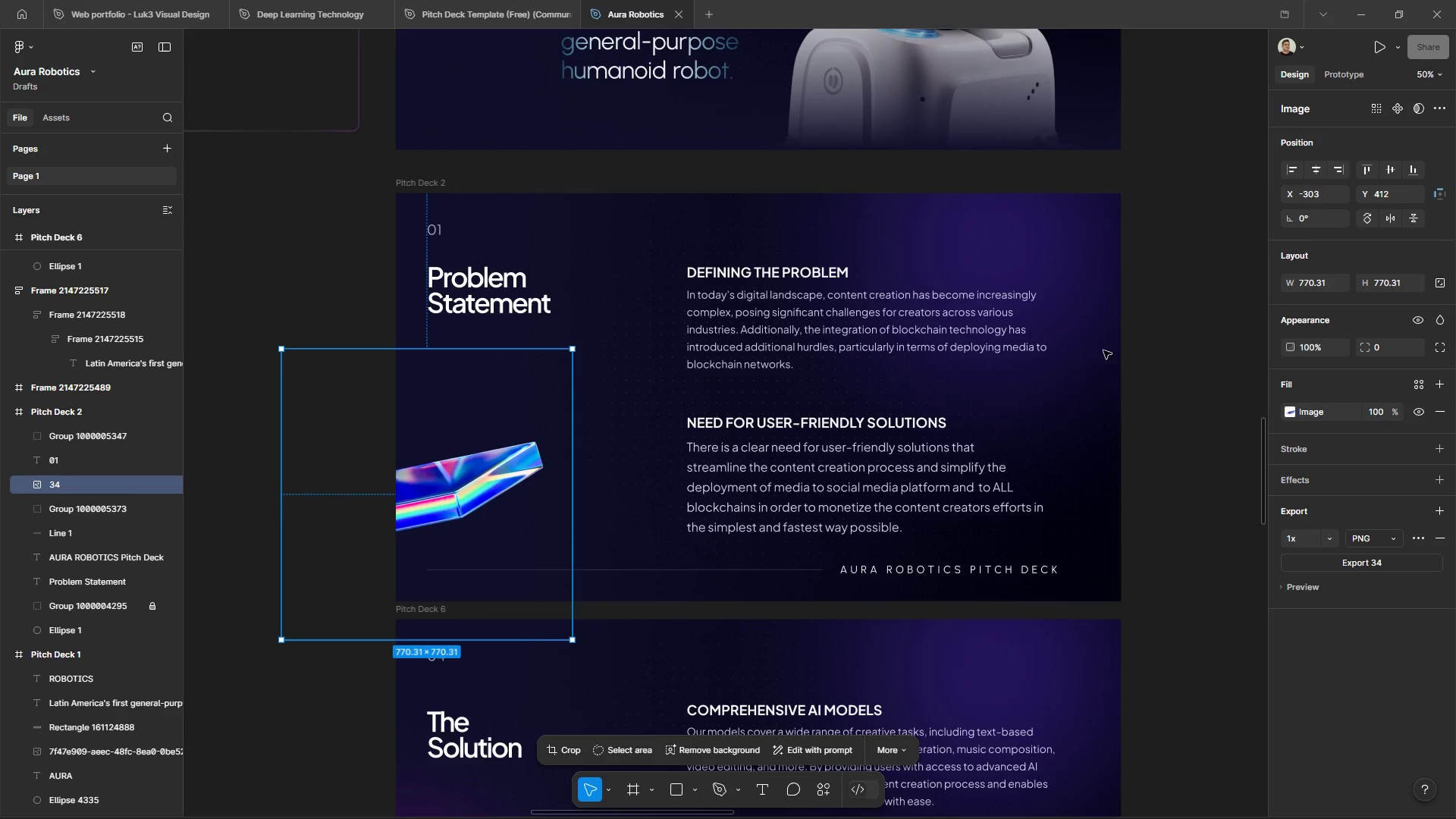 
left_click([1166, 352])
 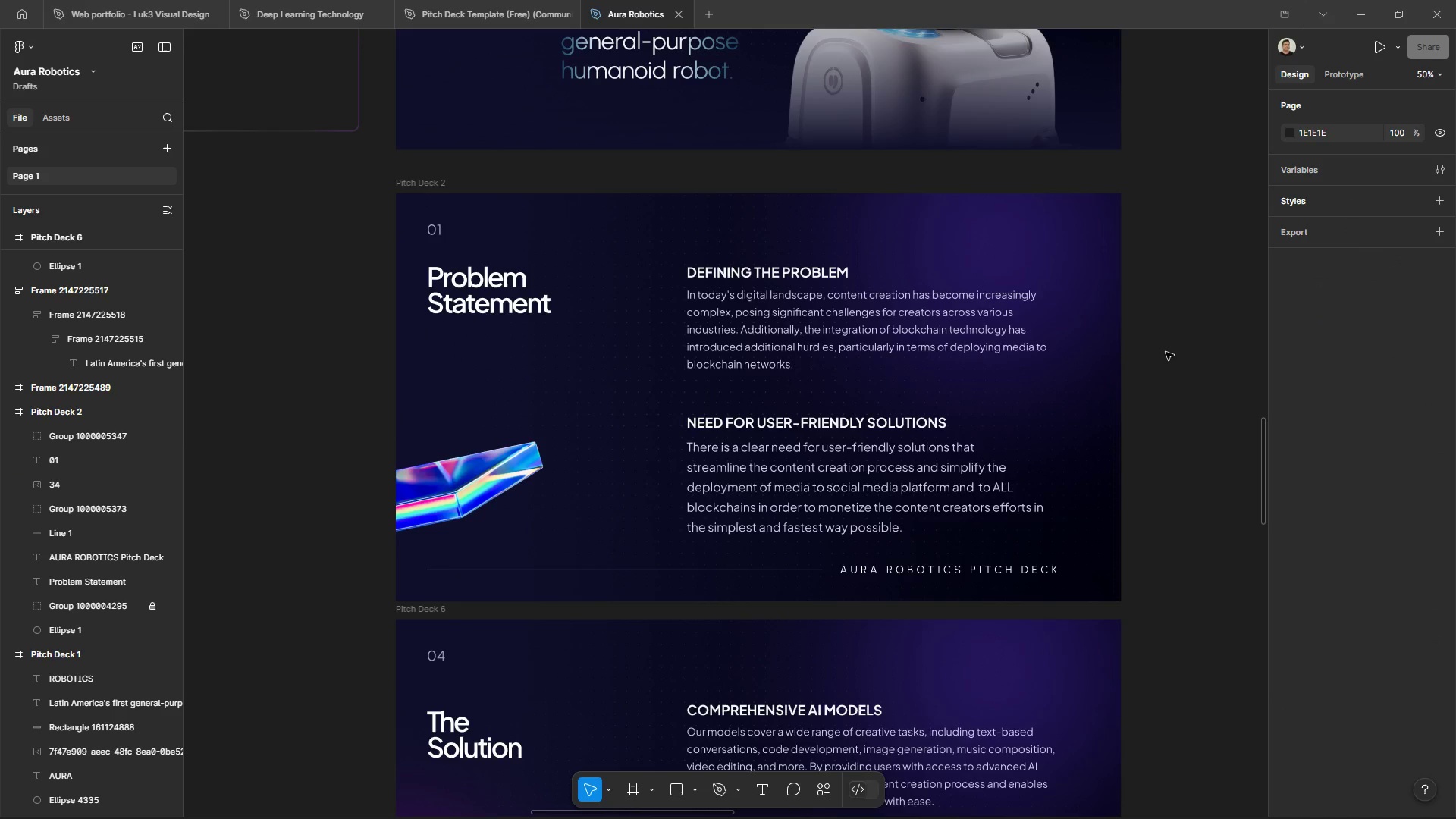 
scroll: coordinate [1166, 351], scroll_direction: up, amount: 4.0
 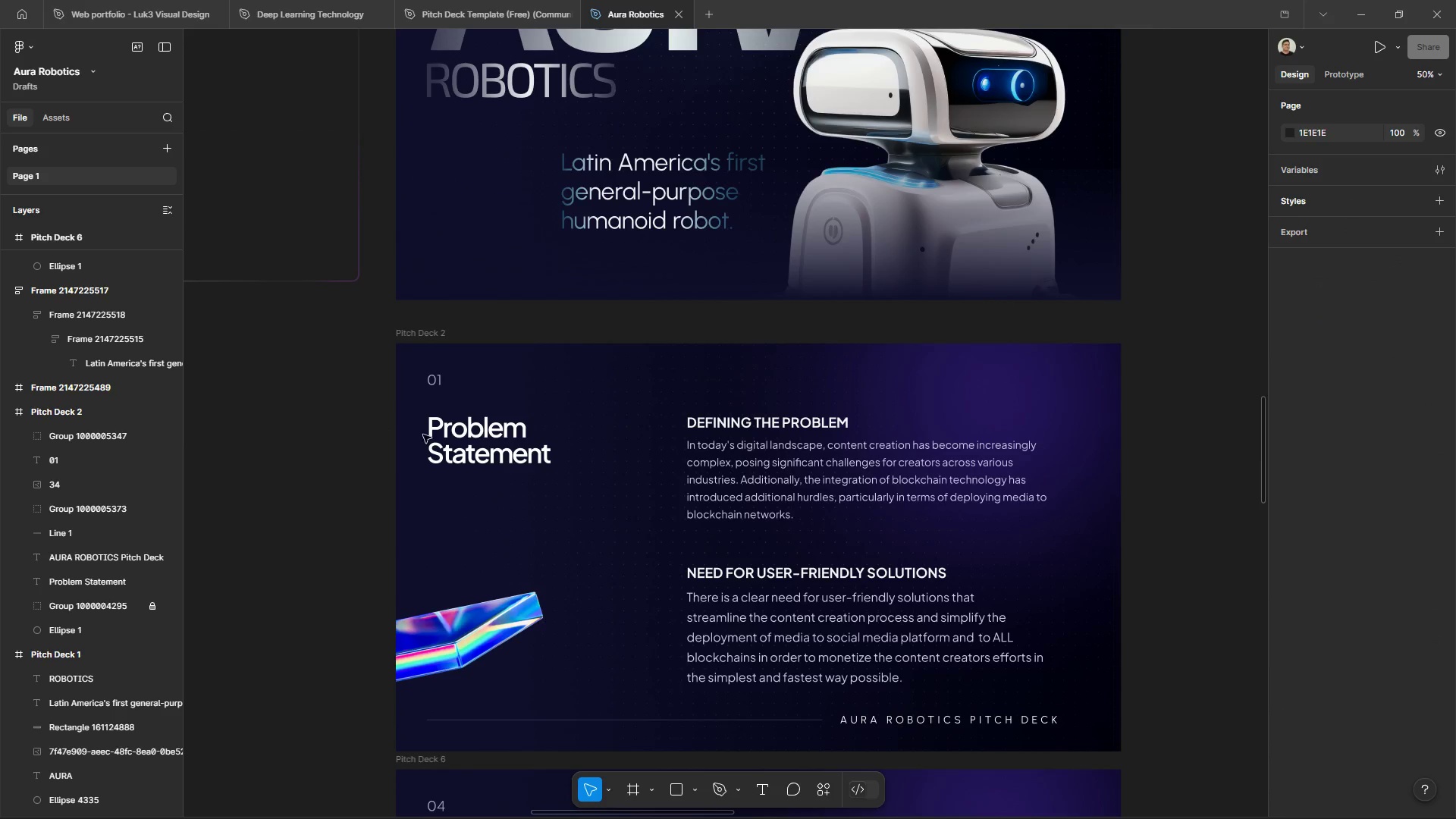 
left_click([521, 443])
 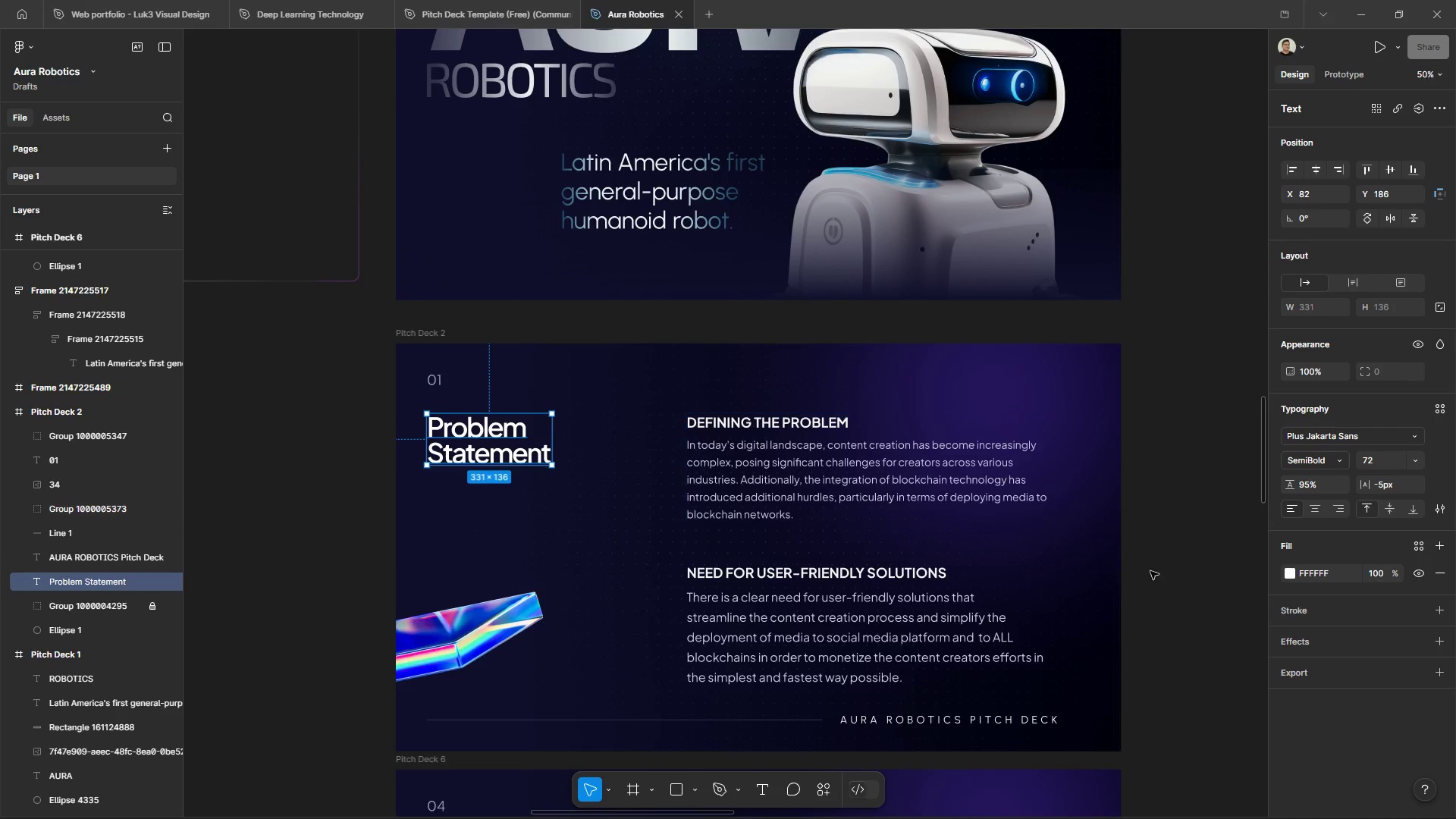 
left_click([1200, 580])
 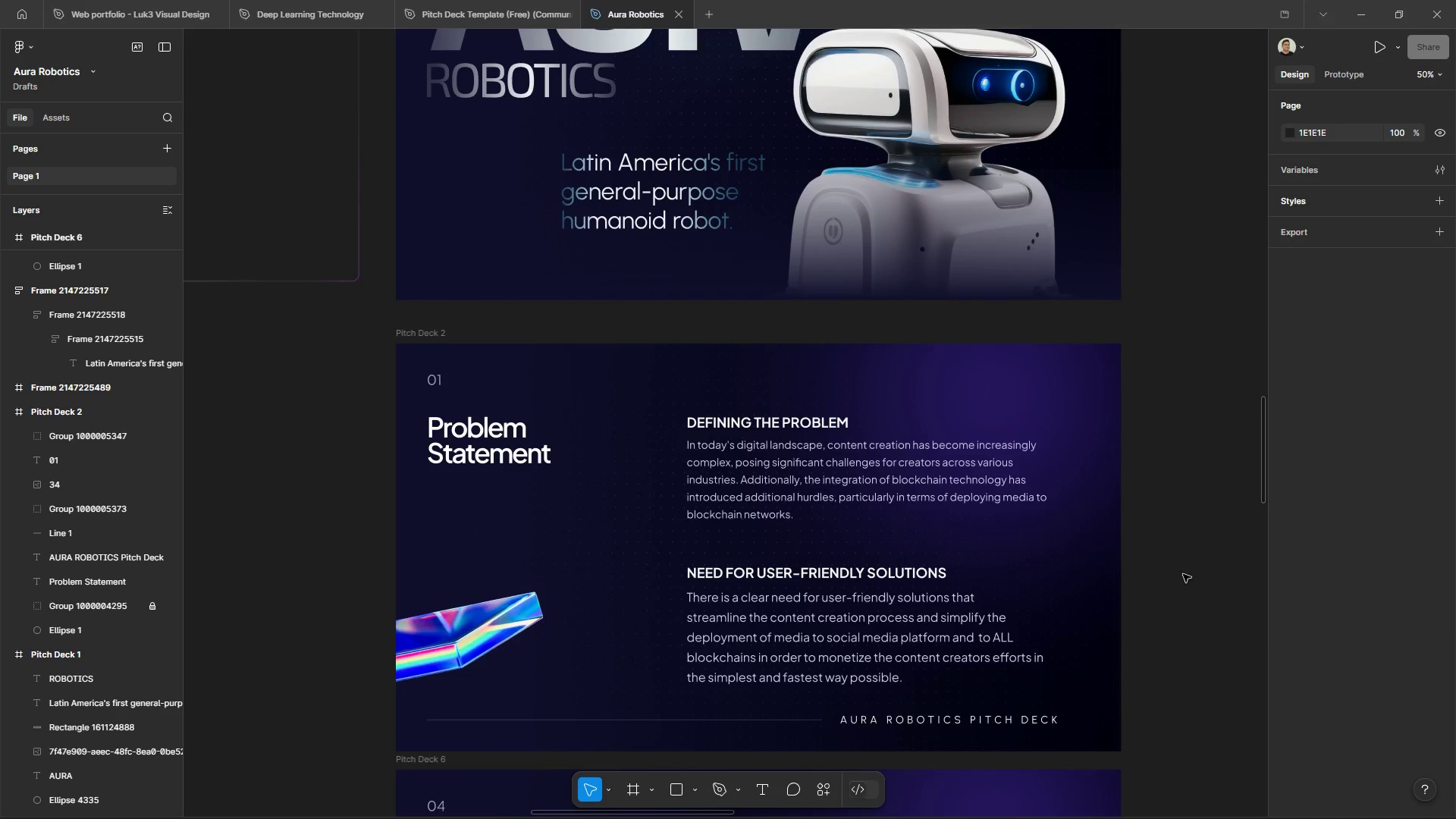 
scroll: coordinate [1181, 572], scroll_direction: up, amount: 7.0
 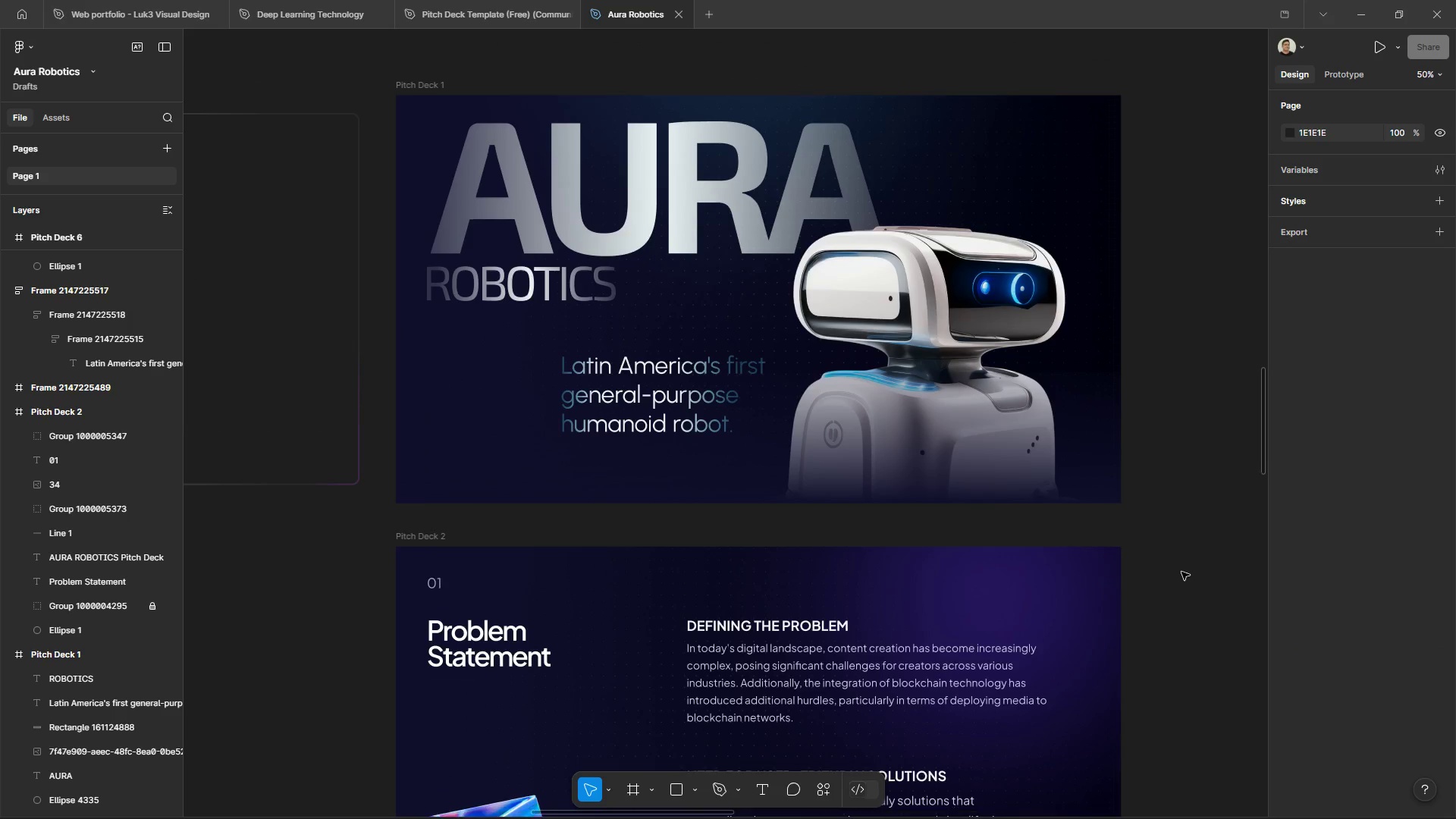 
scroll: coordinate [1181, 572], scroll_direction: down, amount: 5.0
 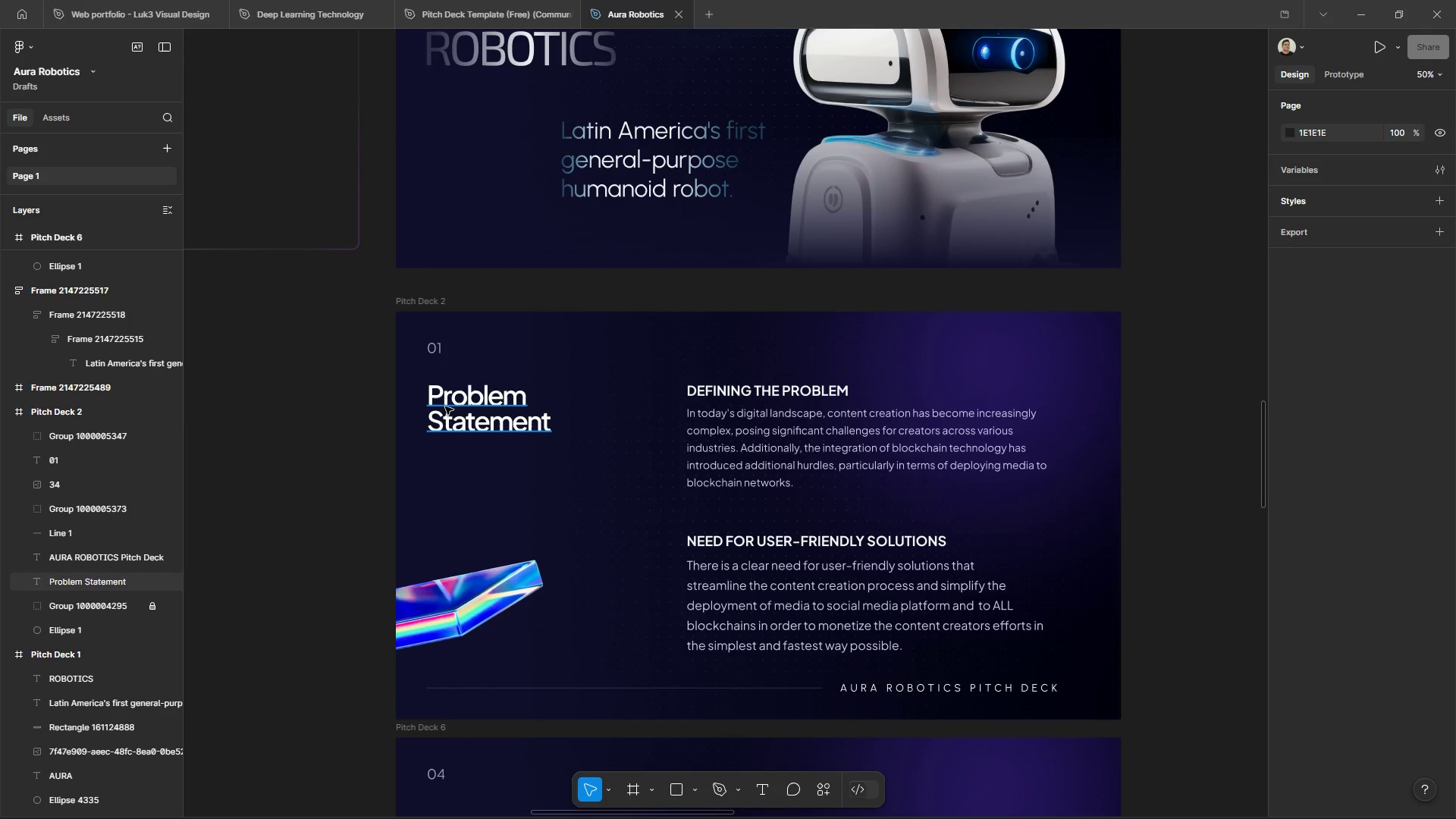 
scroll: coordinate [491, 425], scroll_direction: up, amount: 5.0
 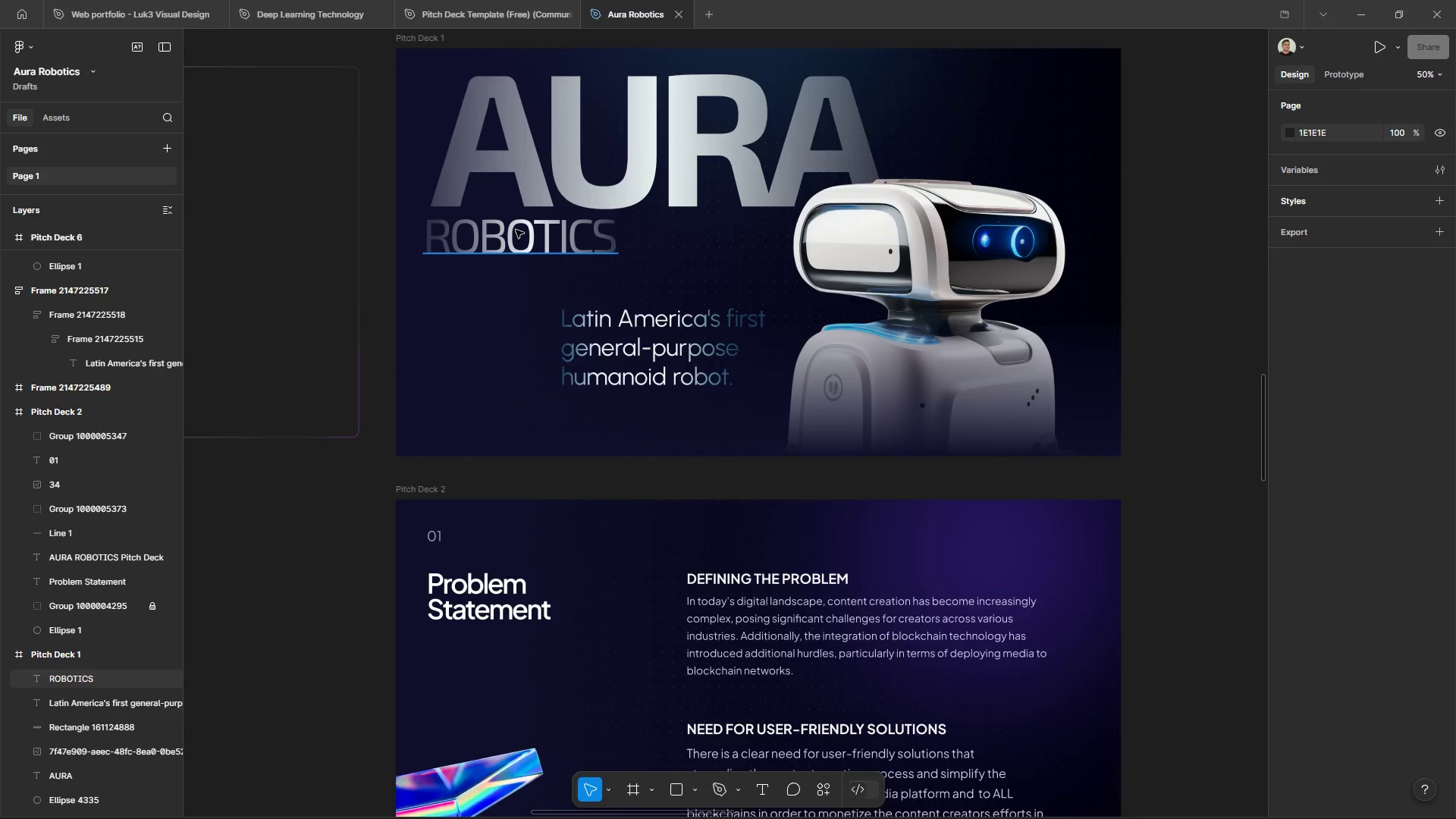 
left_click([516, 230])
 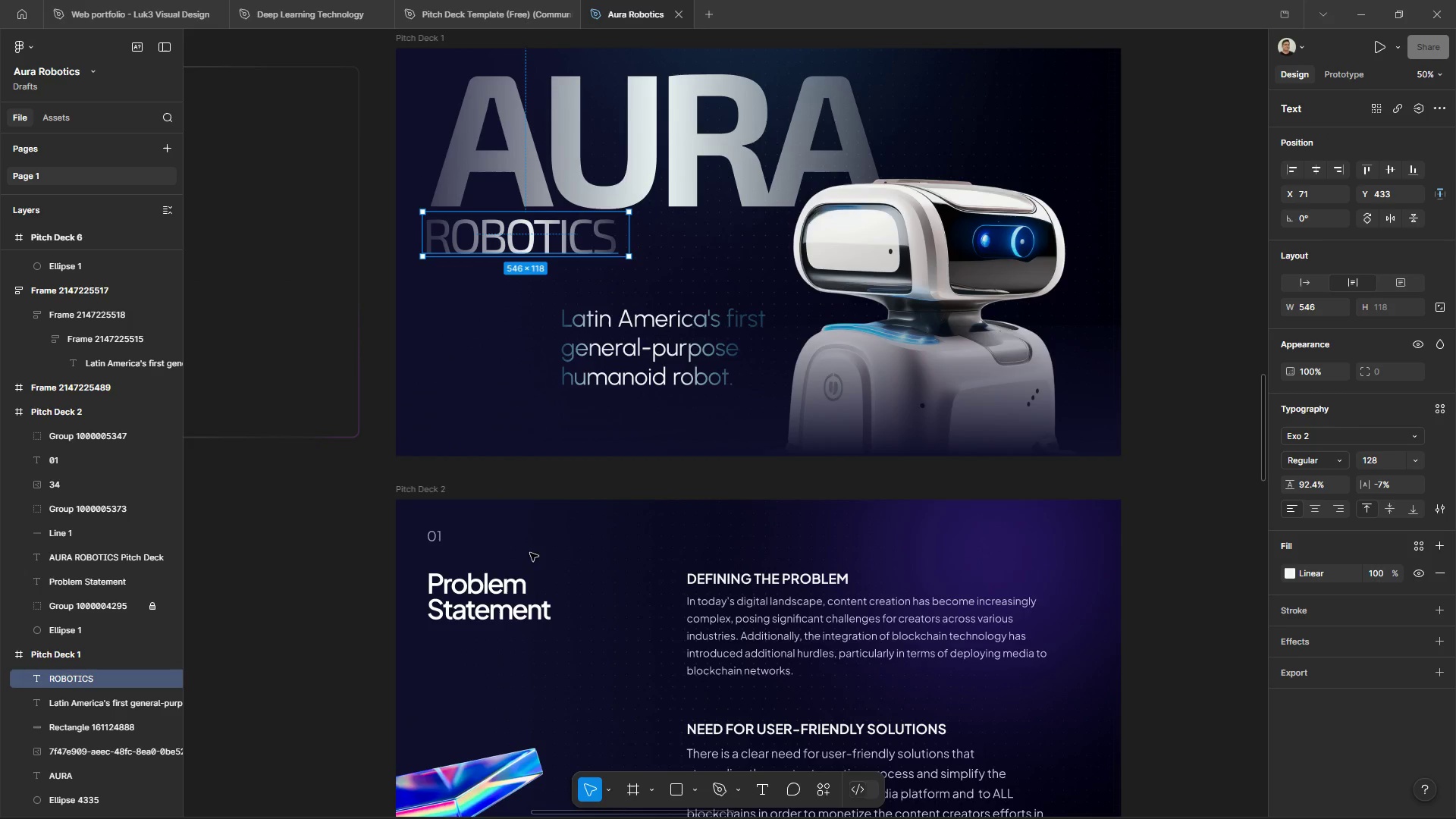 
double_click([517, 590])
 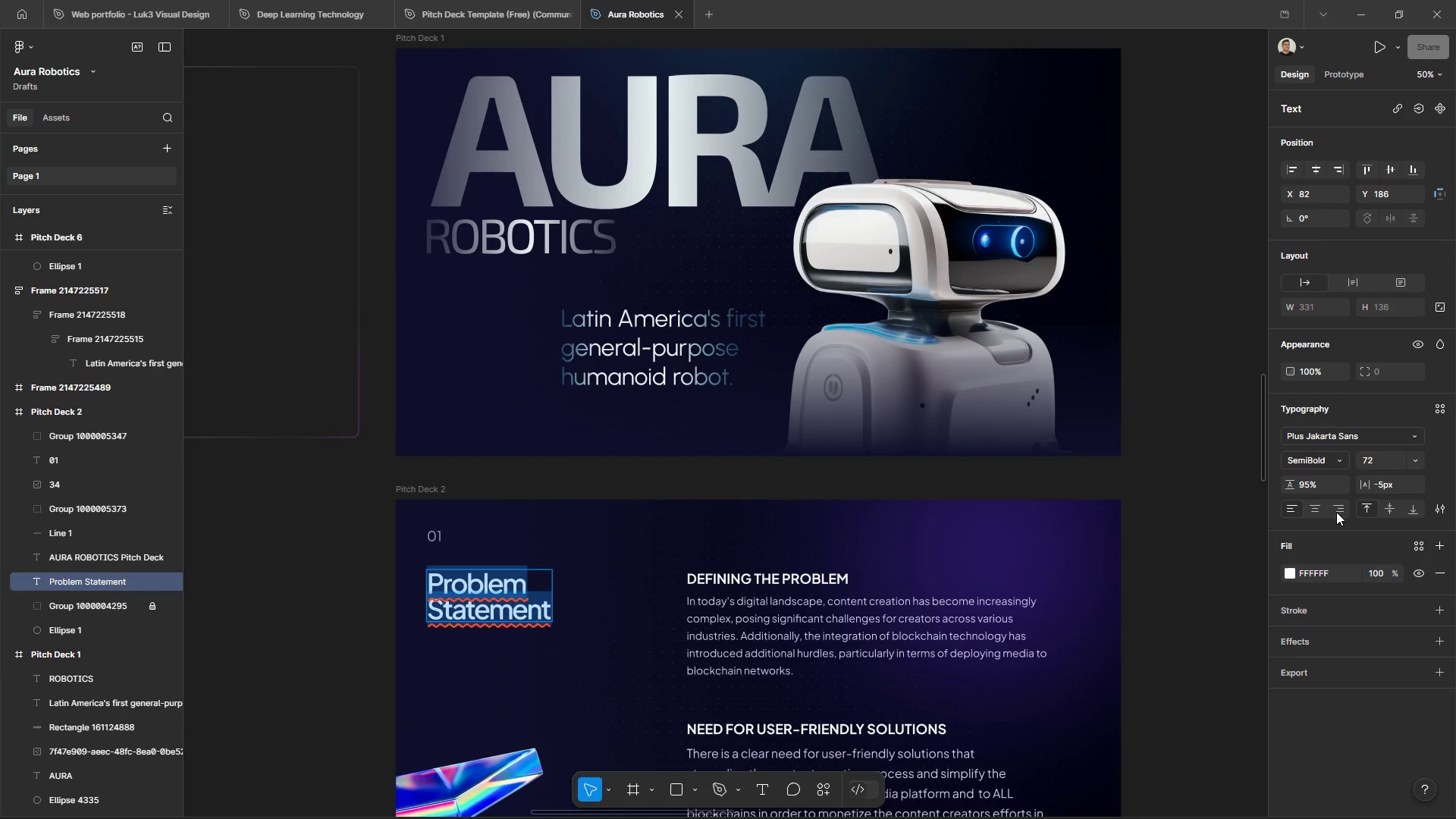 
left_click([1334, 440])
 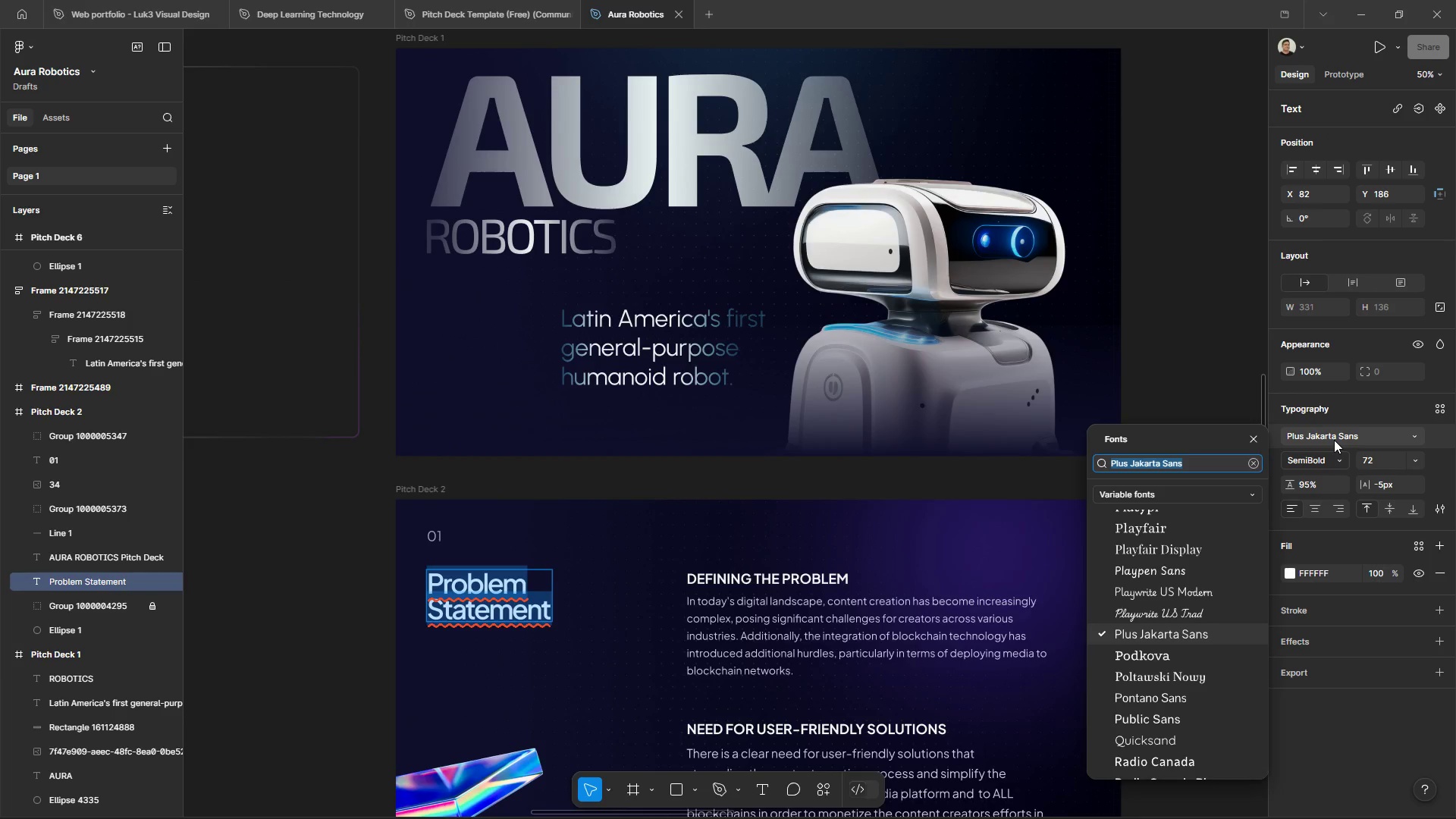 
type(Exo )
 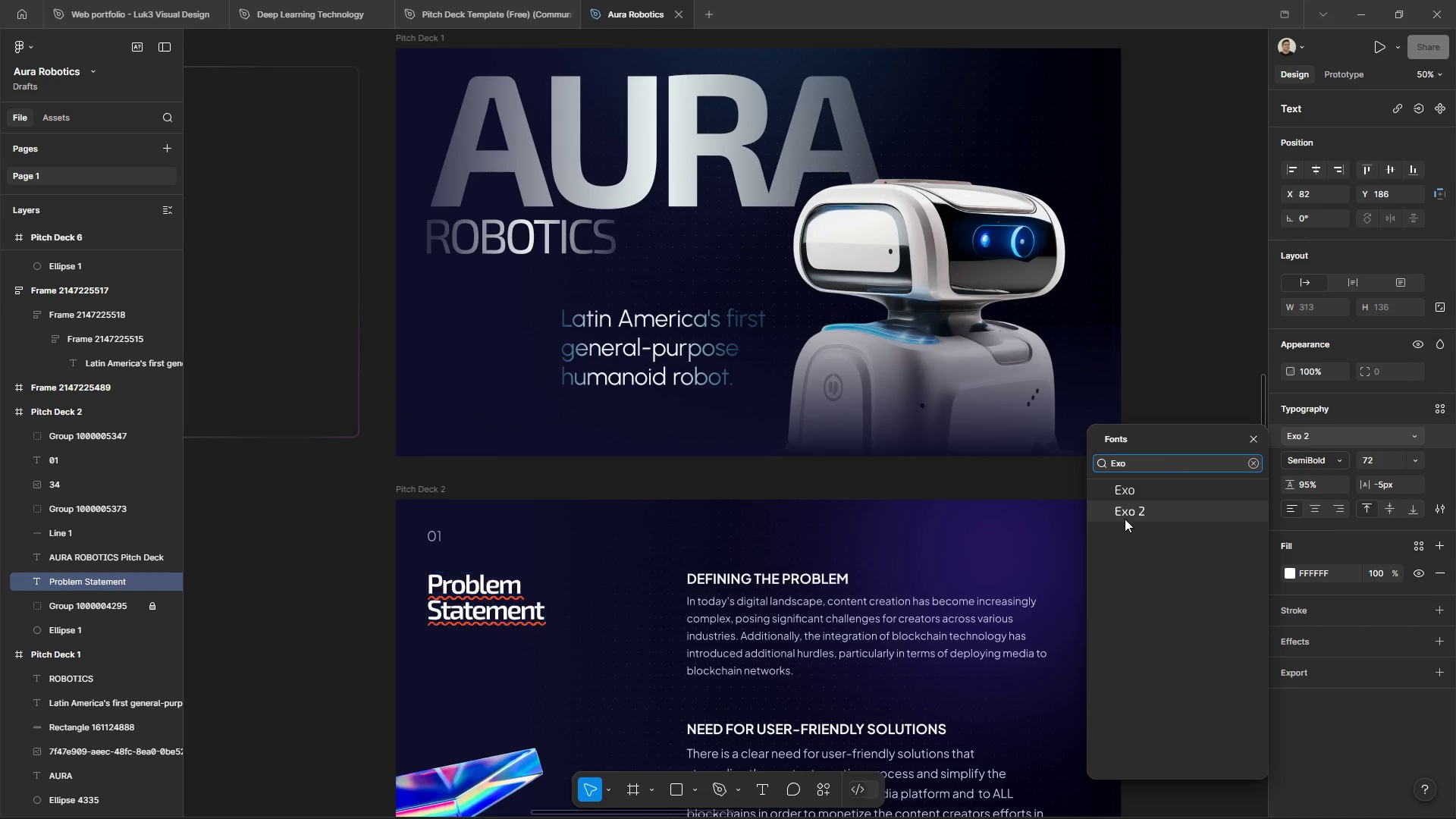 
left_click([1127, 517])
 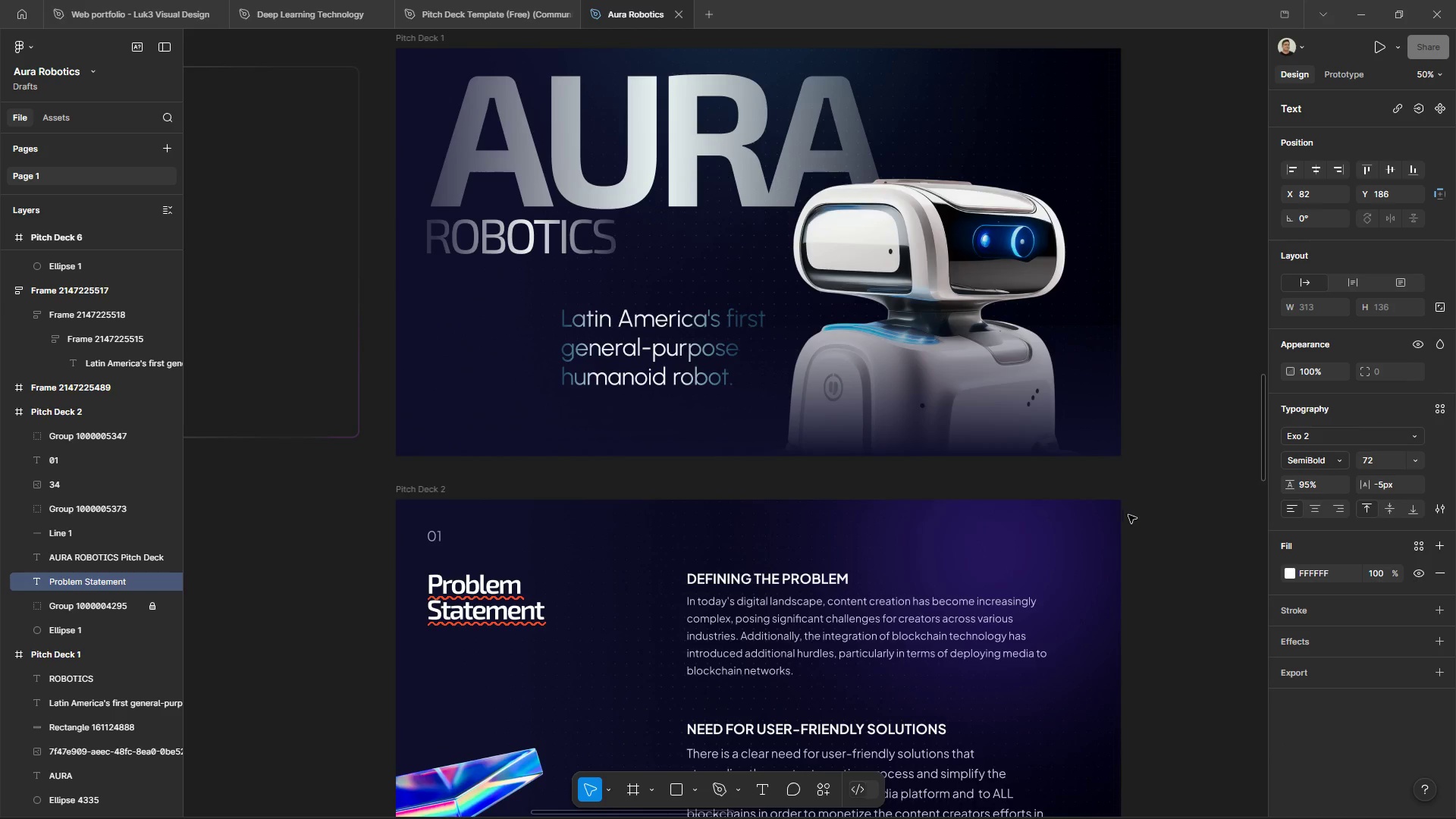 
left_click([1130, 516])
 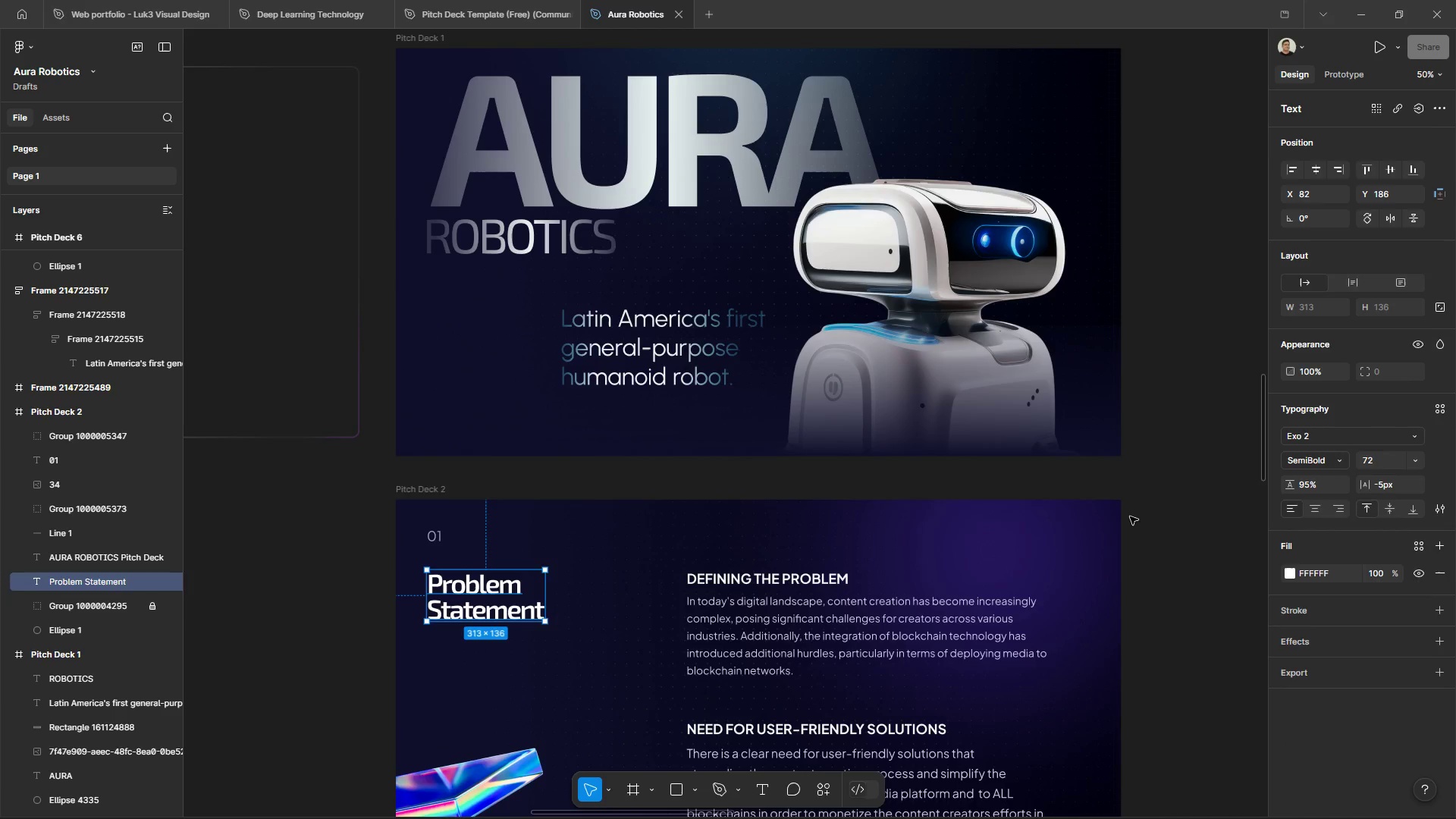 
left_click([1130, 516])
 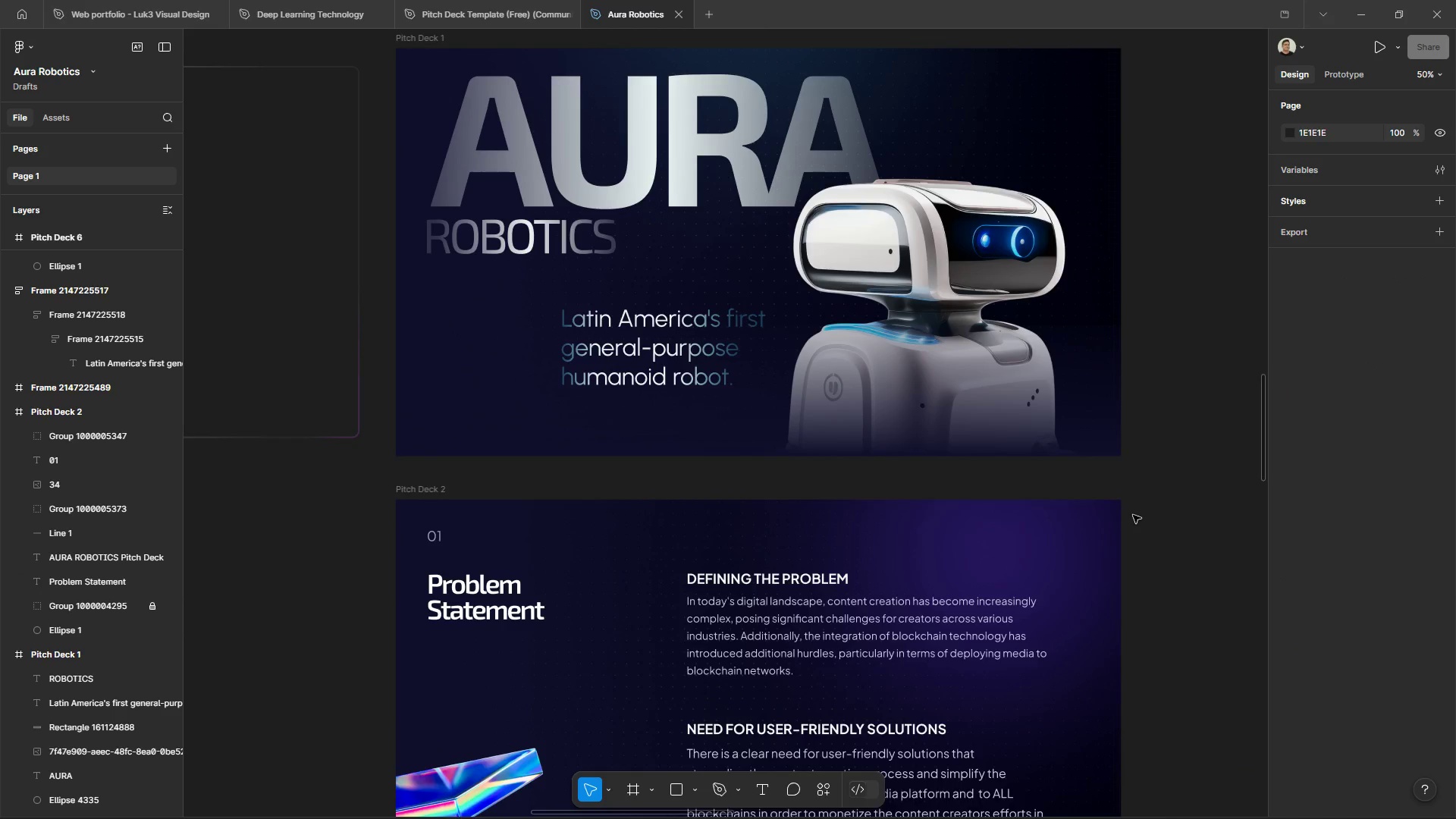 
scroll: coordinate [1133, 515], scroll_direction: down, amount: 4.0
 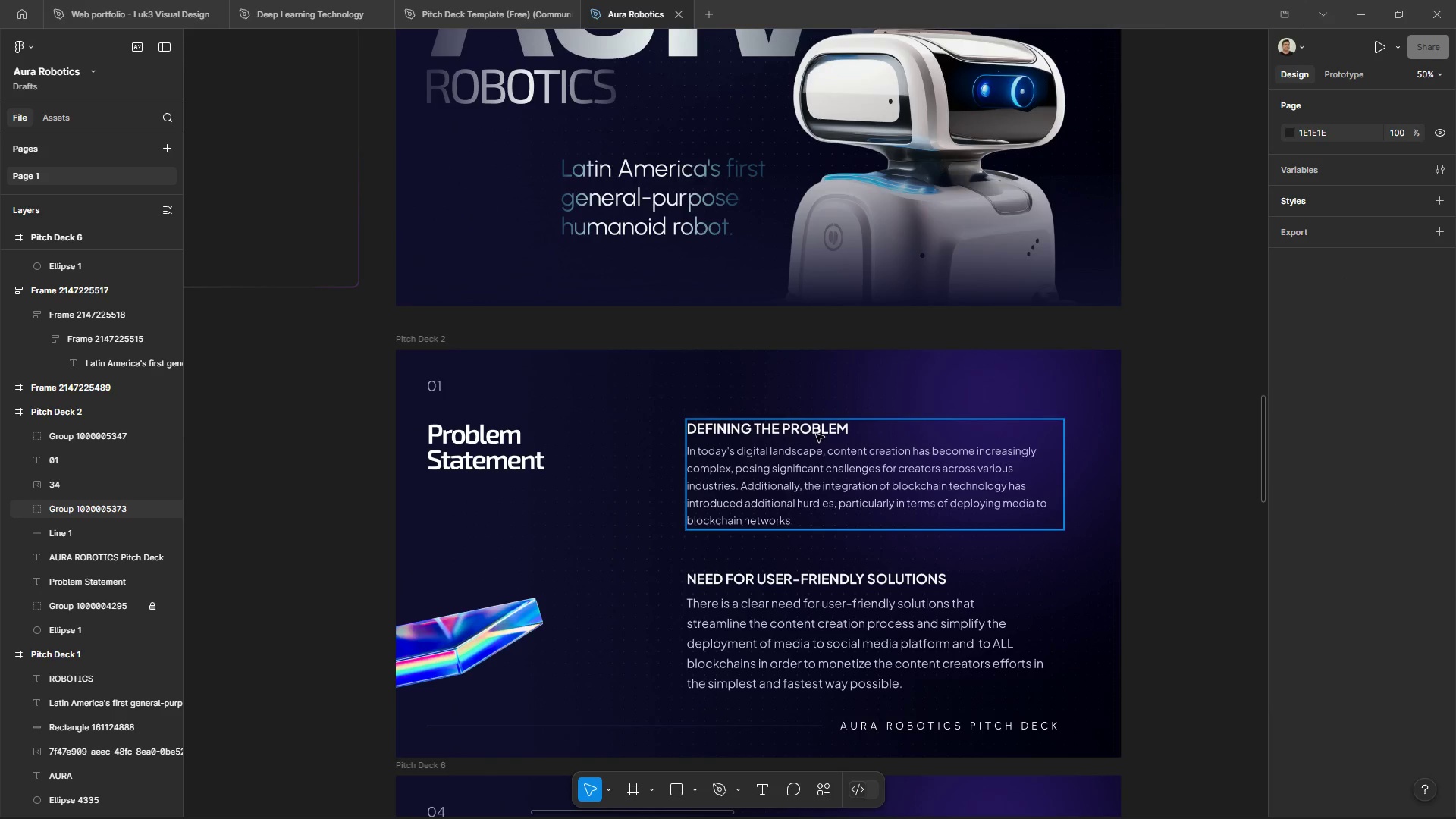 
double_click([816, 433])
 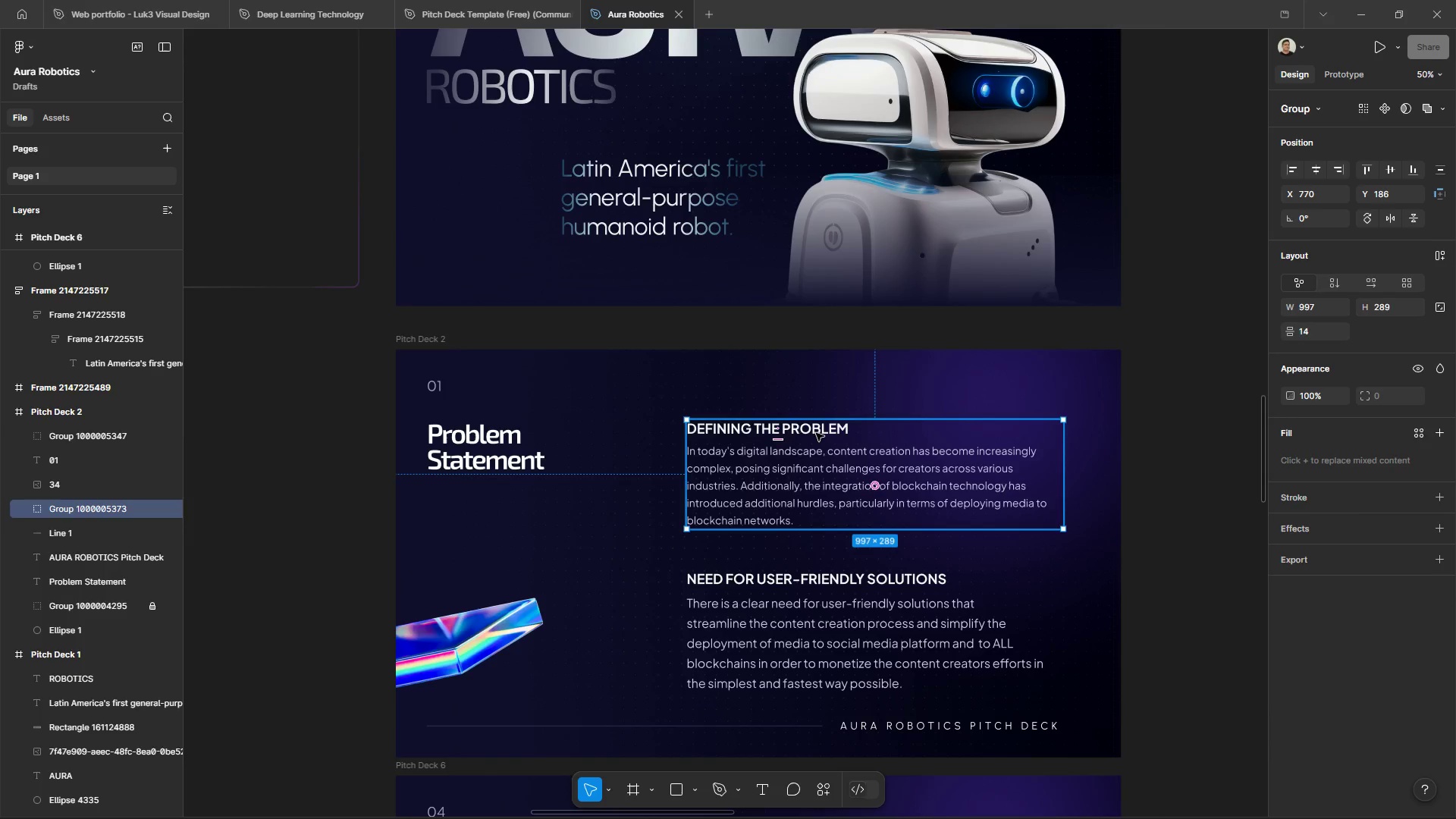 
triple_click([816, 433])
 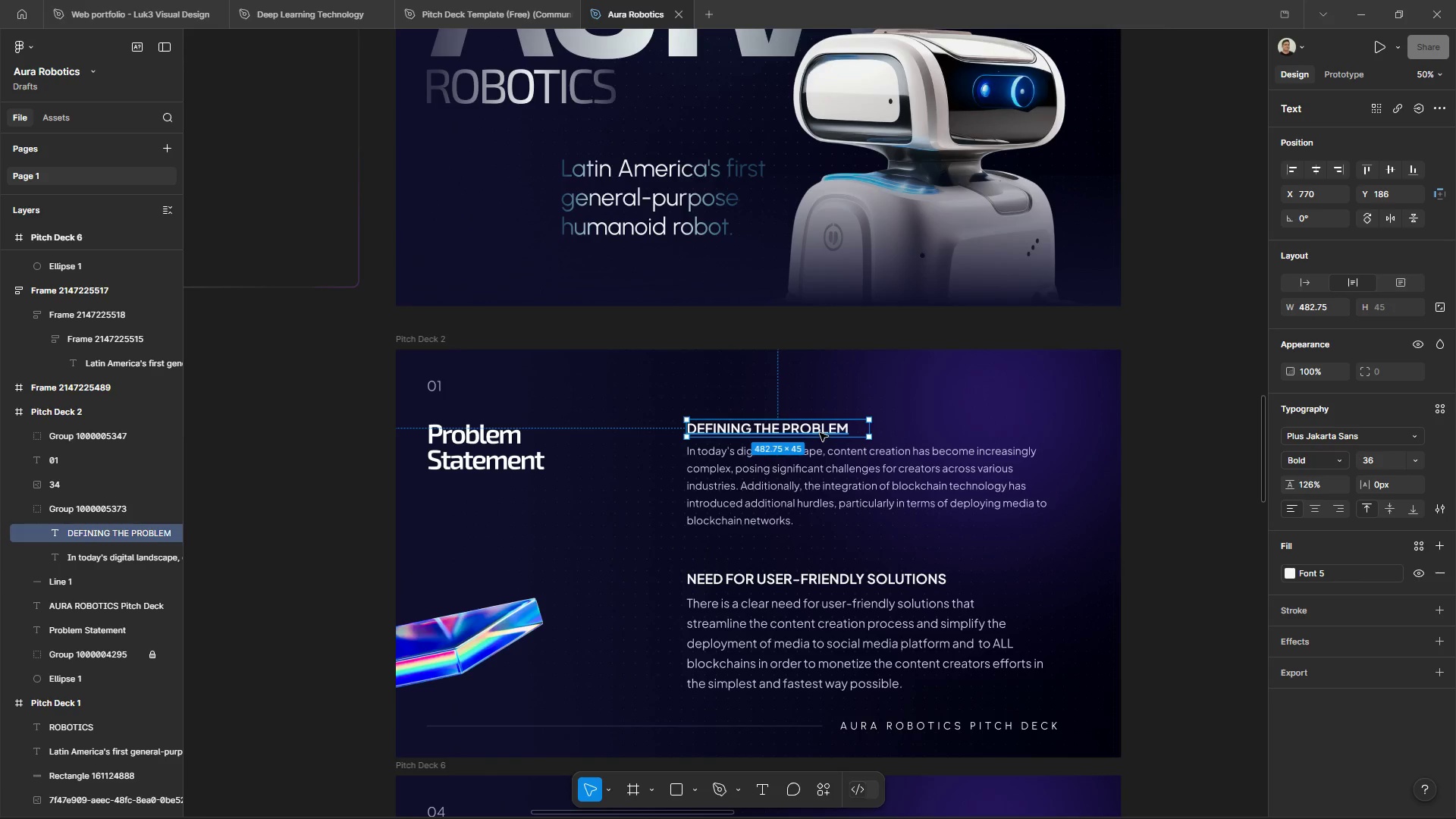 
double_click([820, 433])
 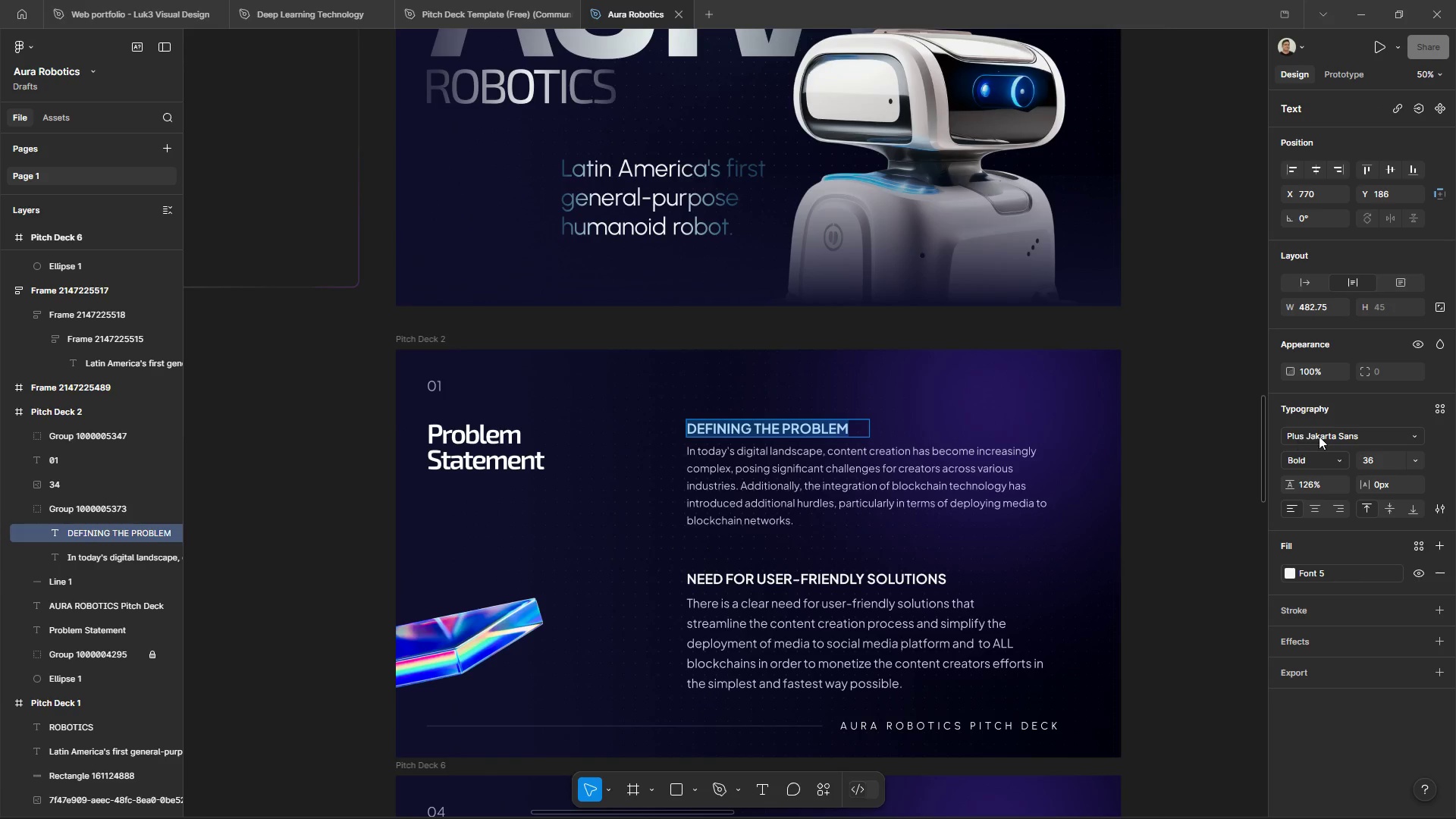 
left_click([1327, 436])
 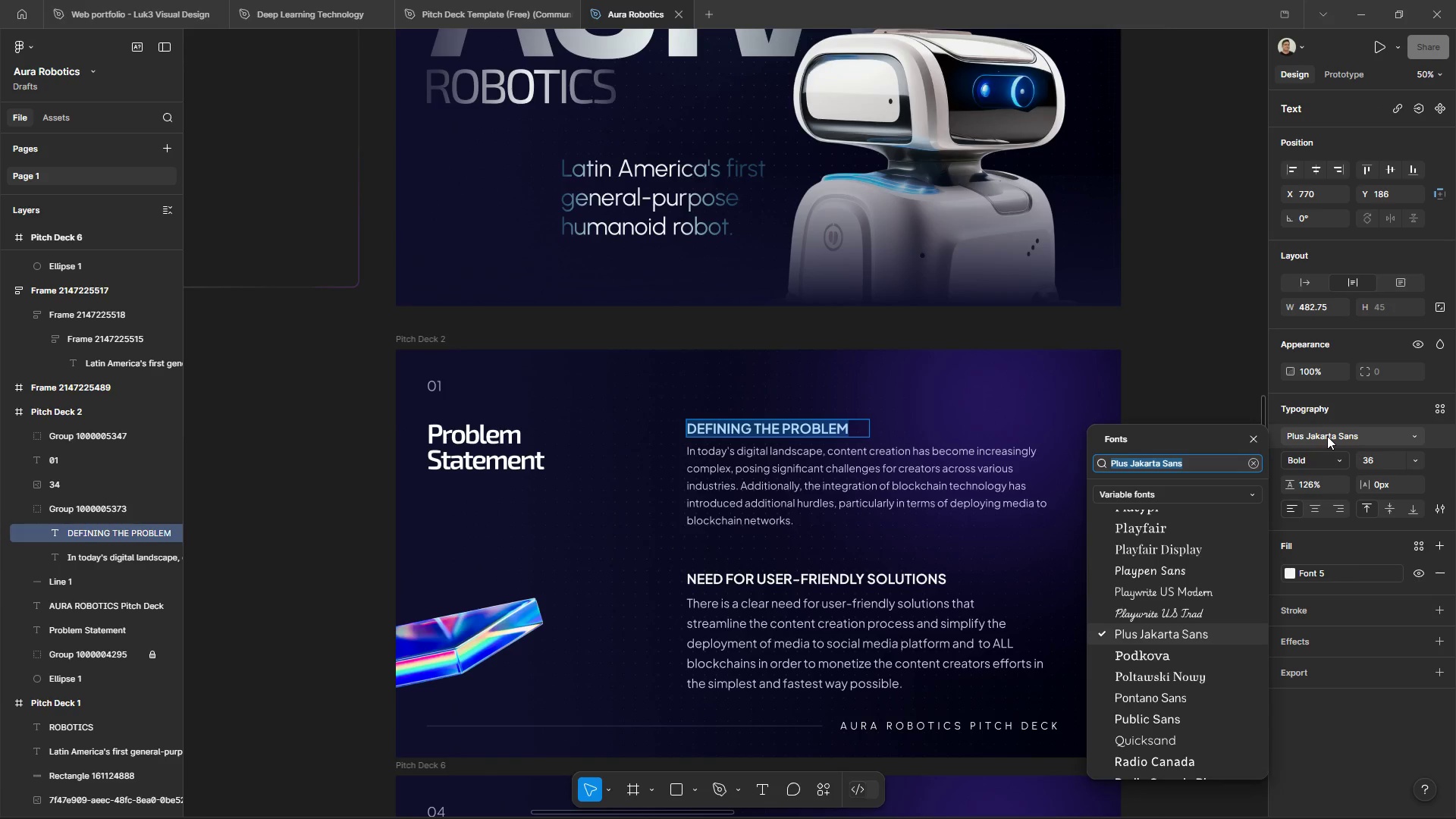 
type(exo)
 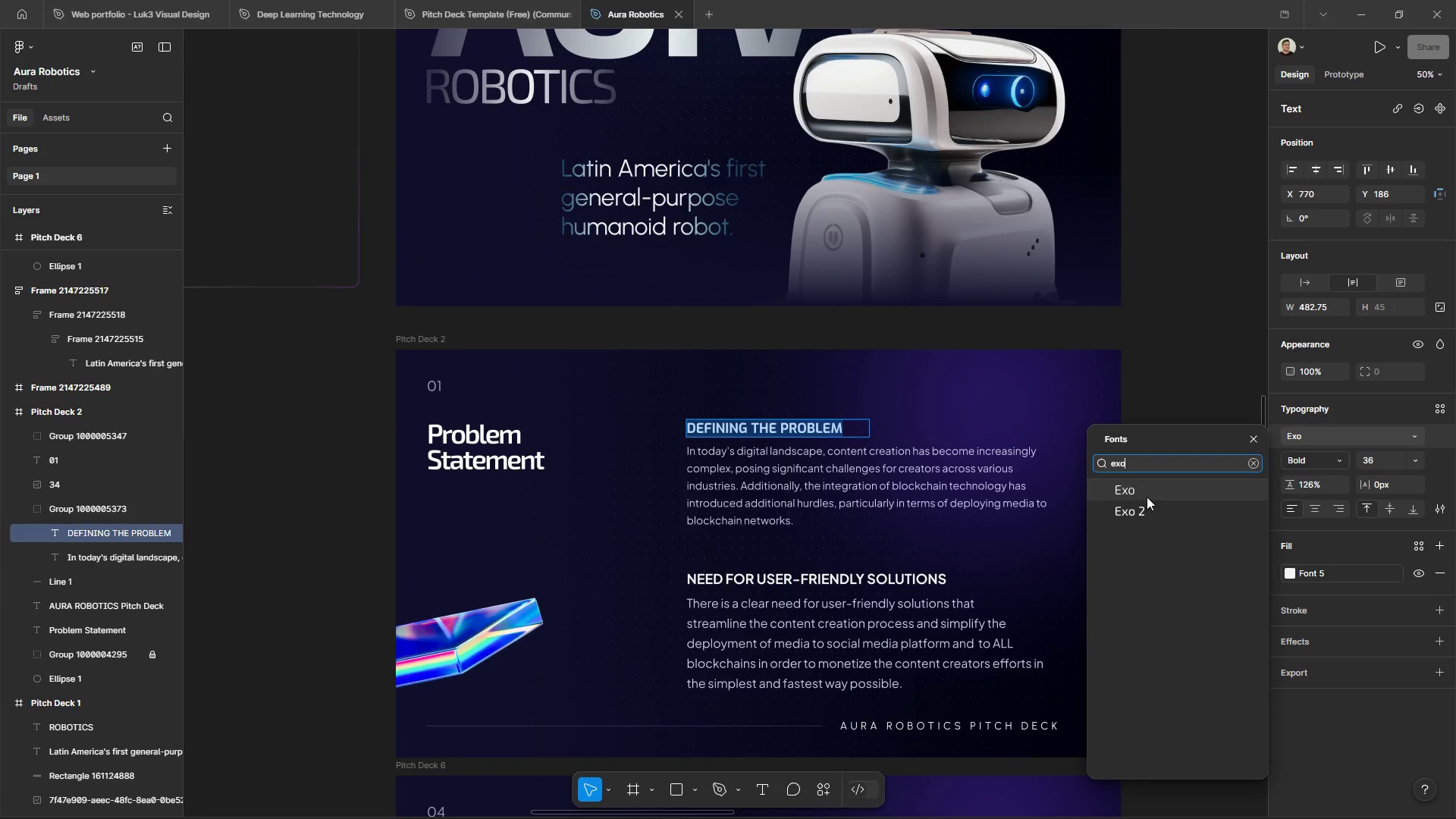 
left_click([1145, 513])
 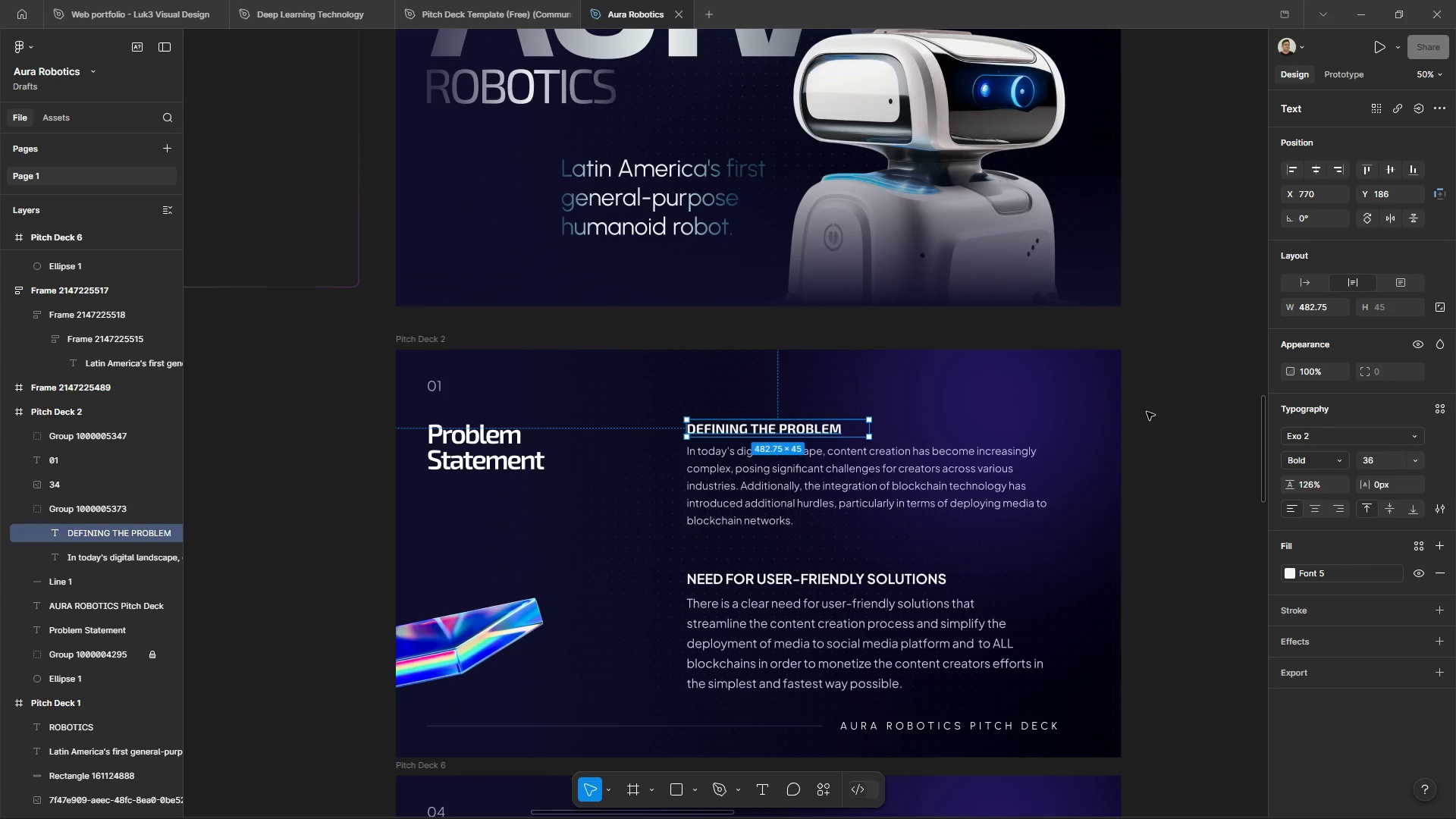 
double_click([1147, 412])
 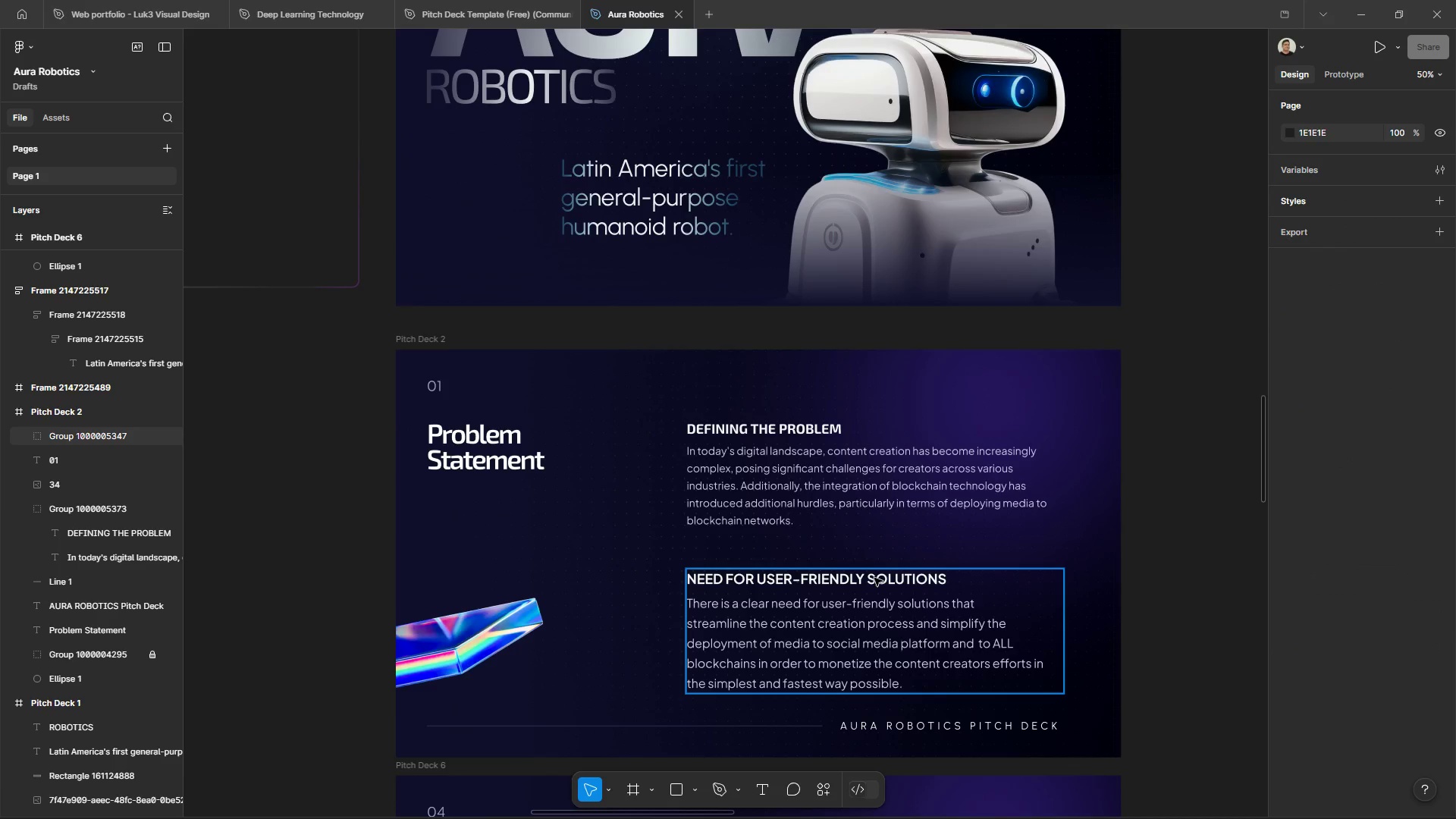 
double_click([874, 578])
 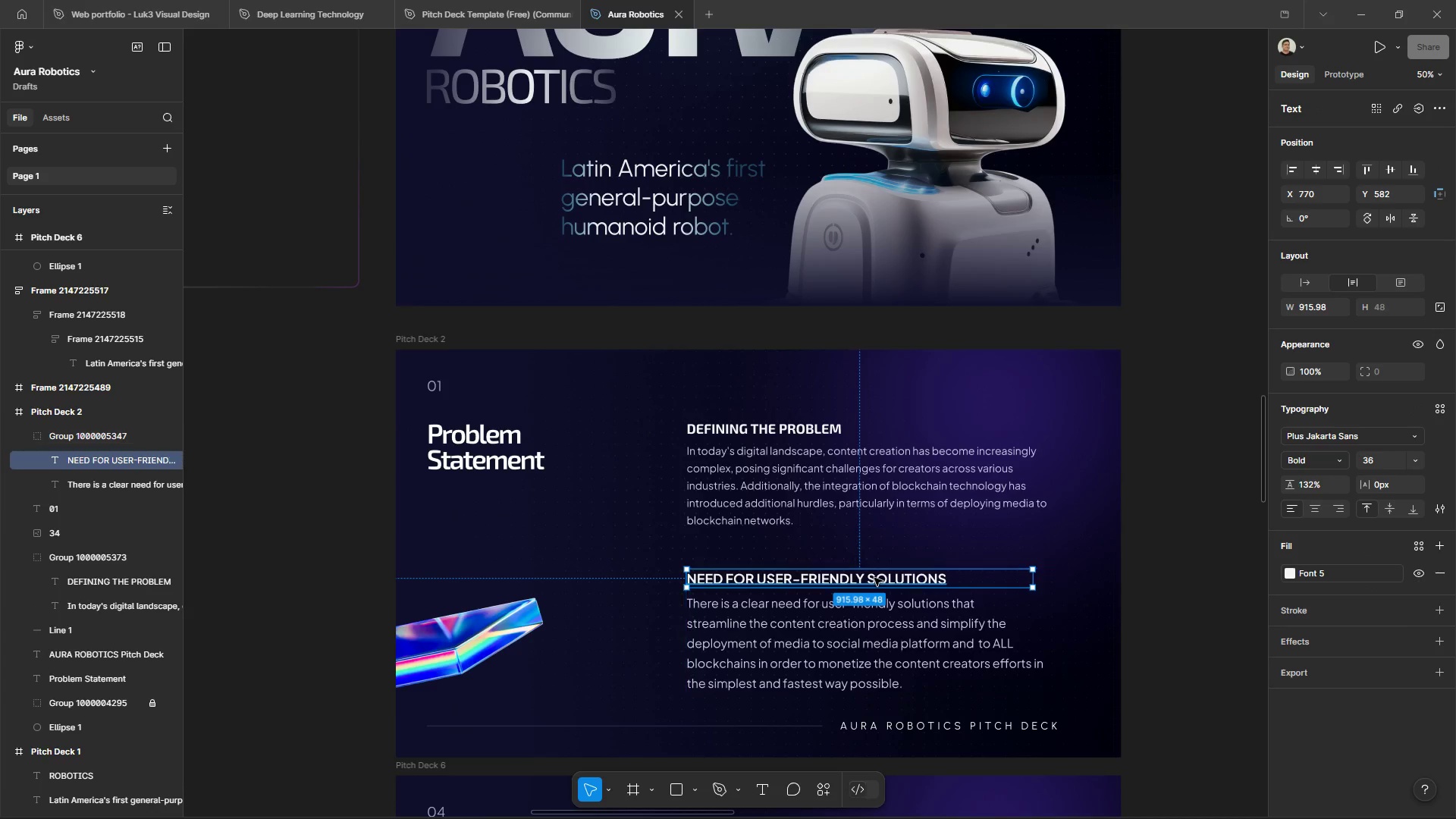 
triple_click([874, 578])
 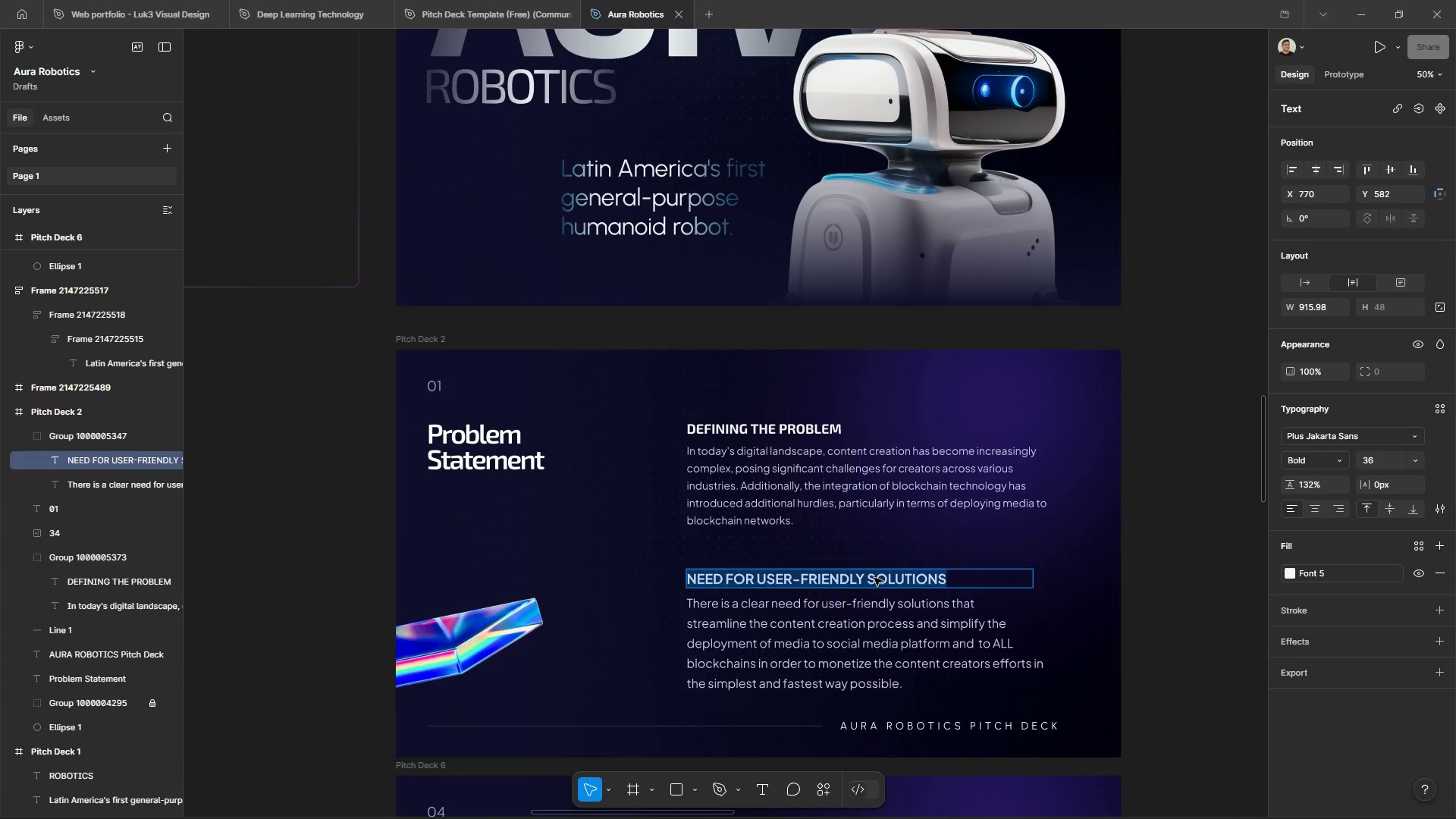 
triple_click([874, 578])
 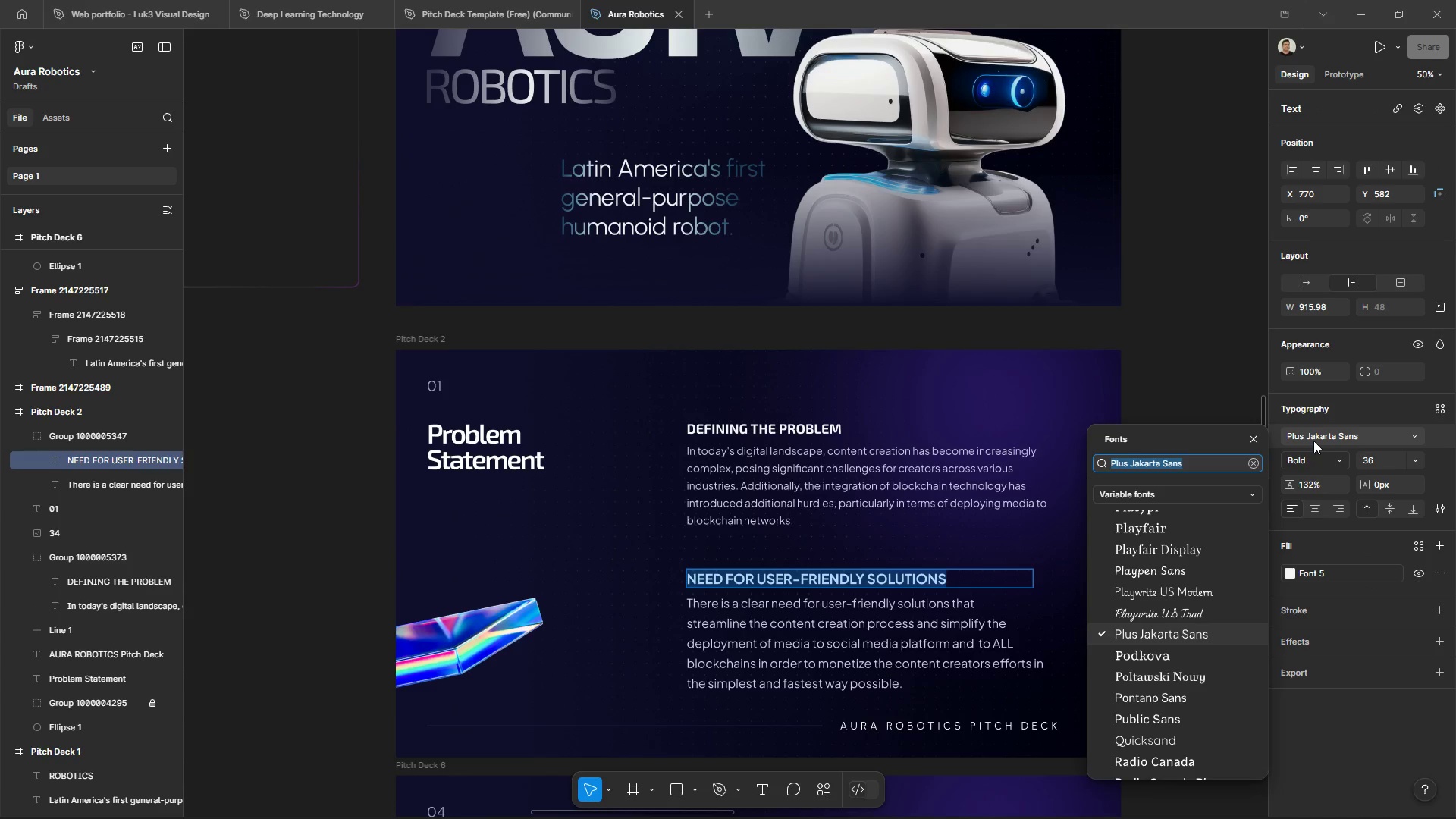 
type(exo)
 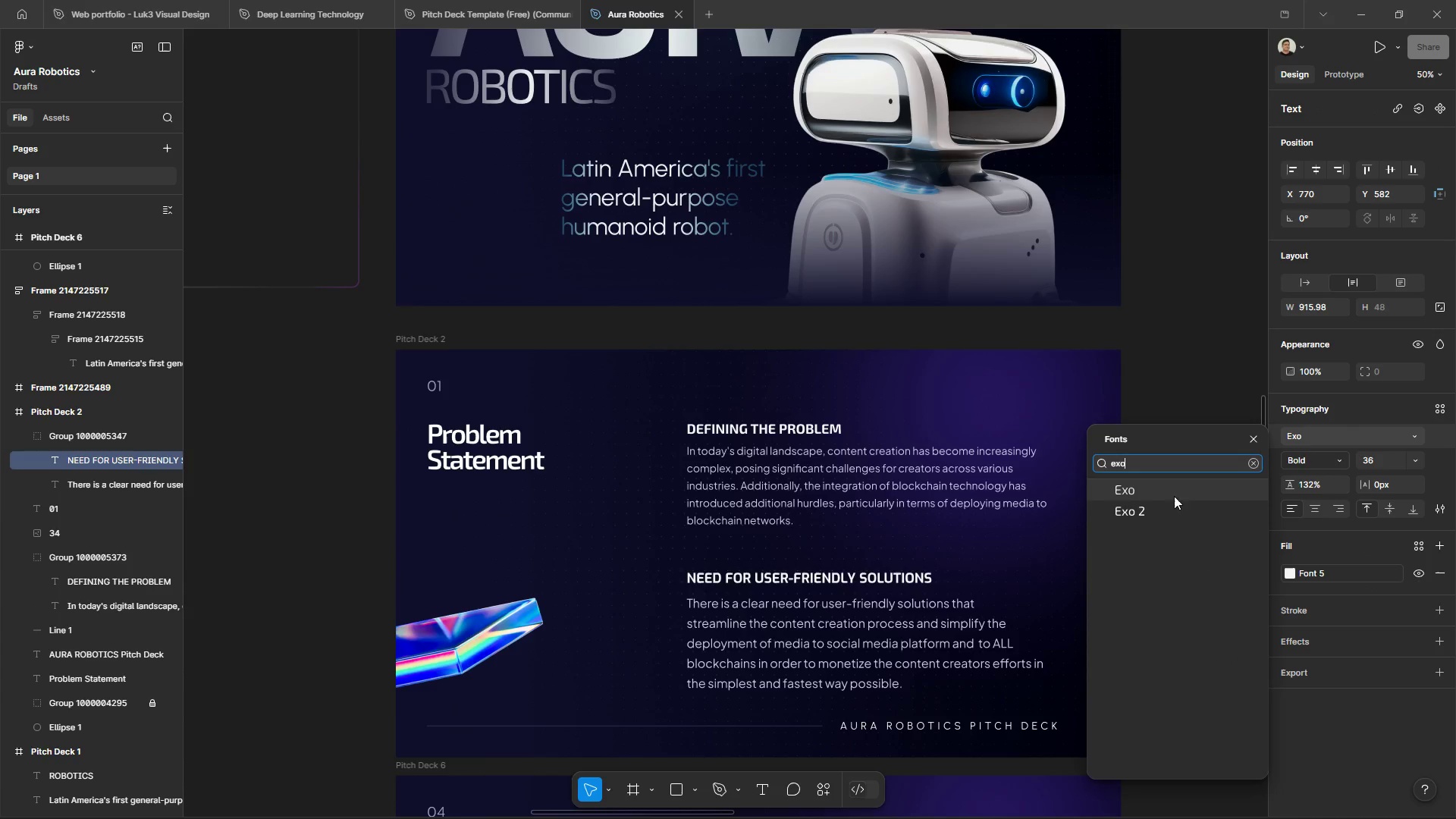 
left_click([1159, 505])
 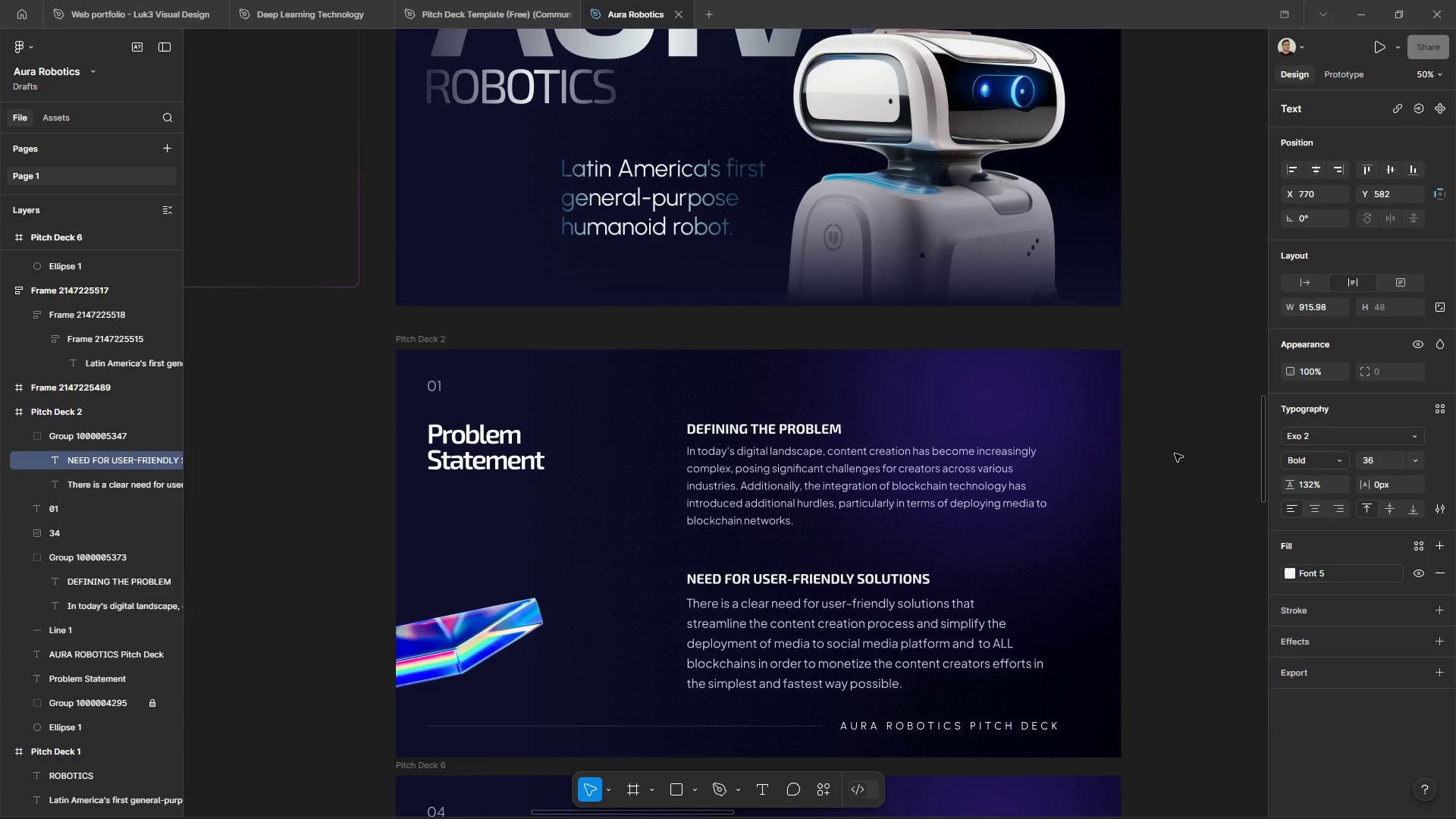 
double_click([1175, 453])
 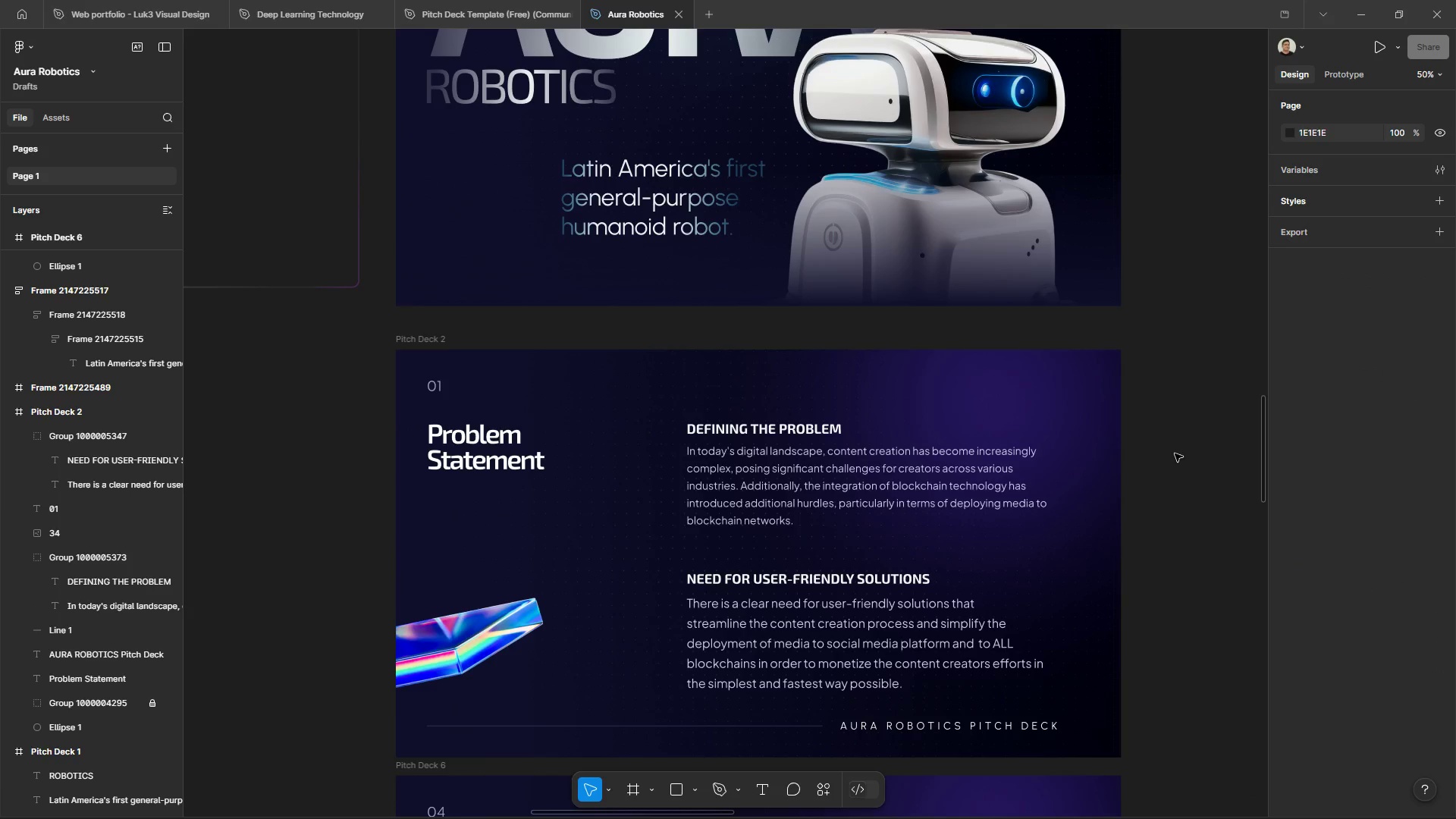 
scroll: coordinate [1174, 460], scroll_direction: up, amount: 10.0
 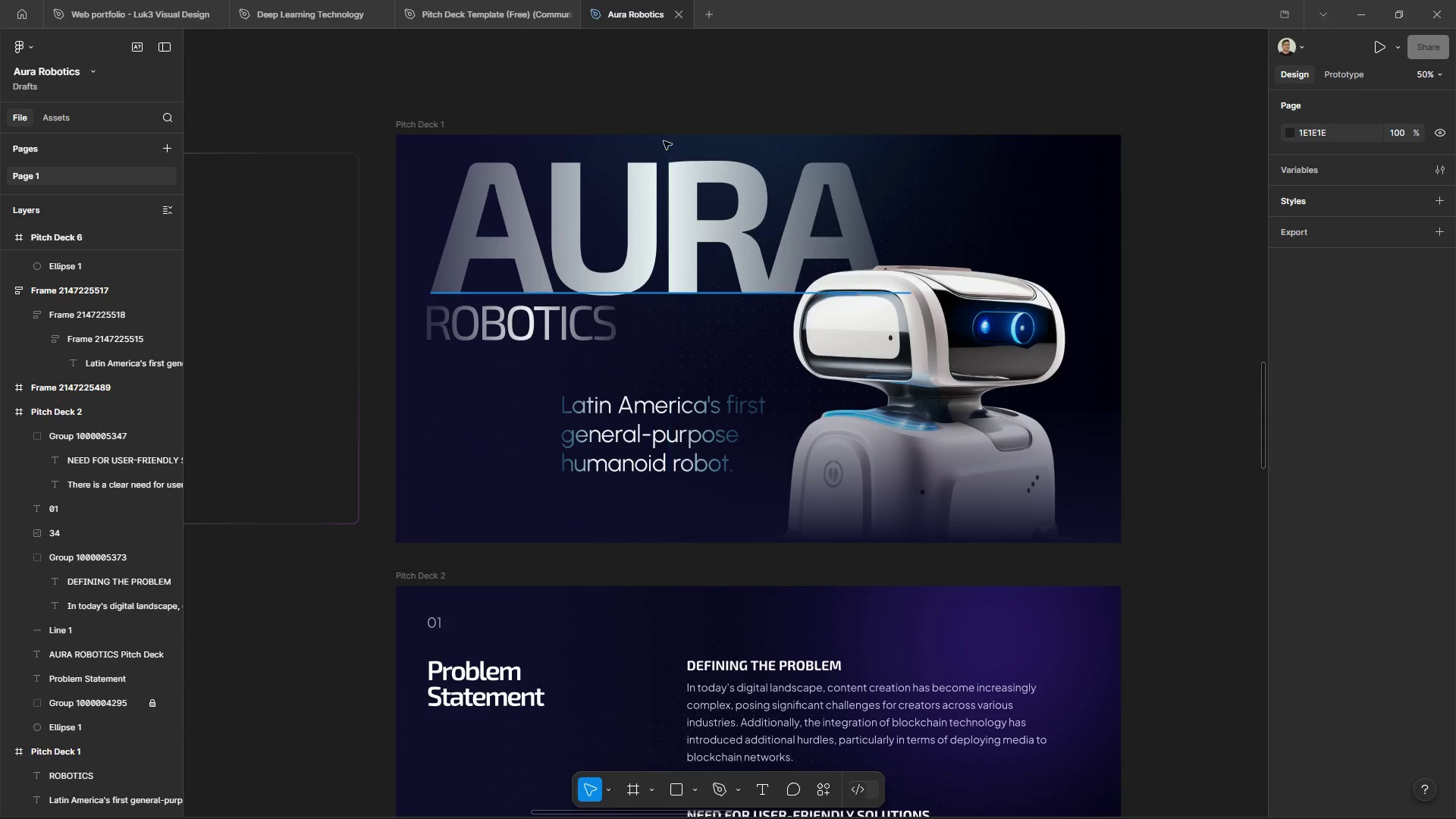 
left_click([669, 123])
 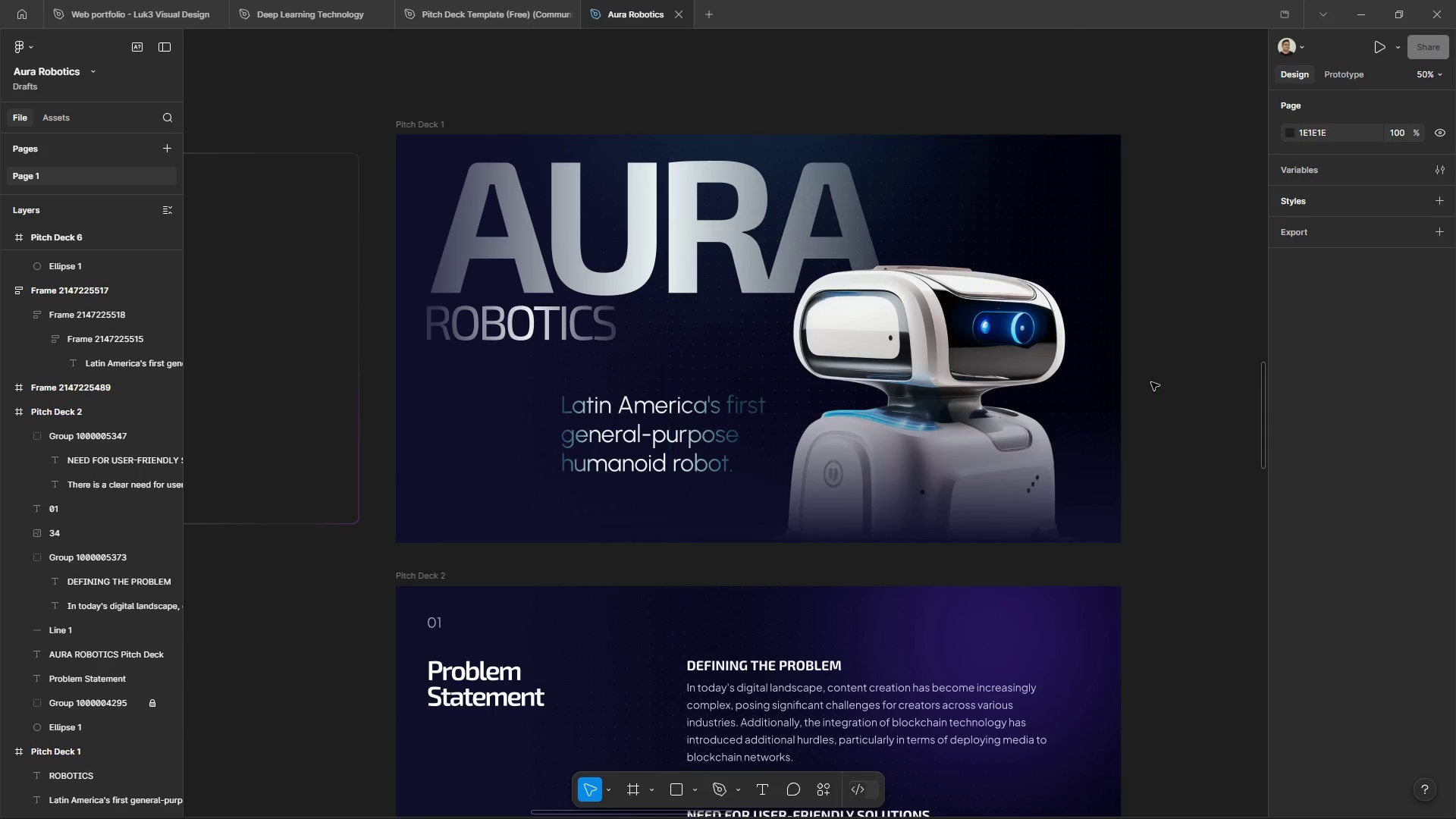 
left_click([1172, 386])
 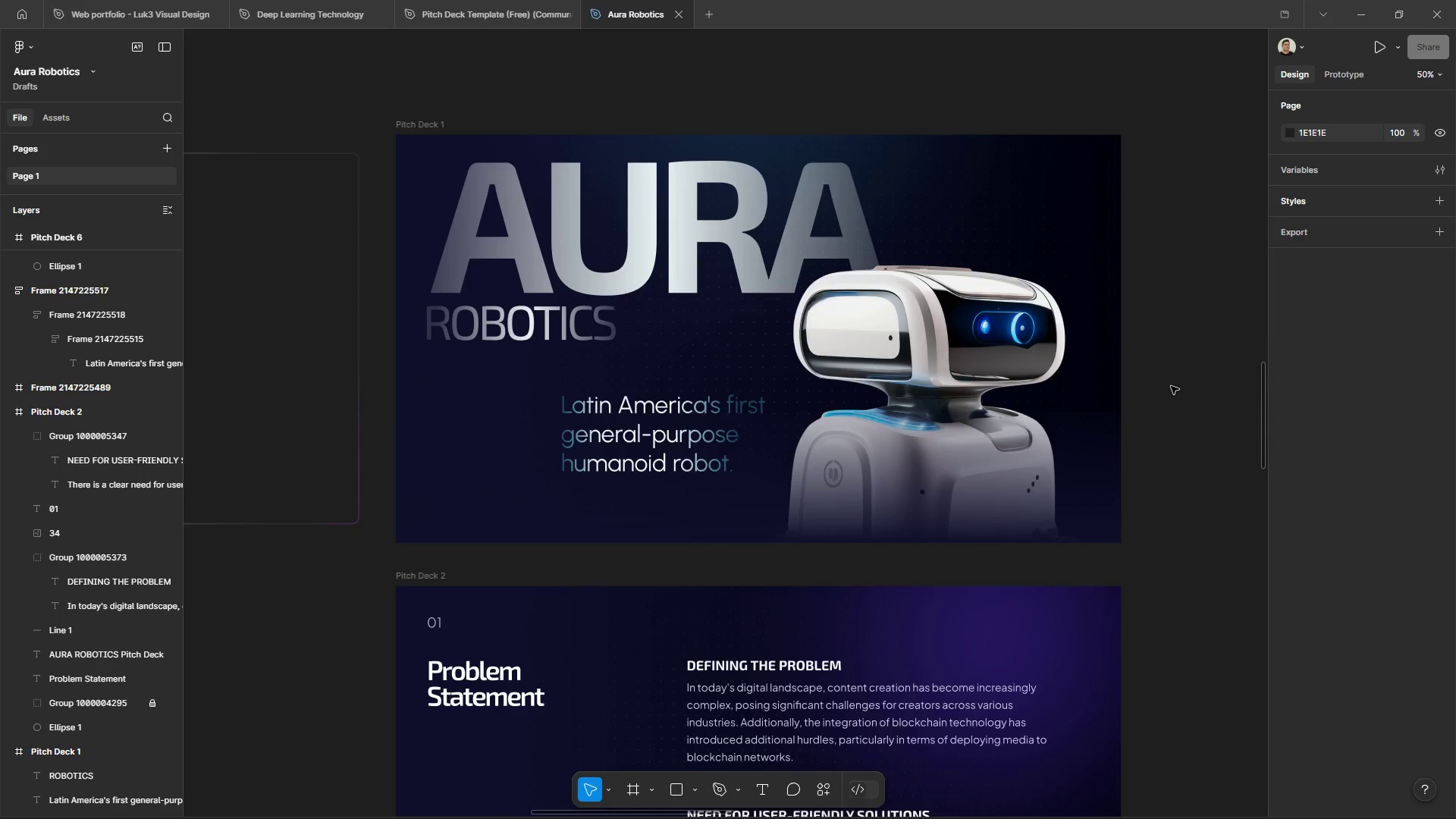 
scroll: coordinate [1171, 384], scroll_direction: up, amount: 3.0
 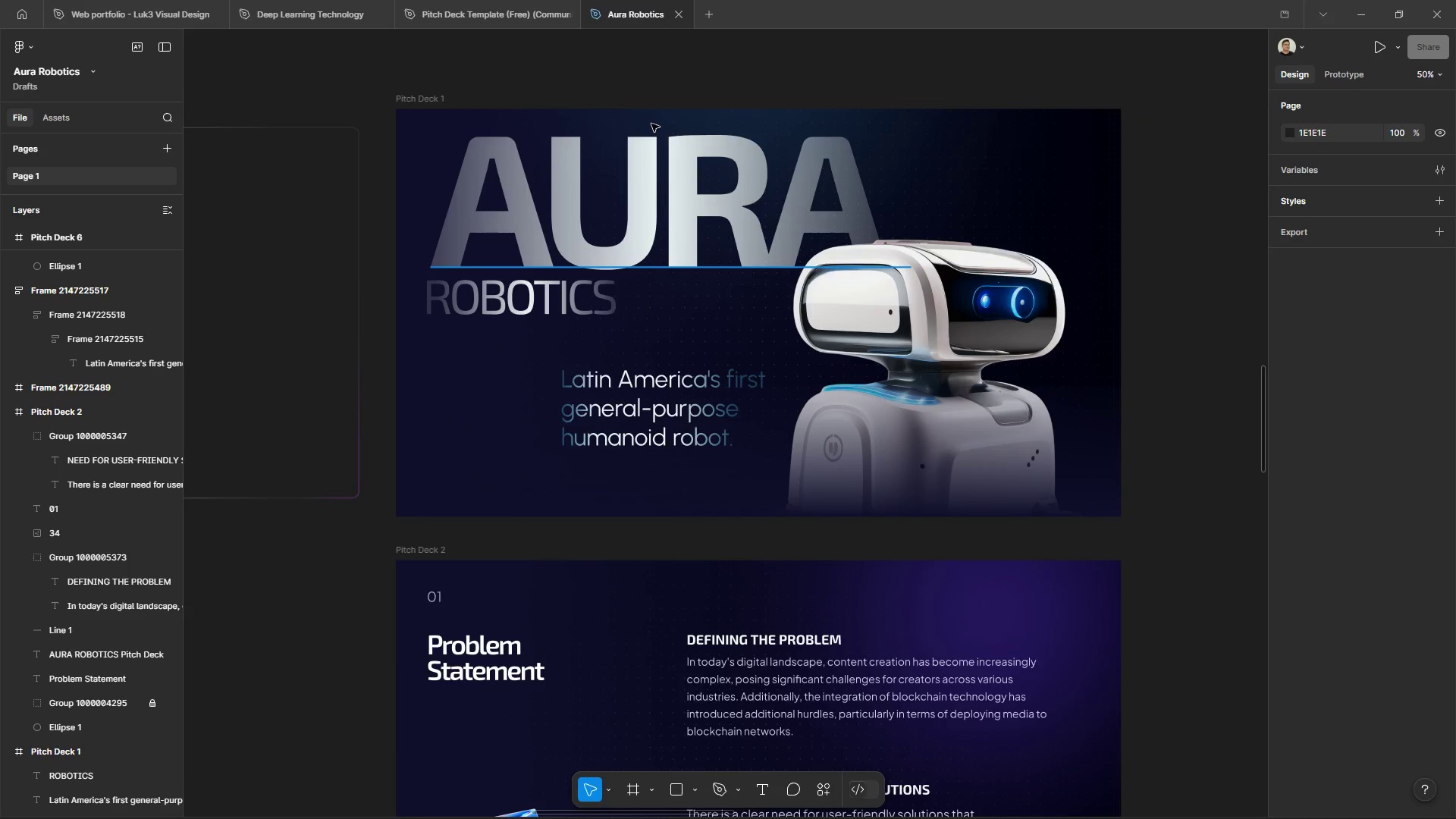 
left_click_drag(start_coordinate=[646, 183], to_coordinate=[638, 231])
 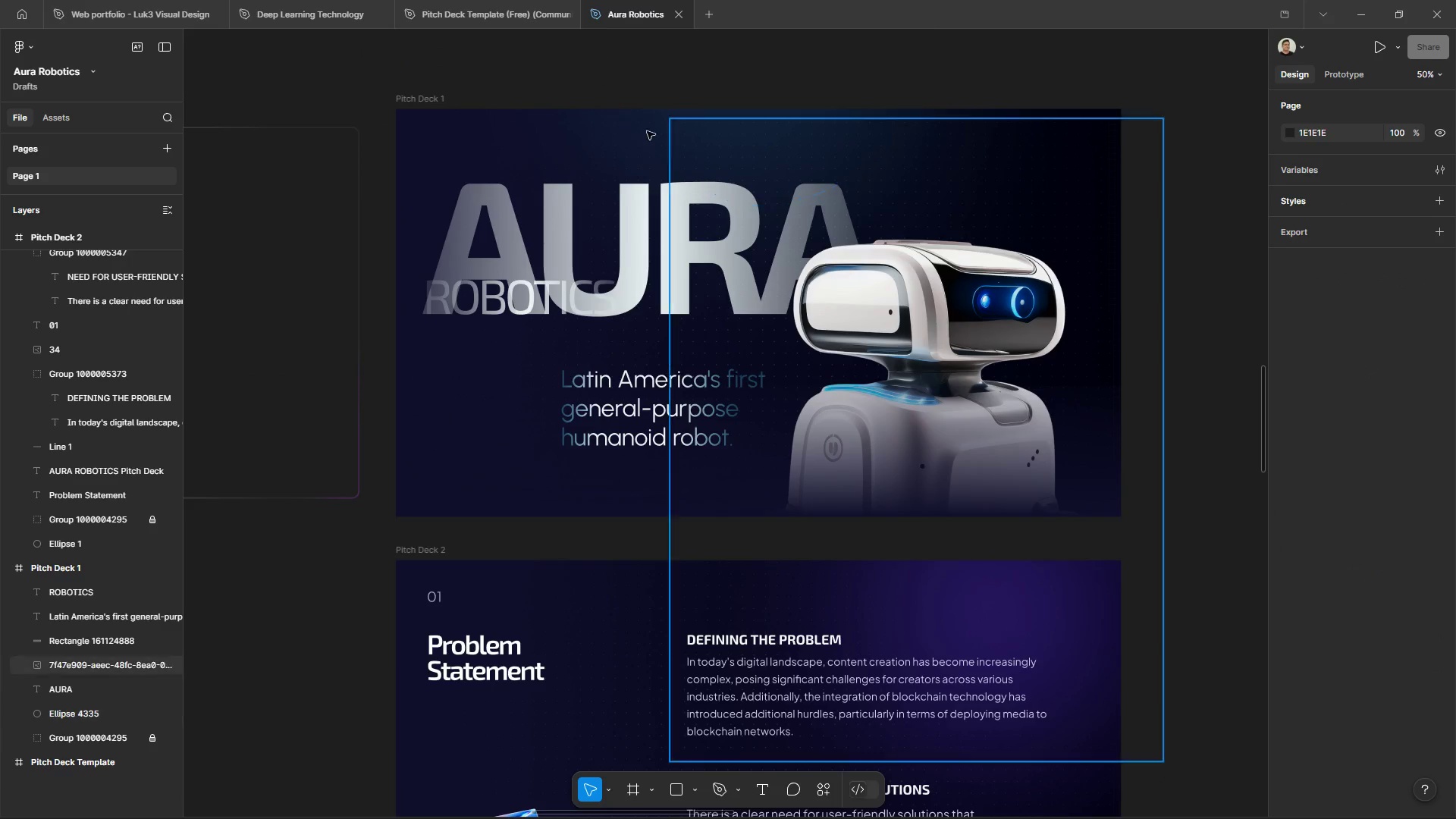 
key(Control+Z)
 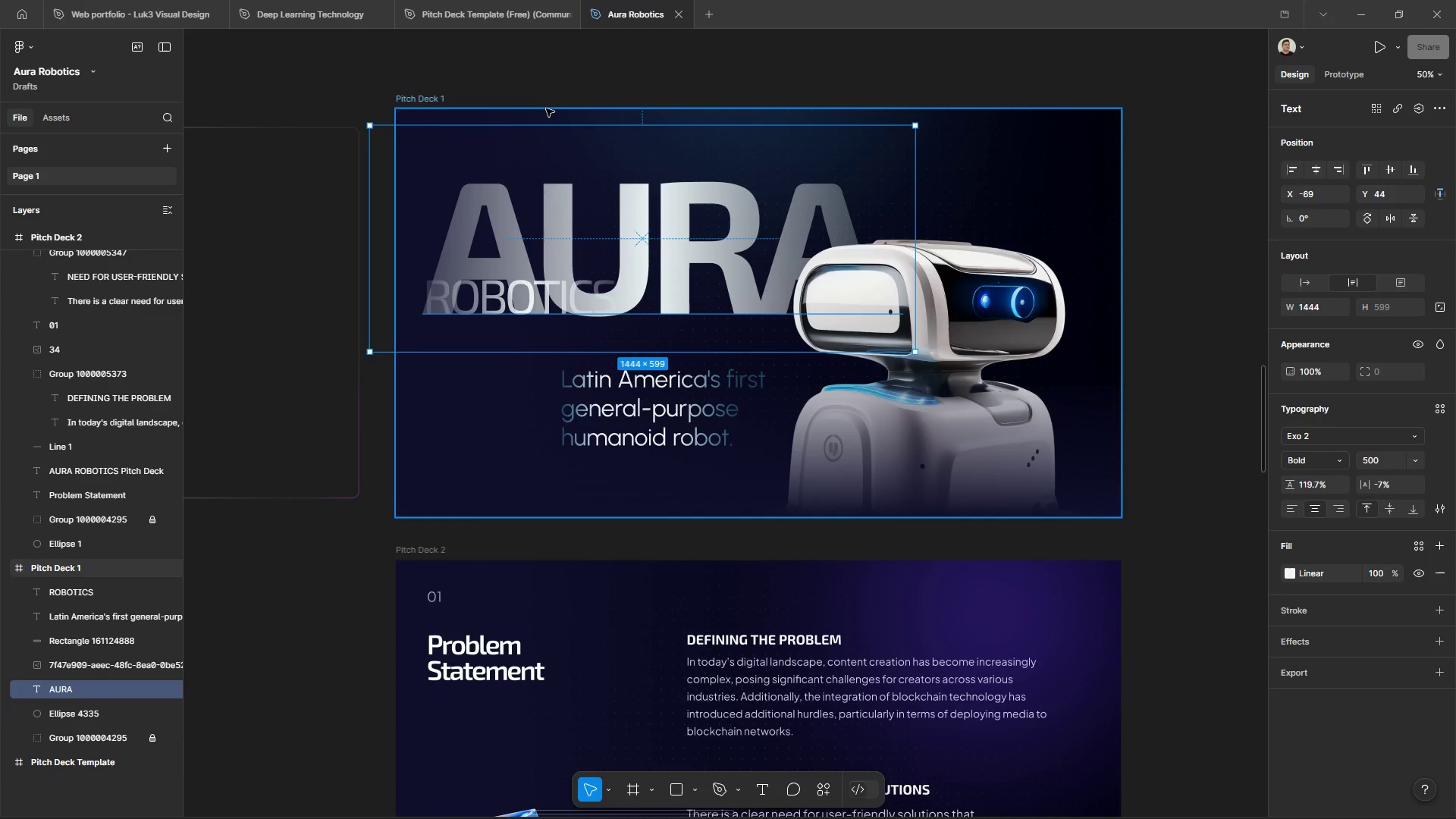 
key(Control+Z)
 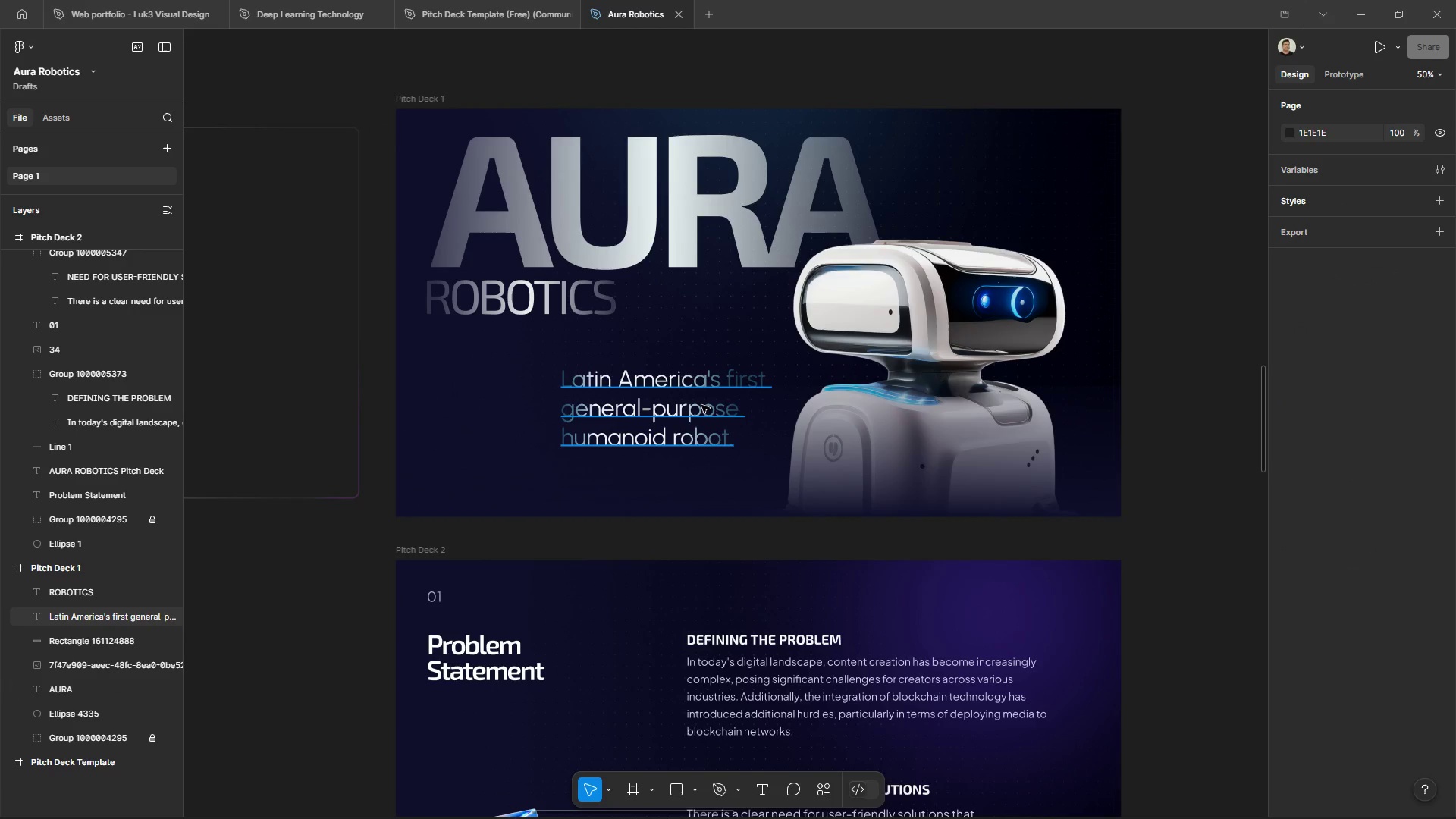 
left_click([689, 380])
 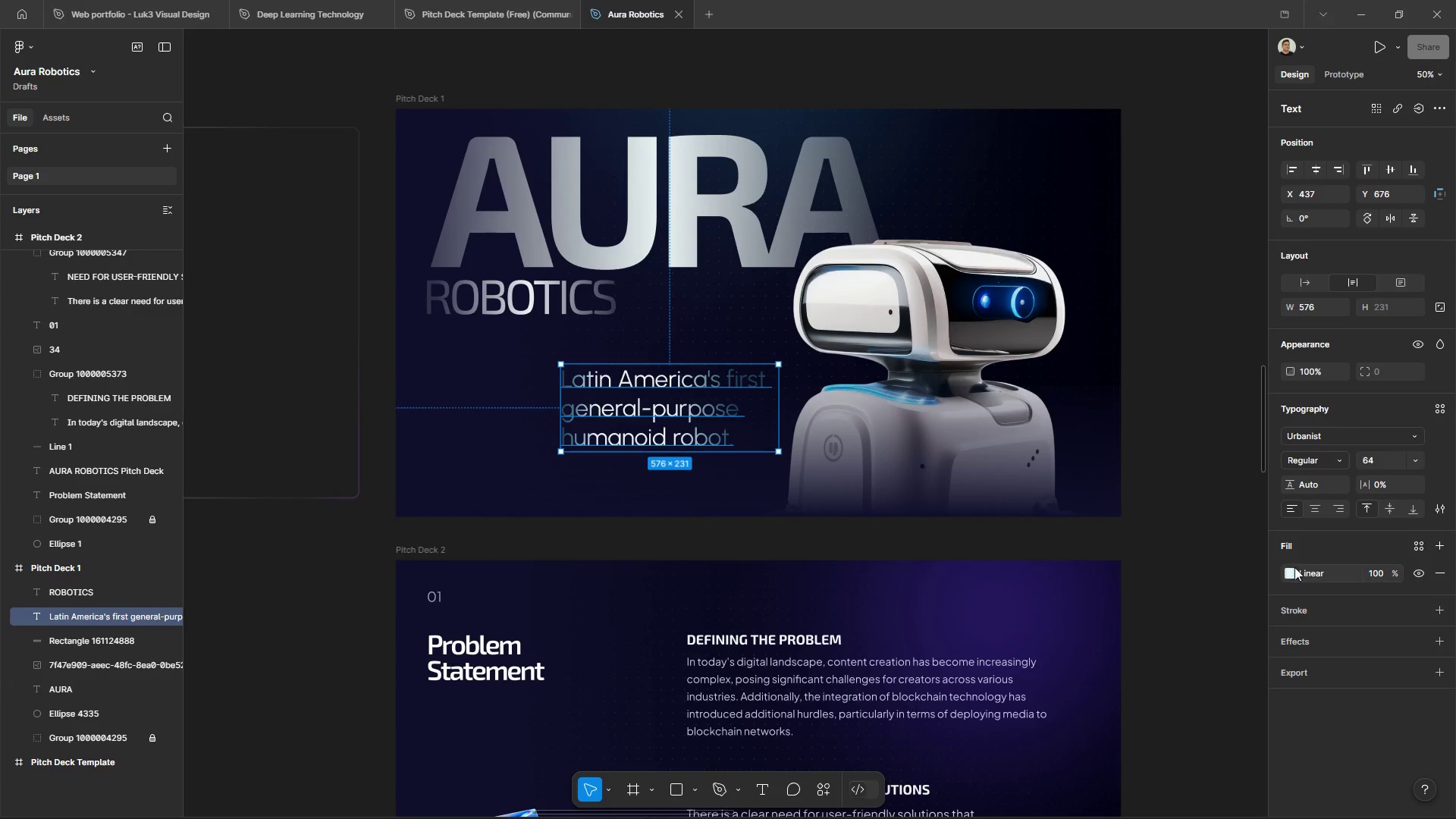 
left_click([1289, 570])
 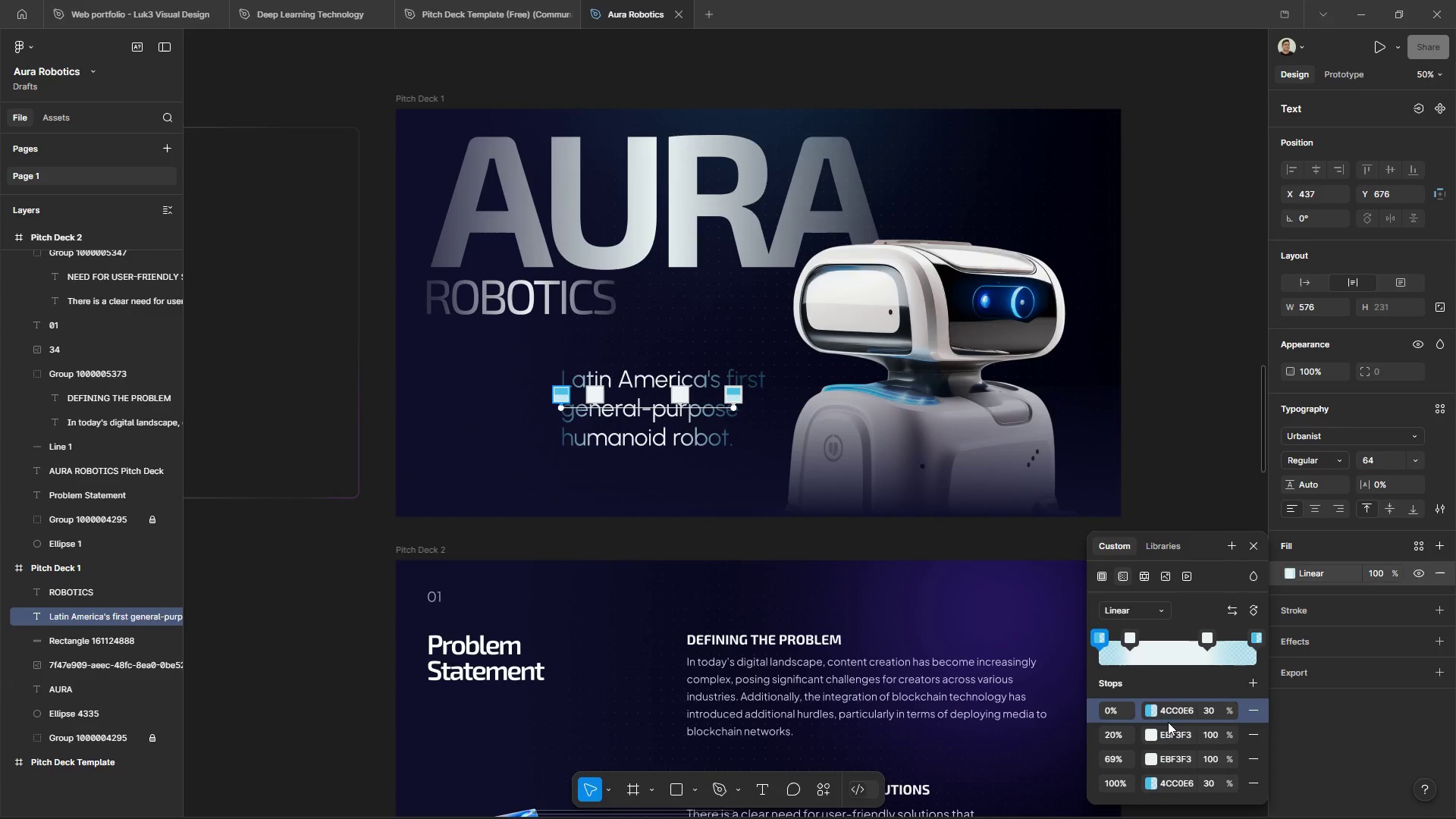 
left_click([1179, 714])
 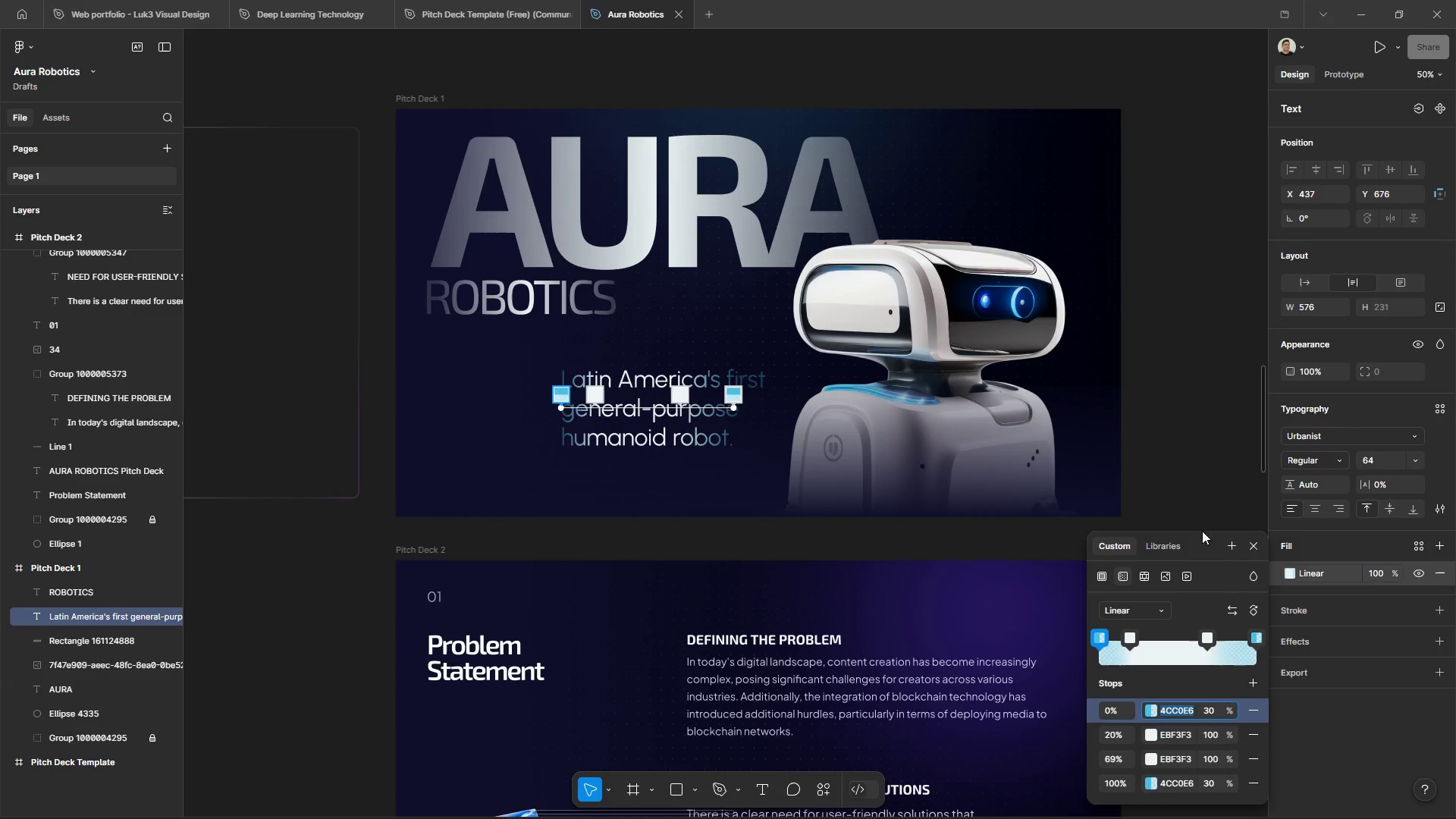 
key(Control+C)
 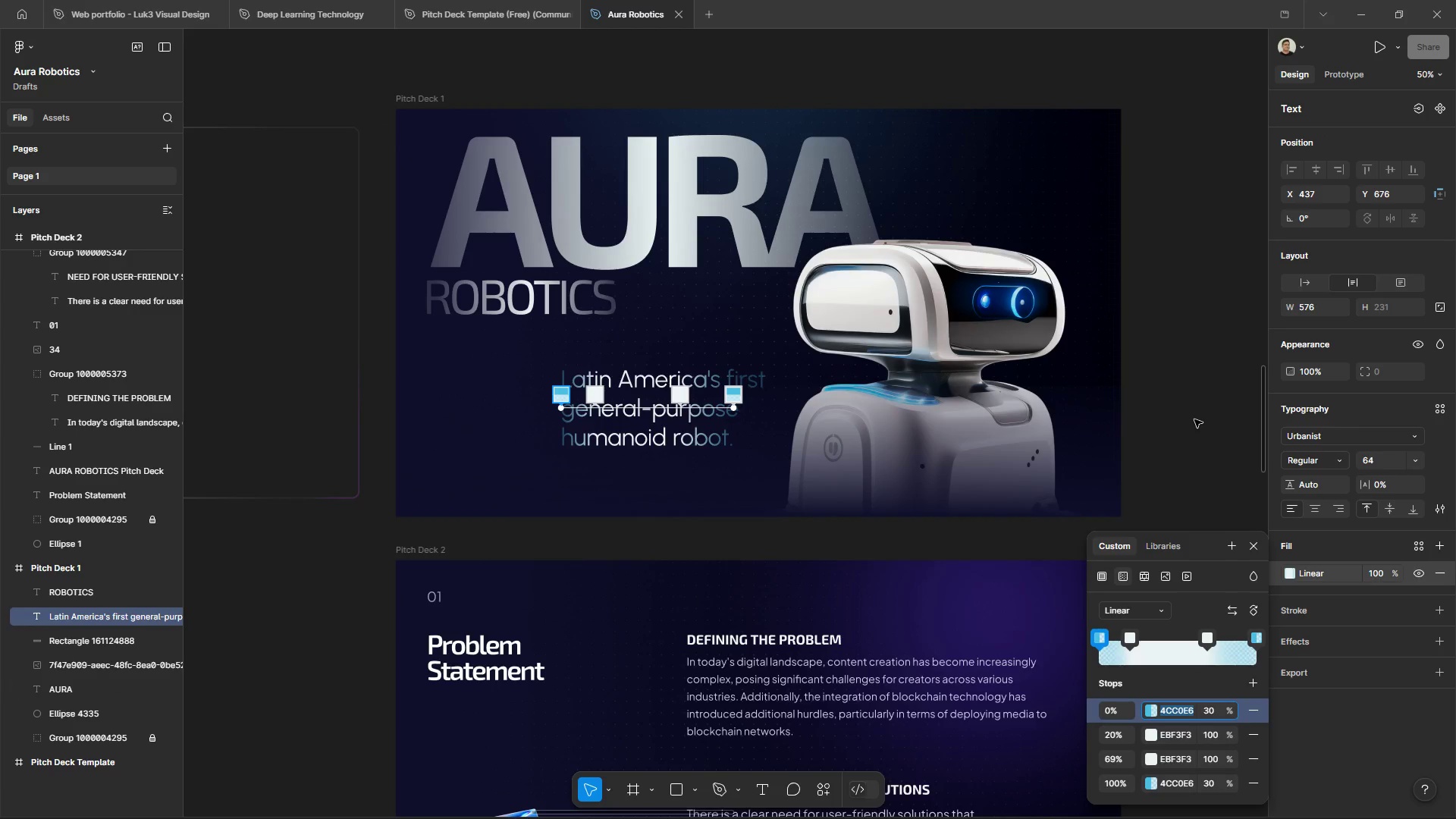 
key(Control+C)
 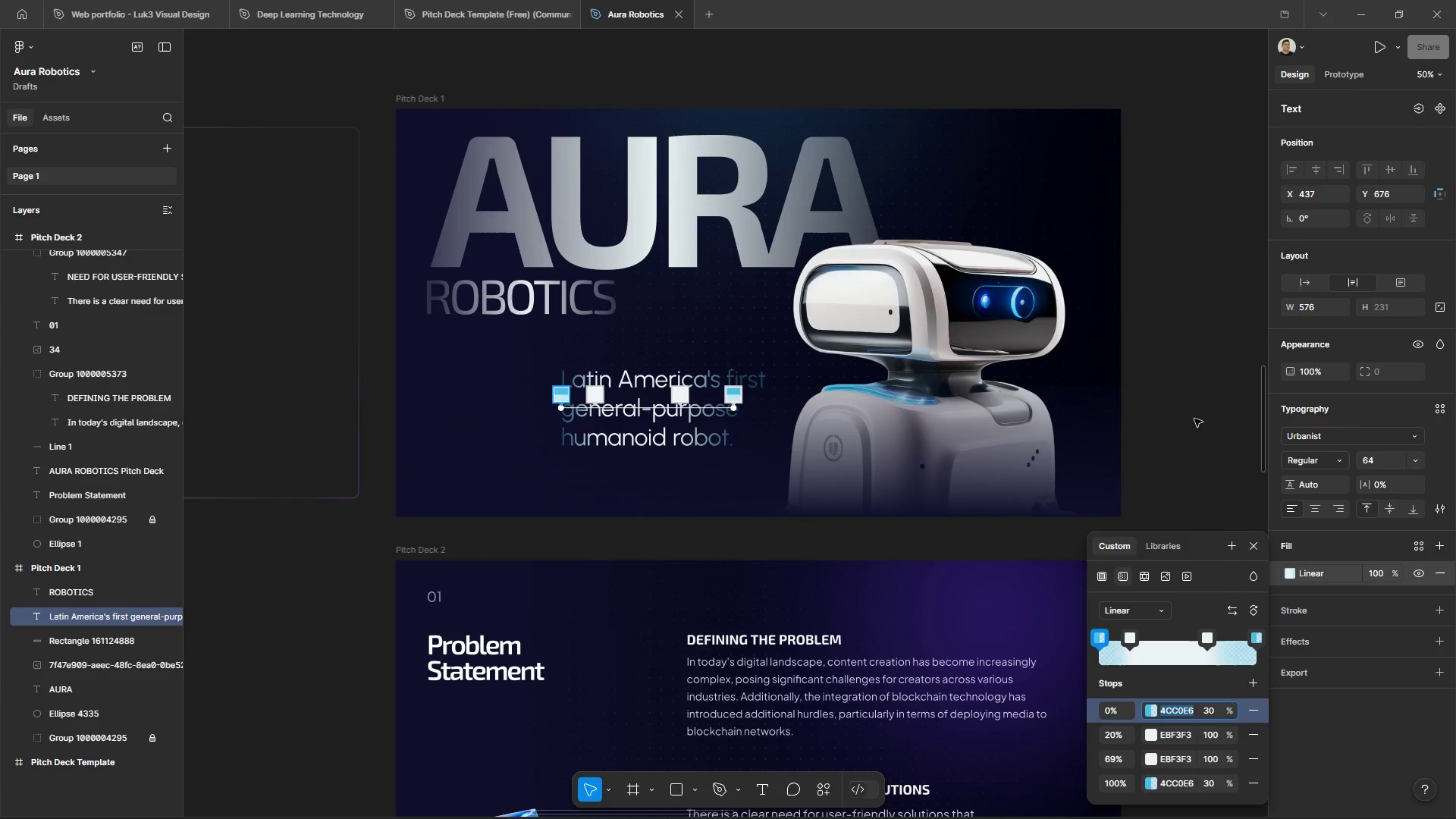 
key(Control+C)
 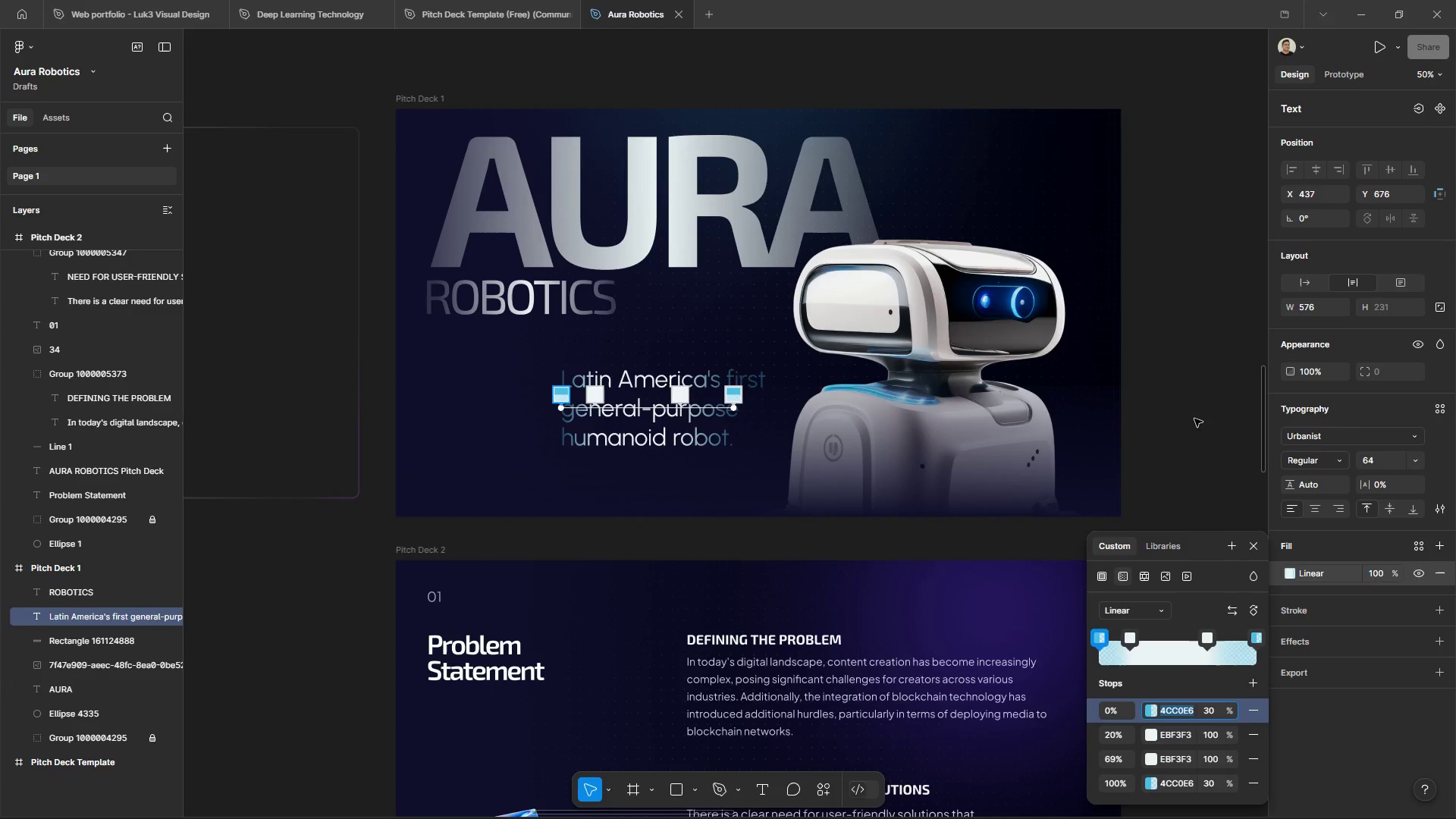 
key(Control+C)
 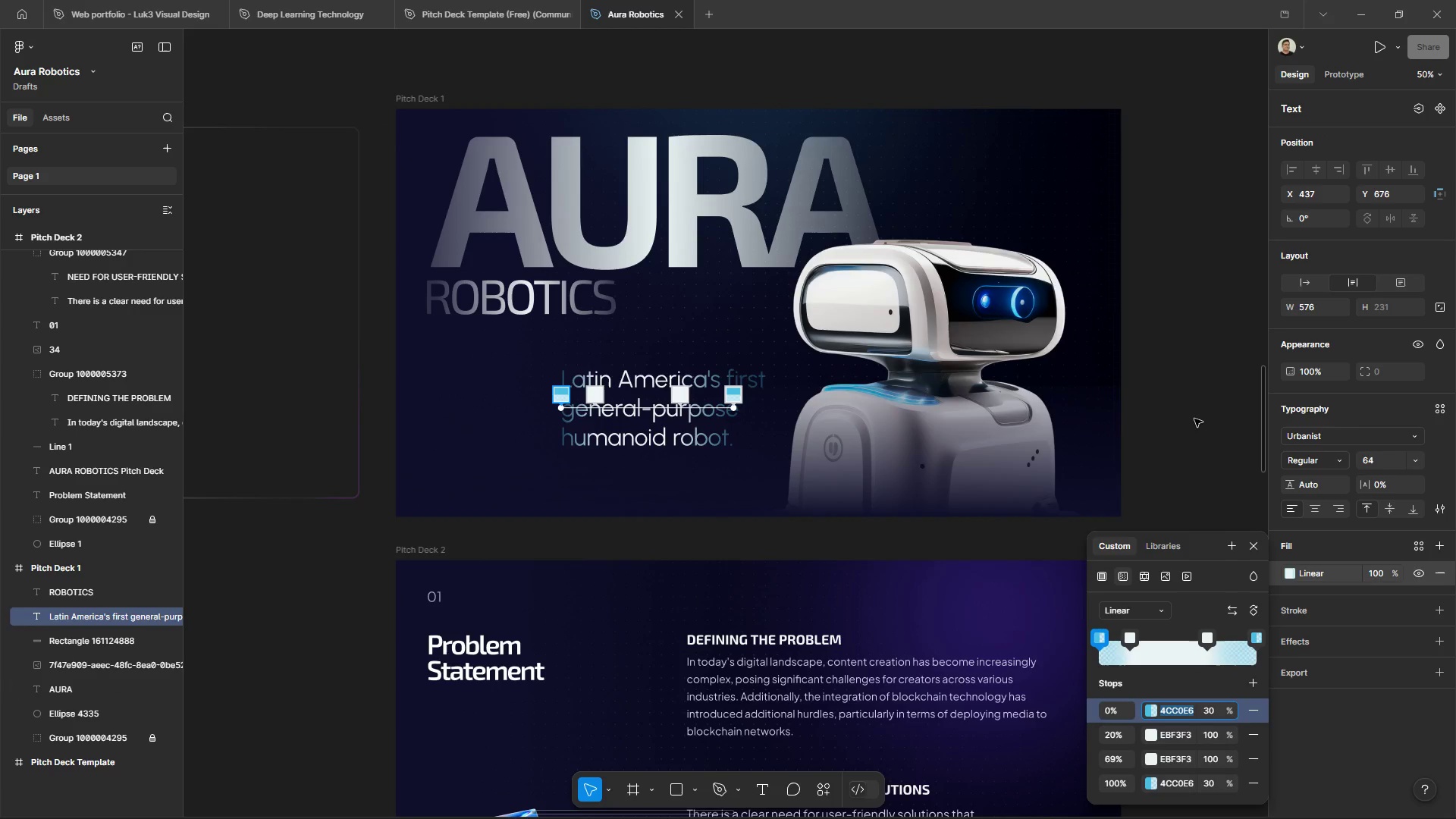 
key(Control+C)
 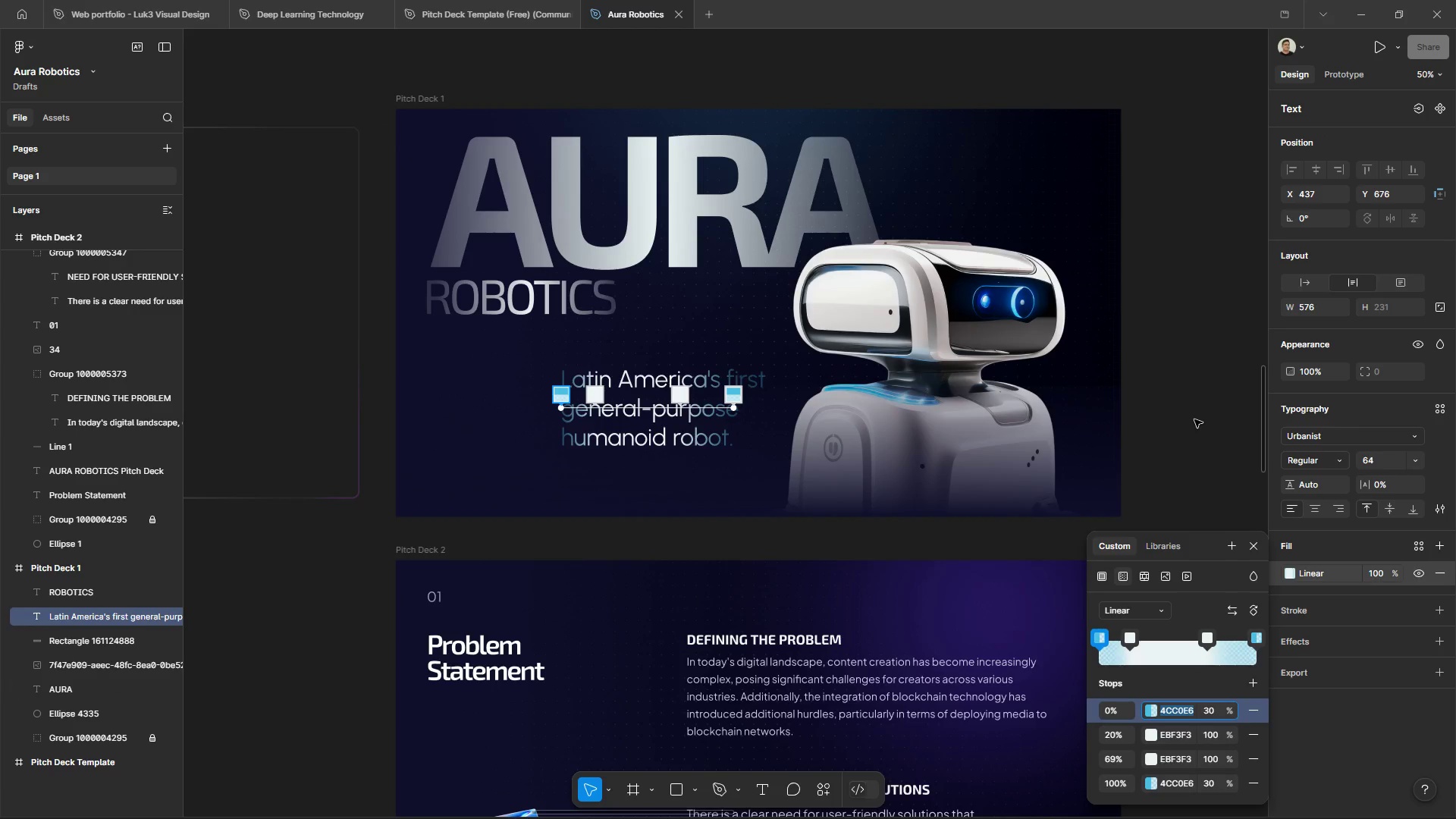 
key(Control+C)
 